 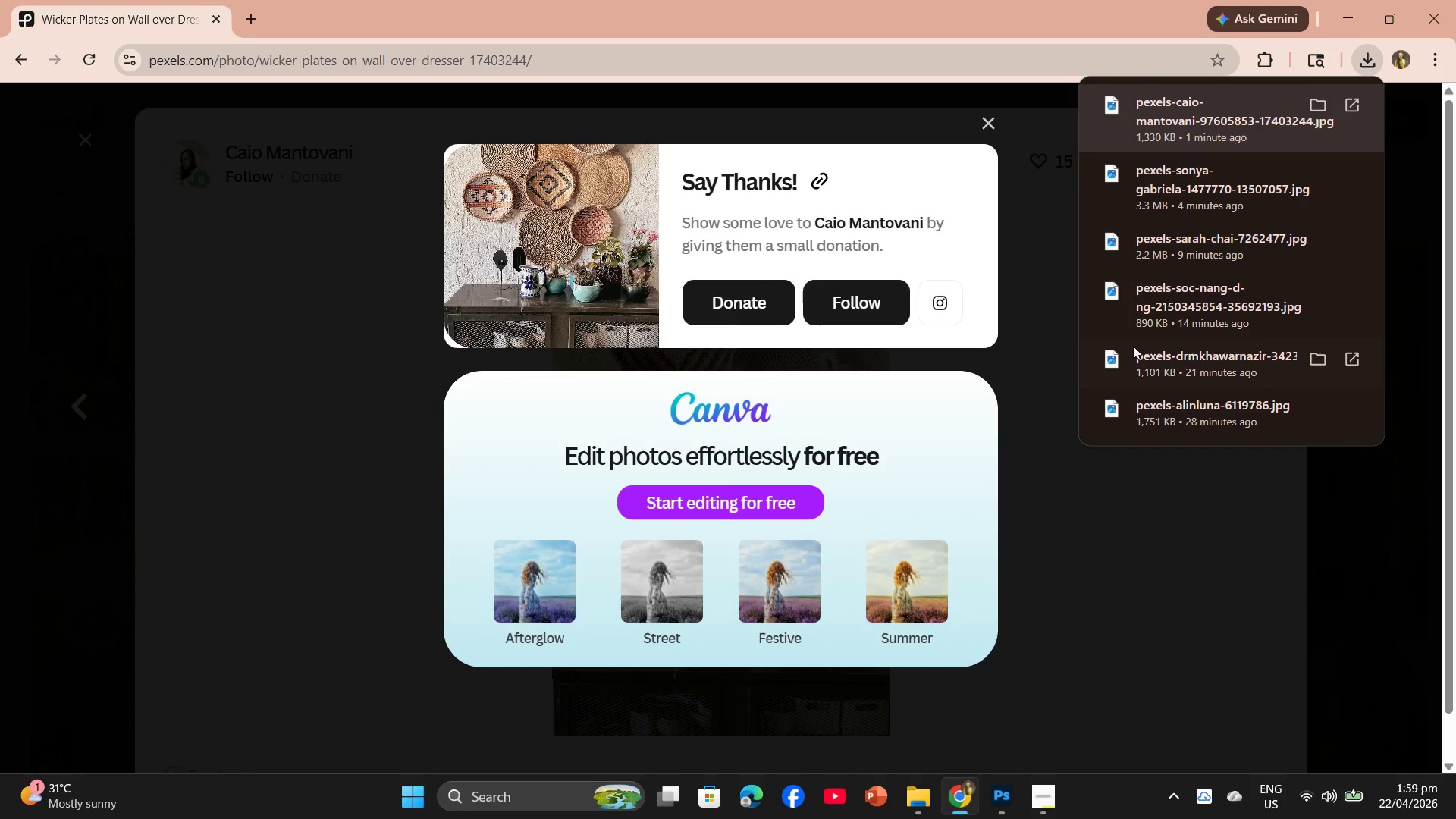 
left_click([990, 124])
 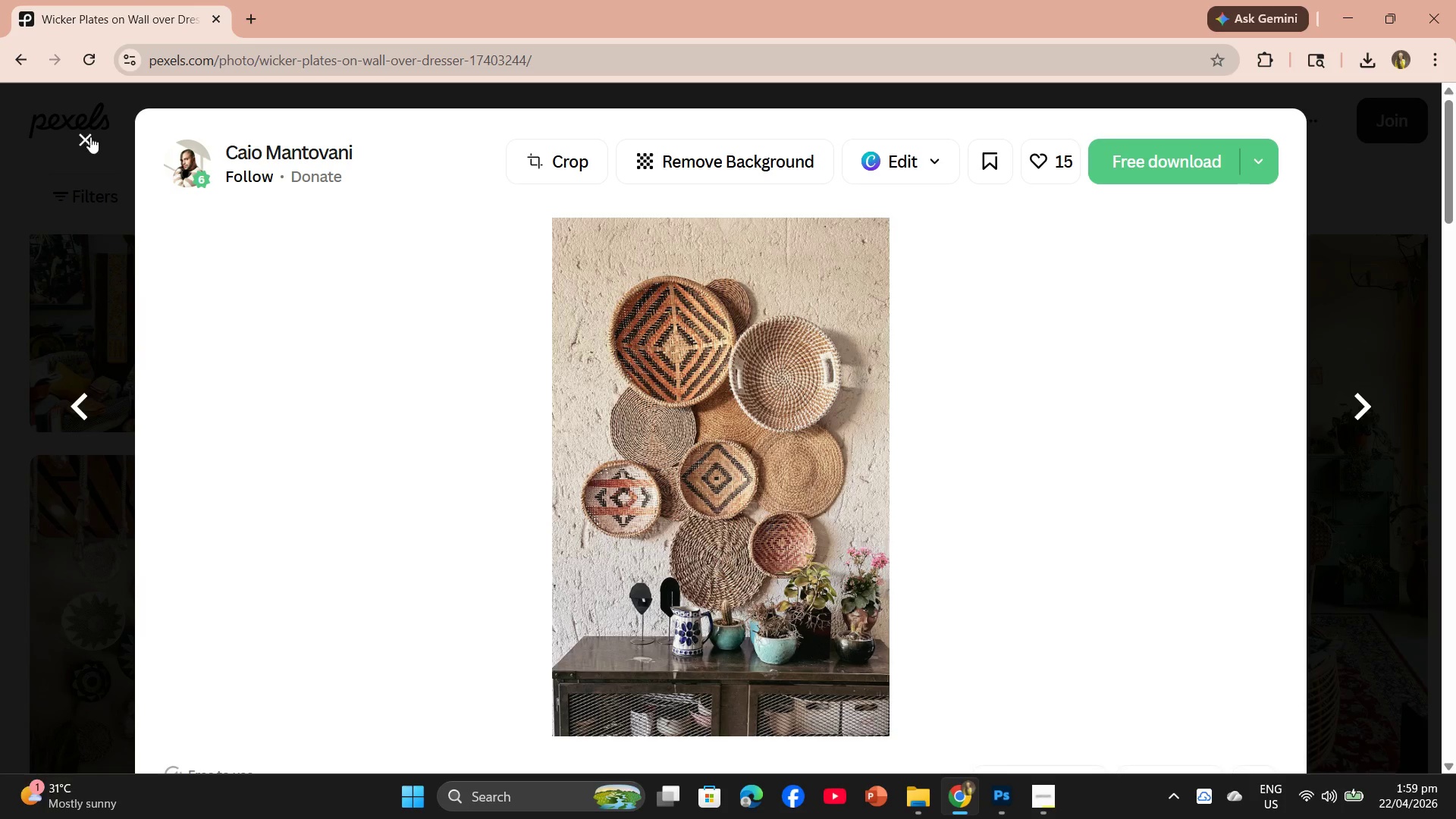 
left_click([84, 138])
 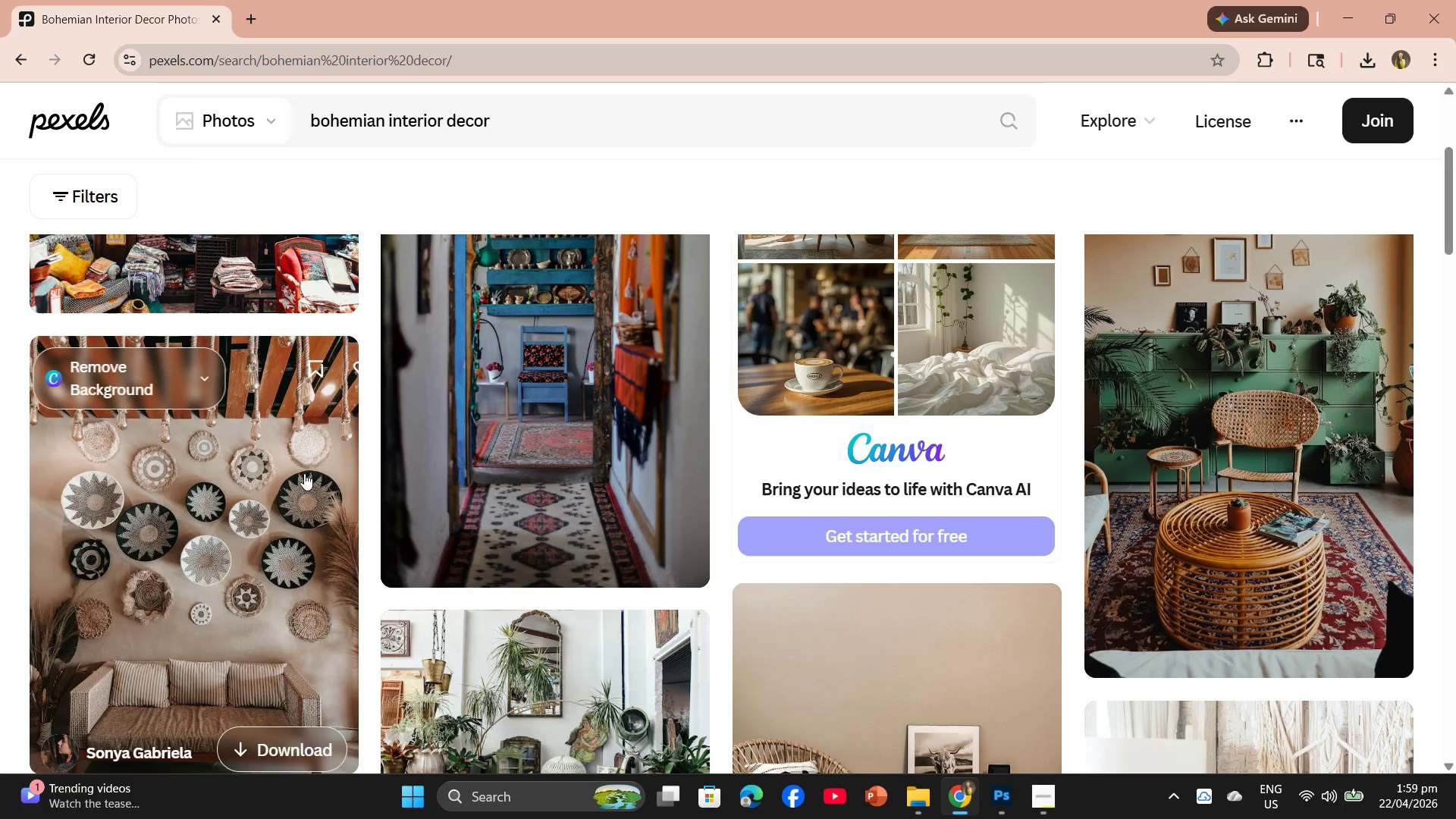 
left_click([278, 481])
 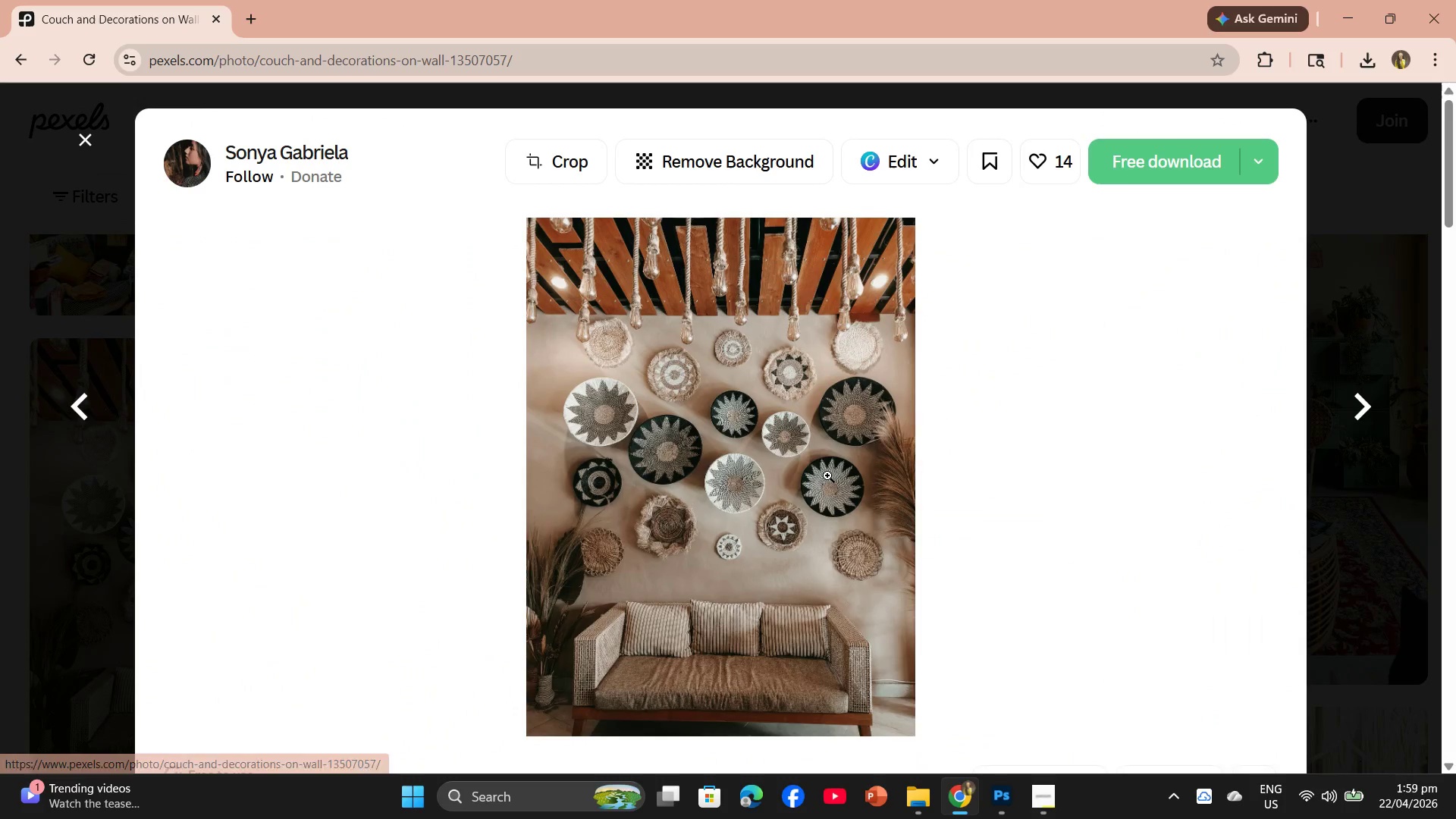 
scroll: coordinate [836, 470], scroll_direction: down, amount: 21.0
 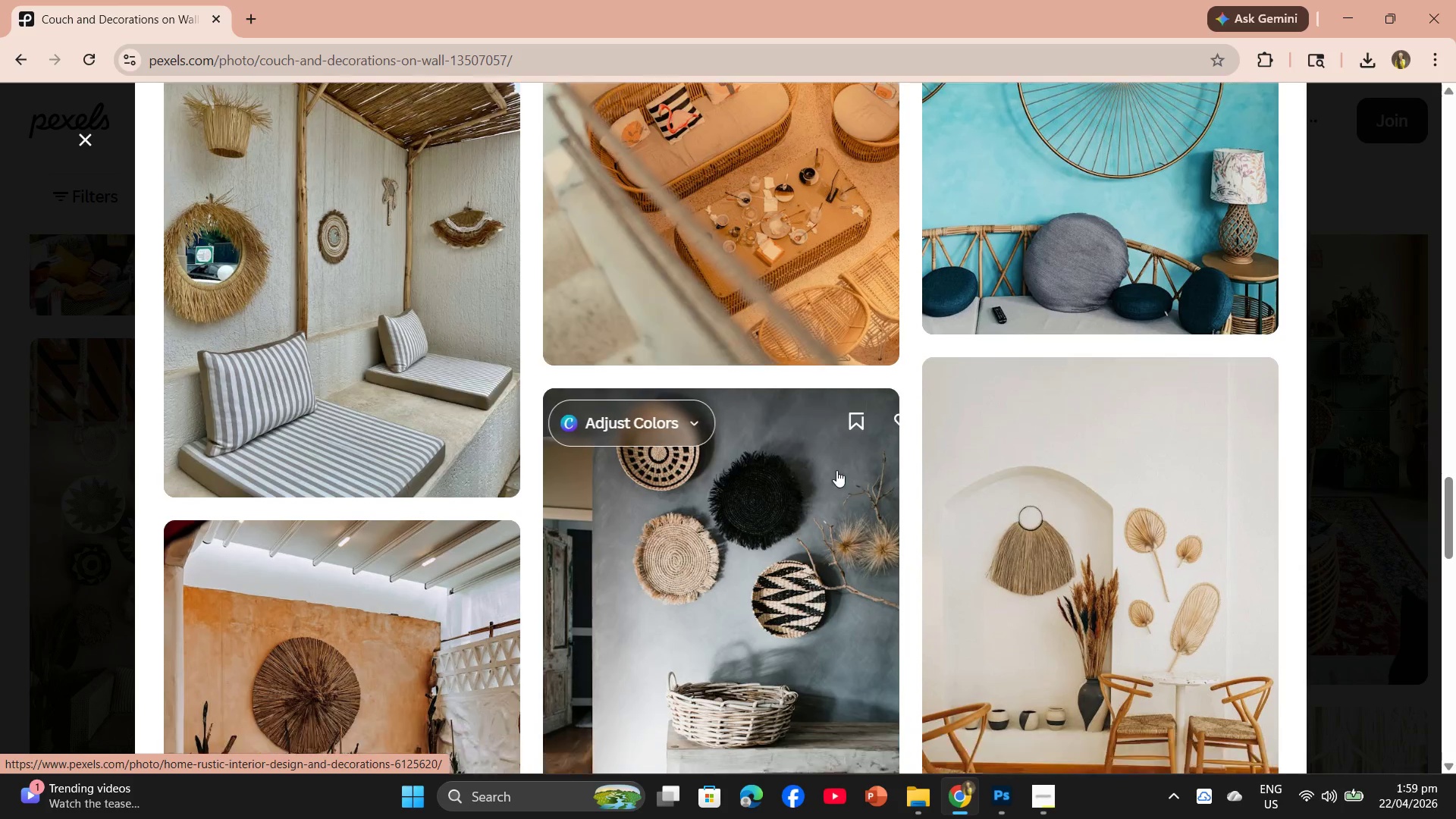 
scroll: coordinate [855, 450], scroll_direction: up, amount: 4.0
 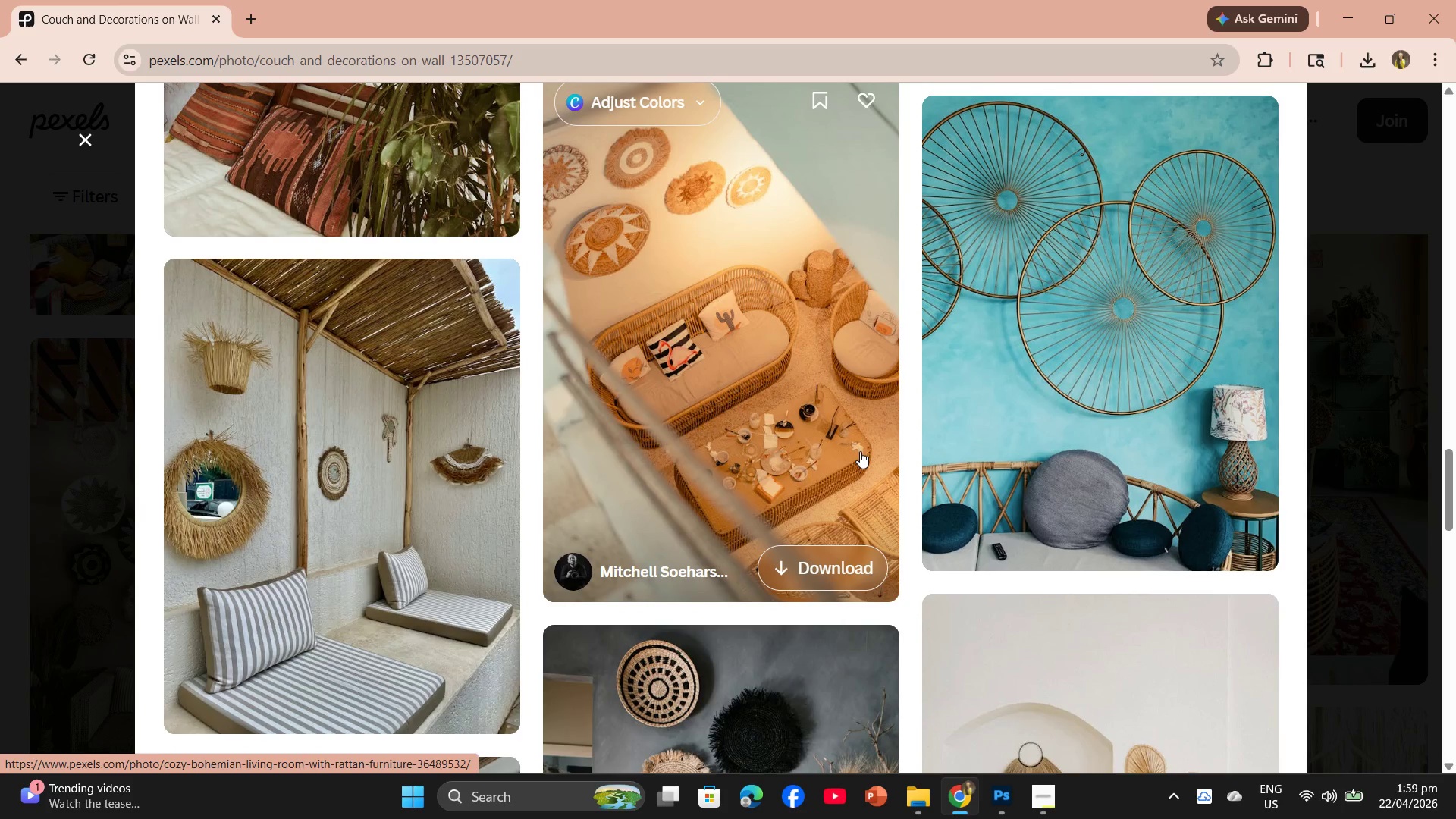 
scroll: coordinate [864, 447], scroll_direction: down, amount: 8.0
 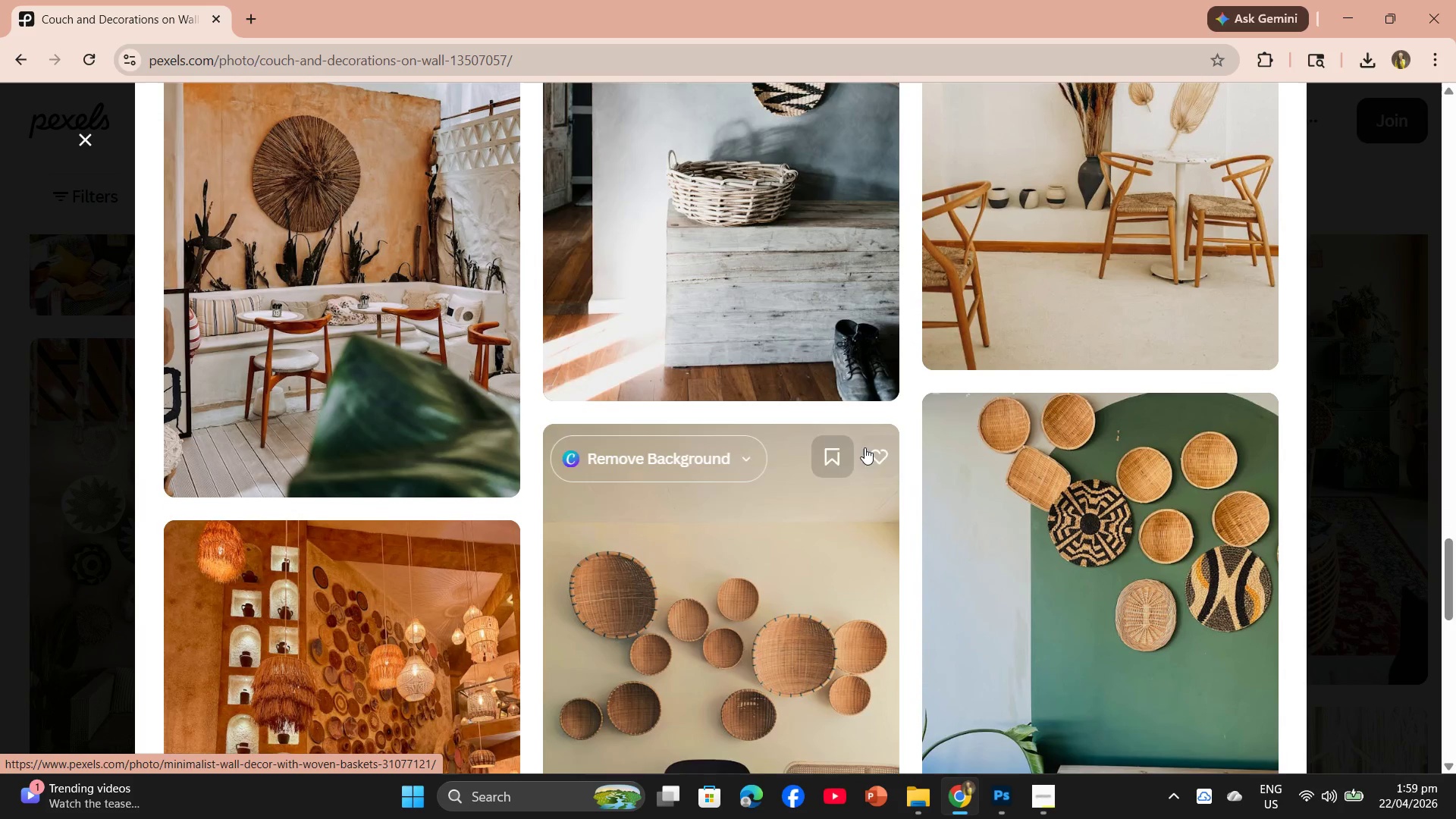 
scroll: coordinate [864, 447], scroll_direction: up, amount: 2.0
 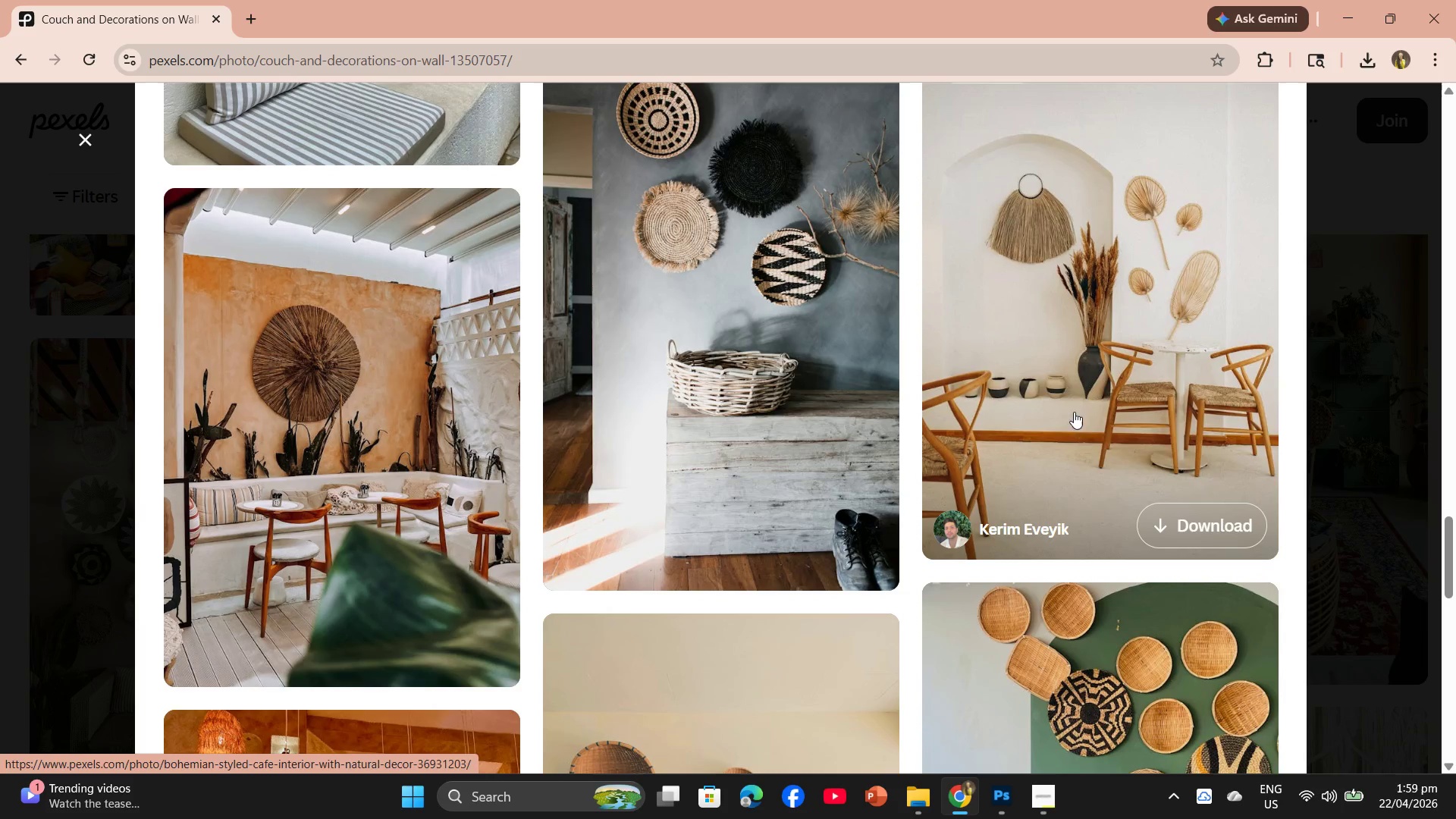 
scroll: coordinate [1099, 515], scroll_direction: down, amount: 4.0
 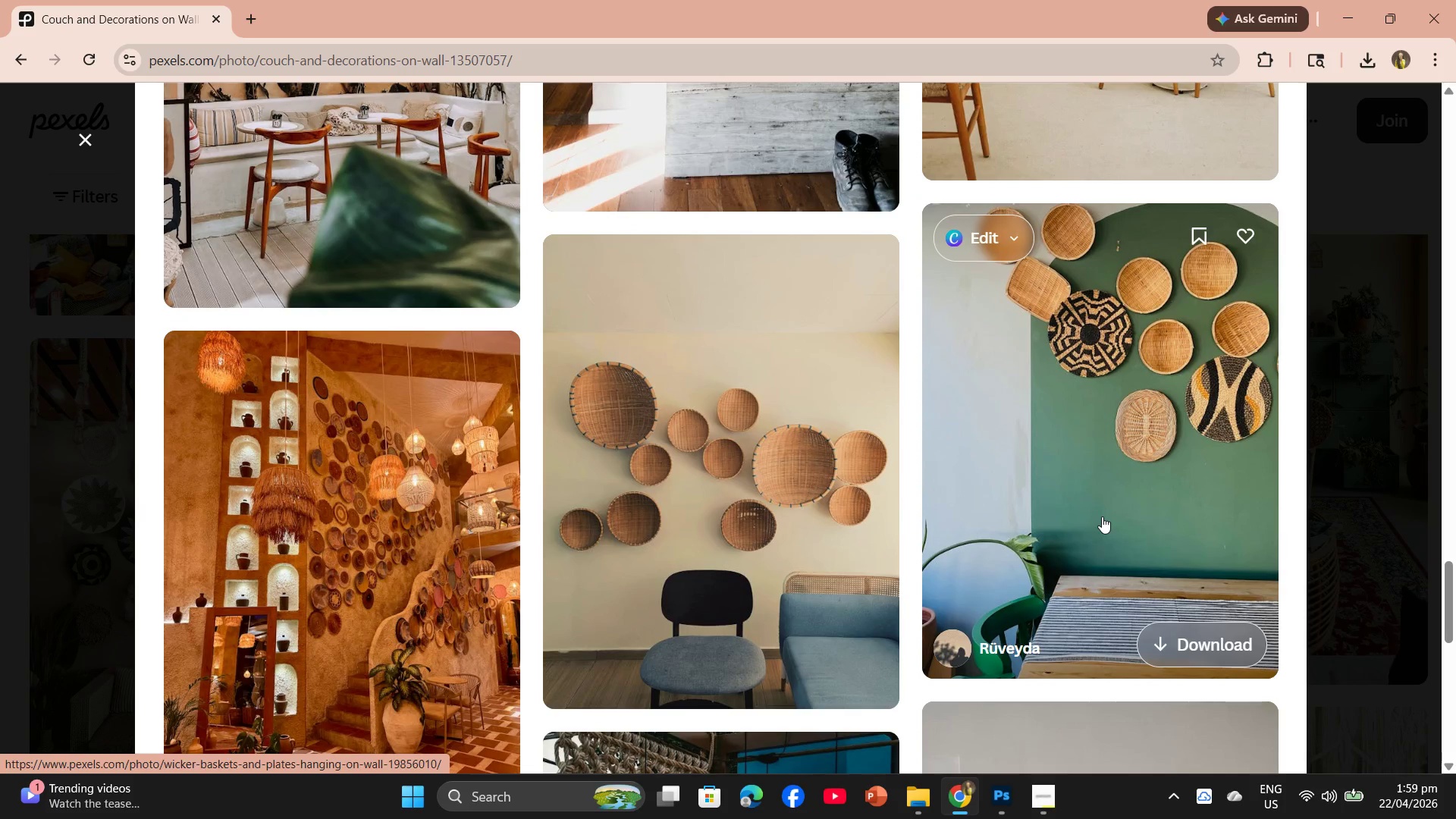 
scroll: coordinate [984, 393], scroll_direction: up, amount: 21.0
 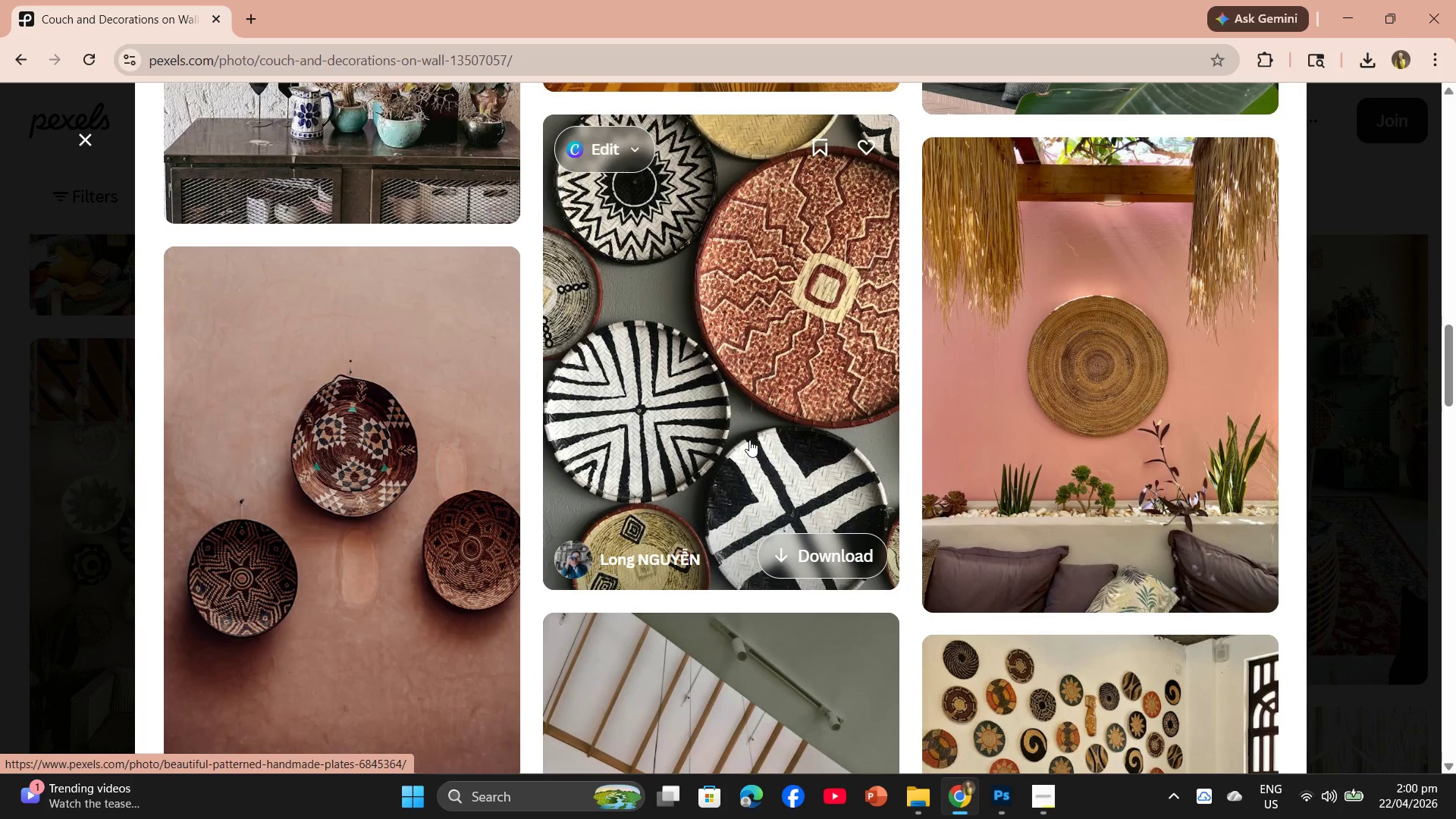 
left_click([751, 435])
 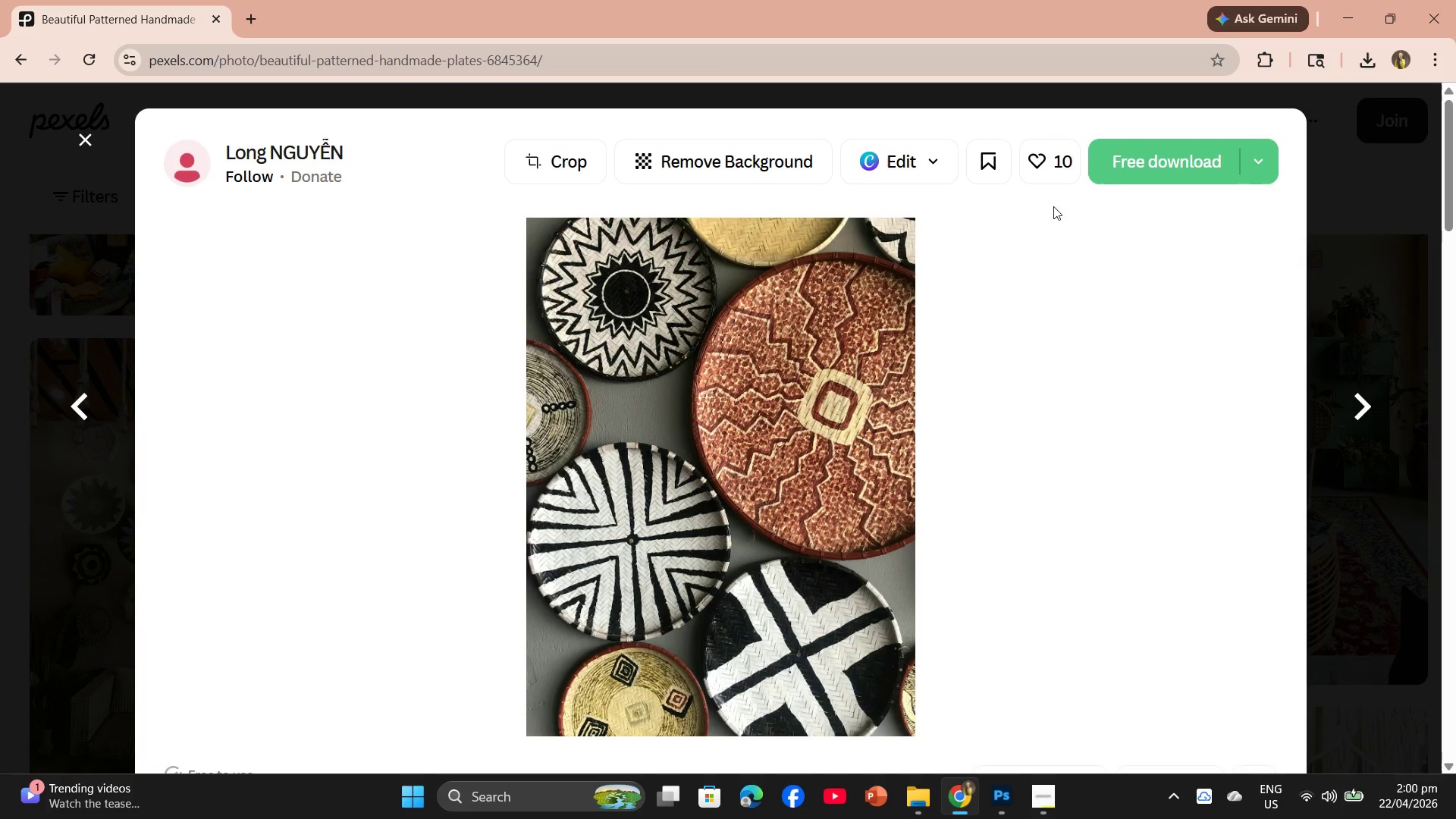 
left_click([1172, 162])
 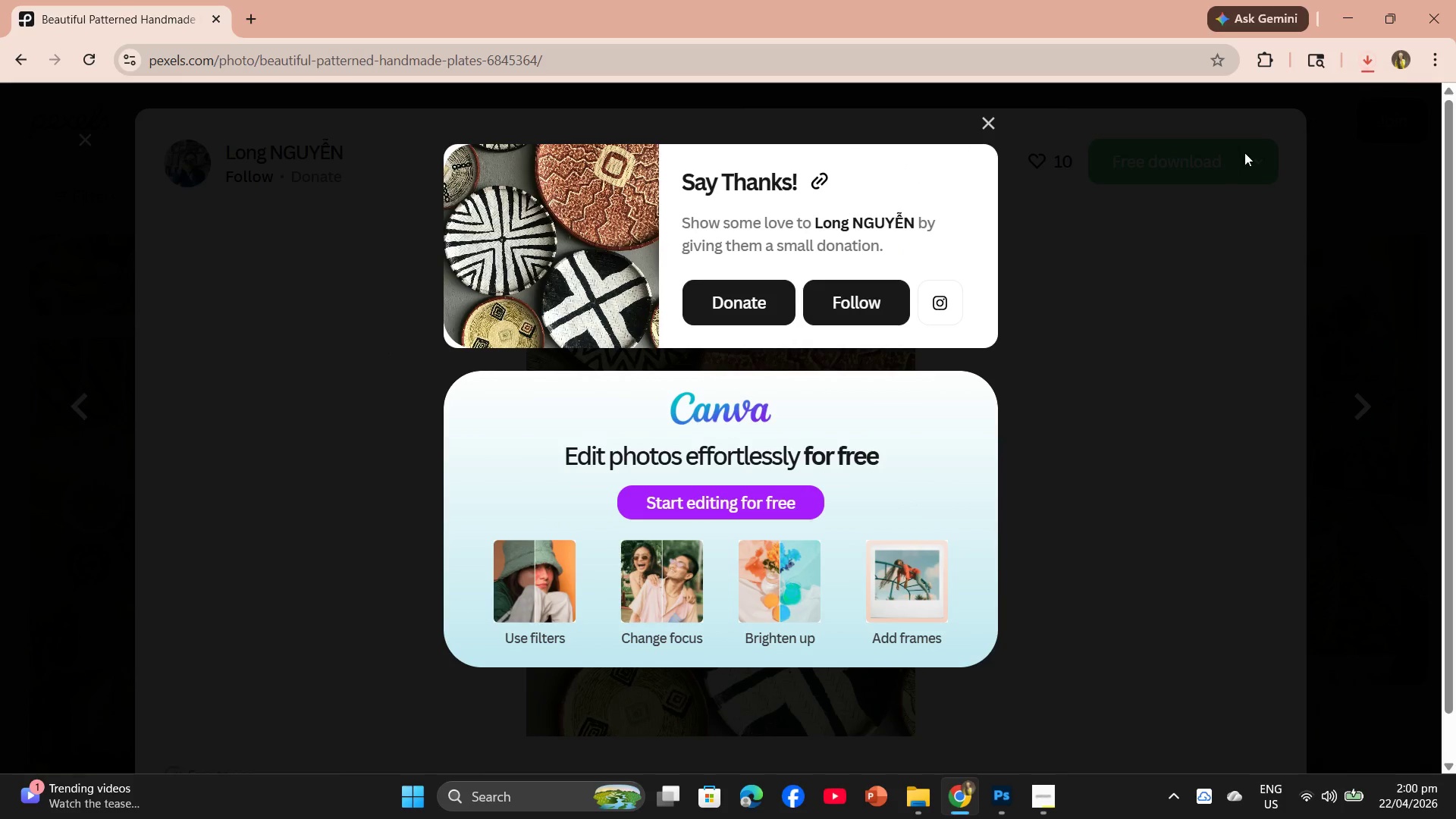 
left_click_drag(start_coordinate=[1218, 141], to_coordinate=[544, 536])
 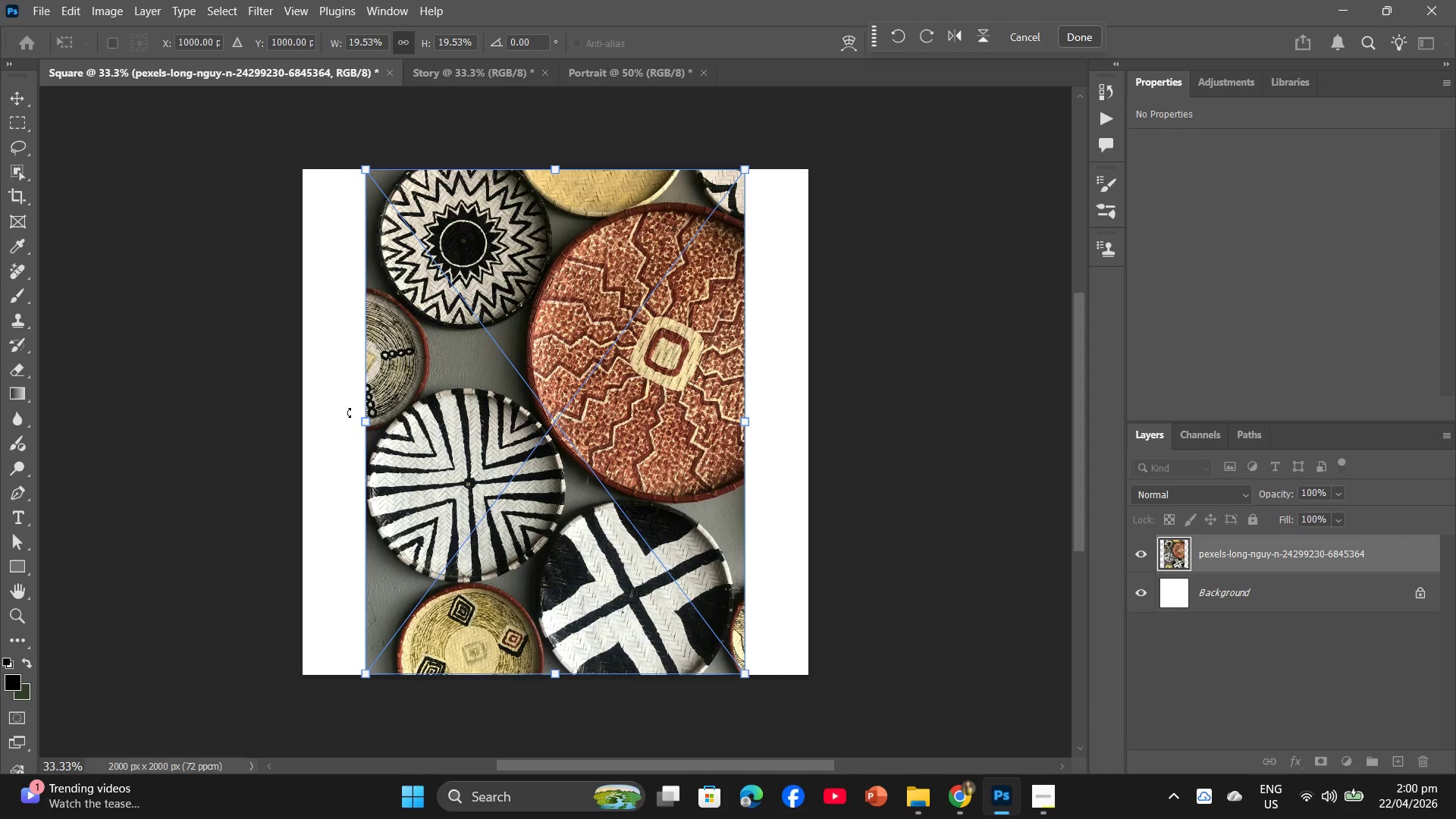 
left_click_drag(start_coordinate=[362, 419], to_coordinate=[306, 412])
 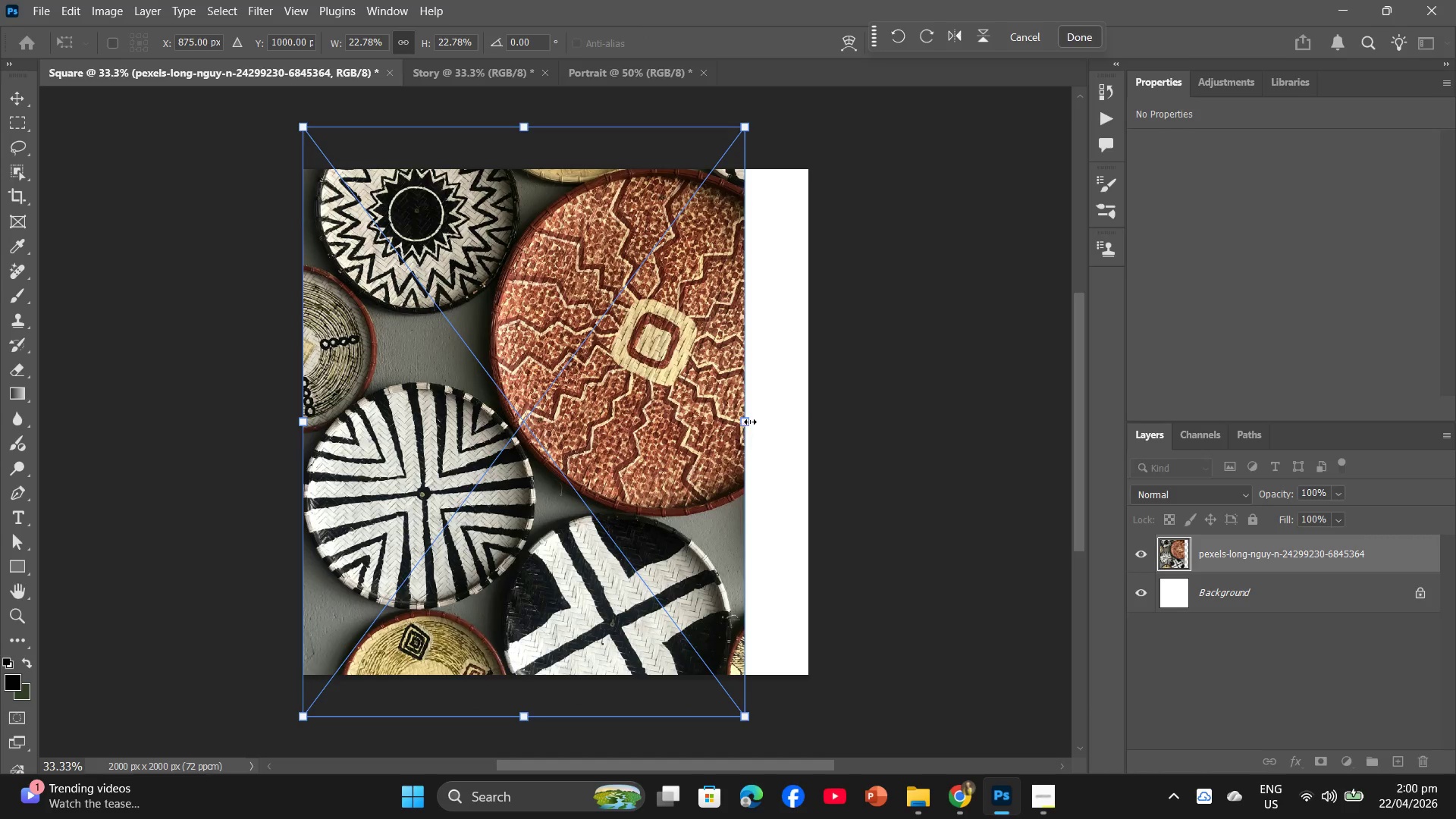 
left_click_drag(start_coordinate=[744, 422], to_coordinate=[802, 422])
 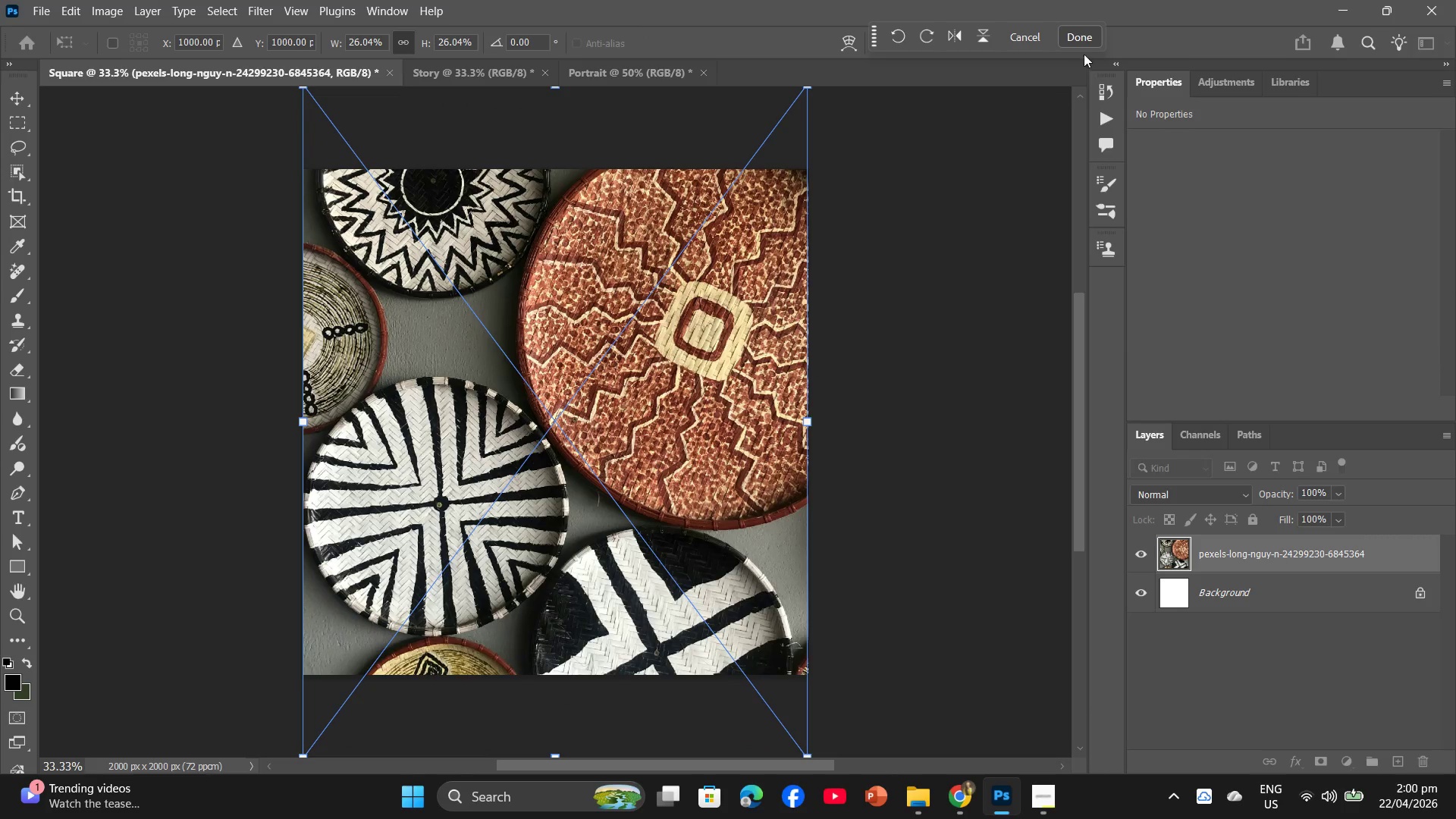 
left_click([1086, 34])
 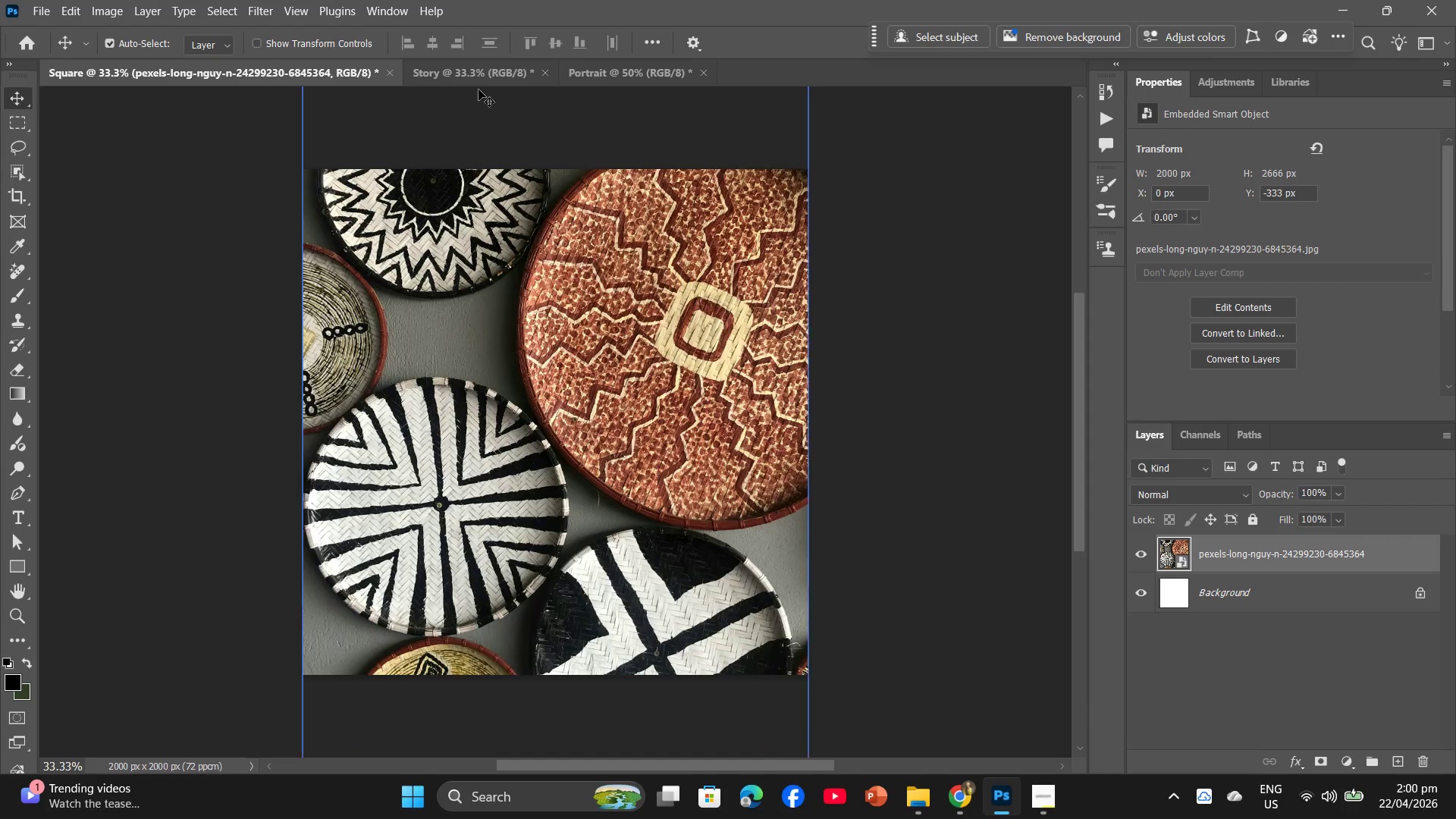 
left_click([480, 78])
 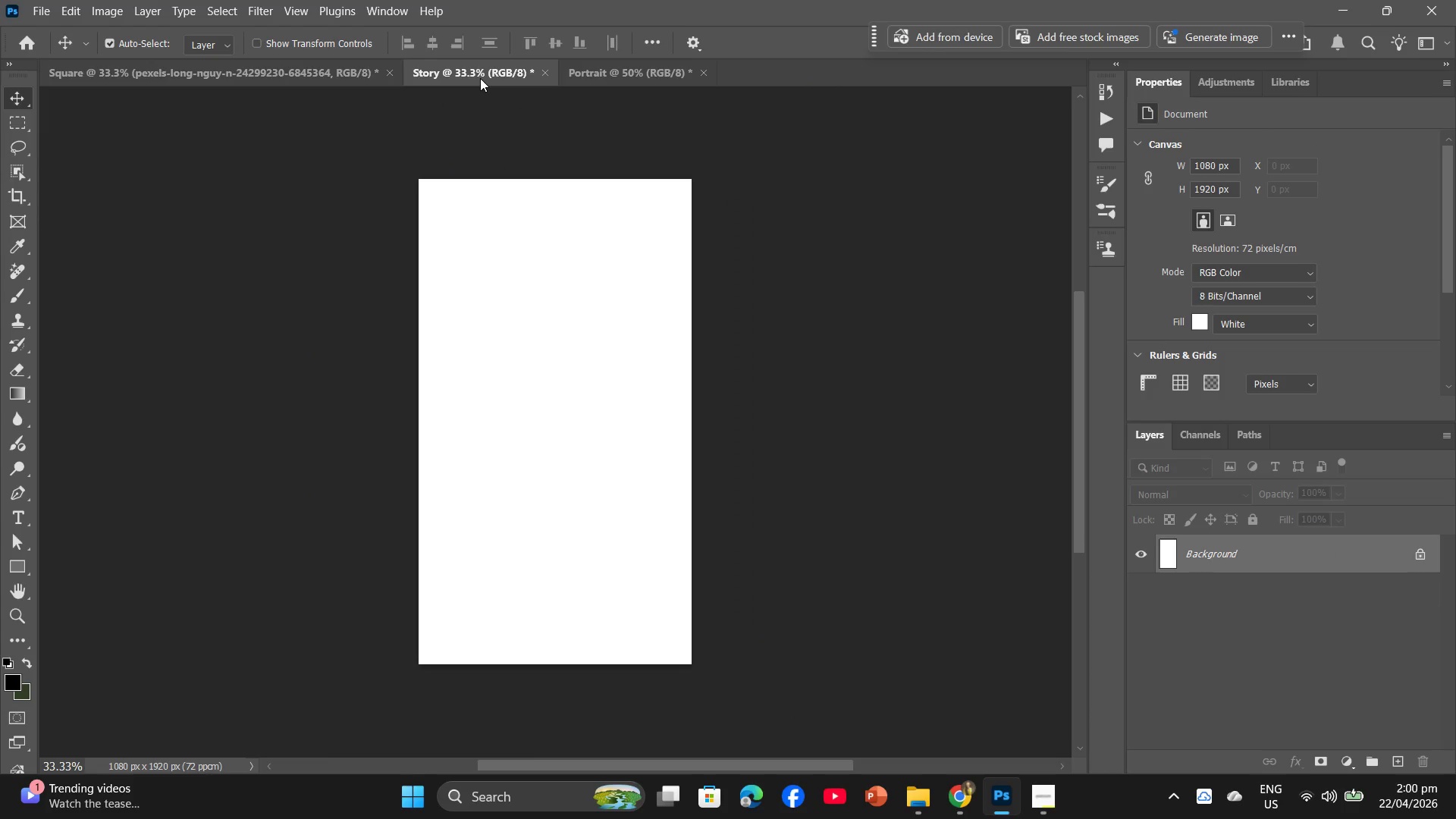 
key(Alt+Tab)
 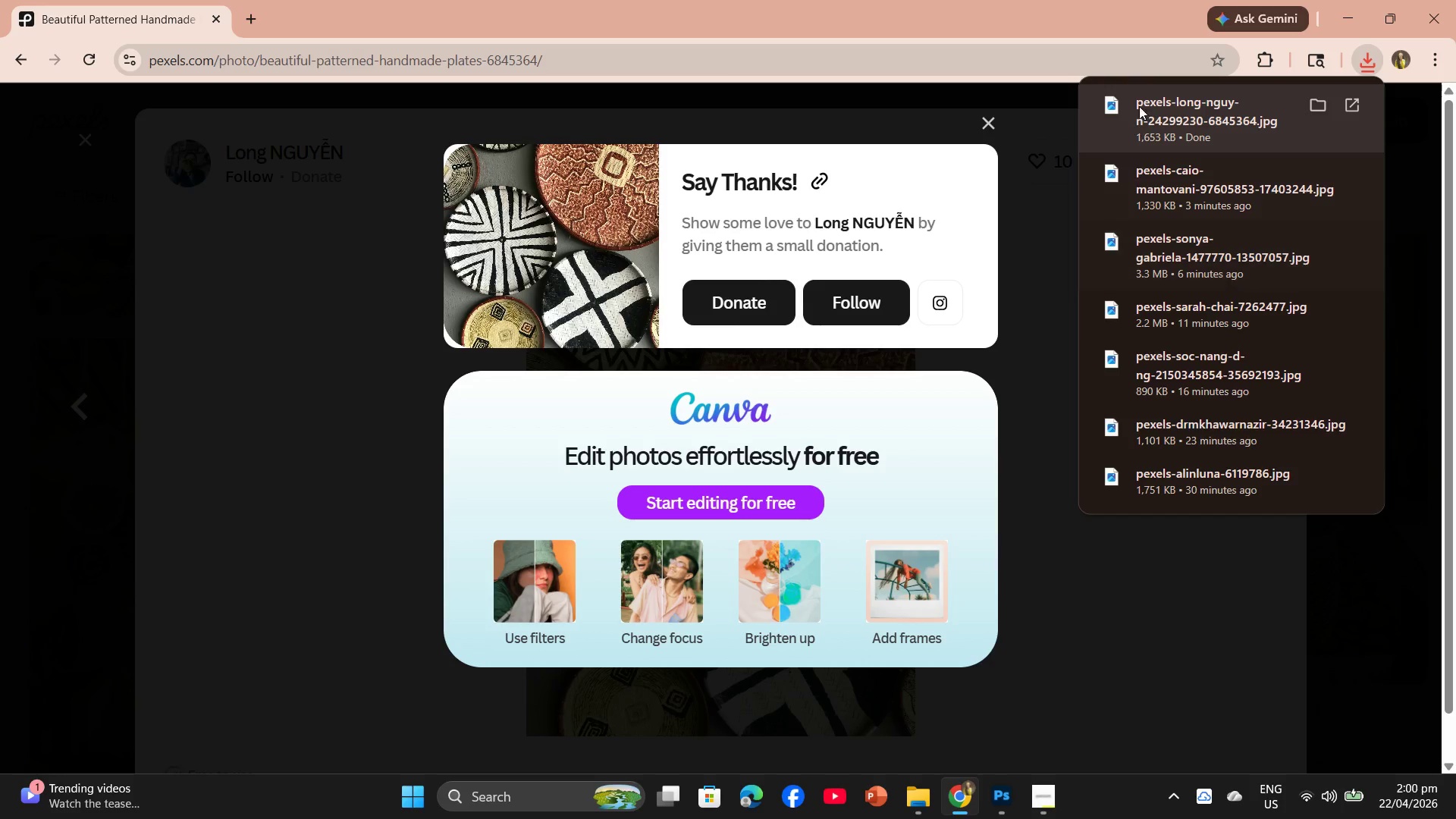 
left_click_drag(start_coordinate=[1143, 111], to_coordinate=[648, 414])
 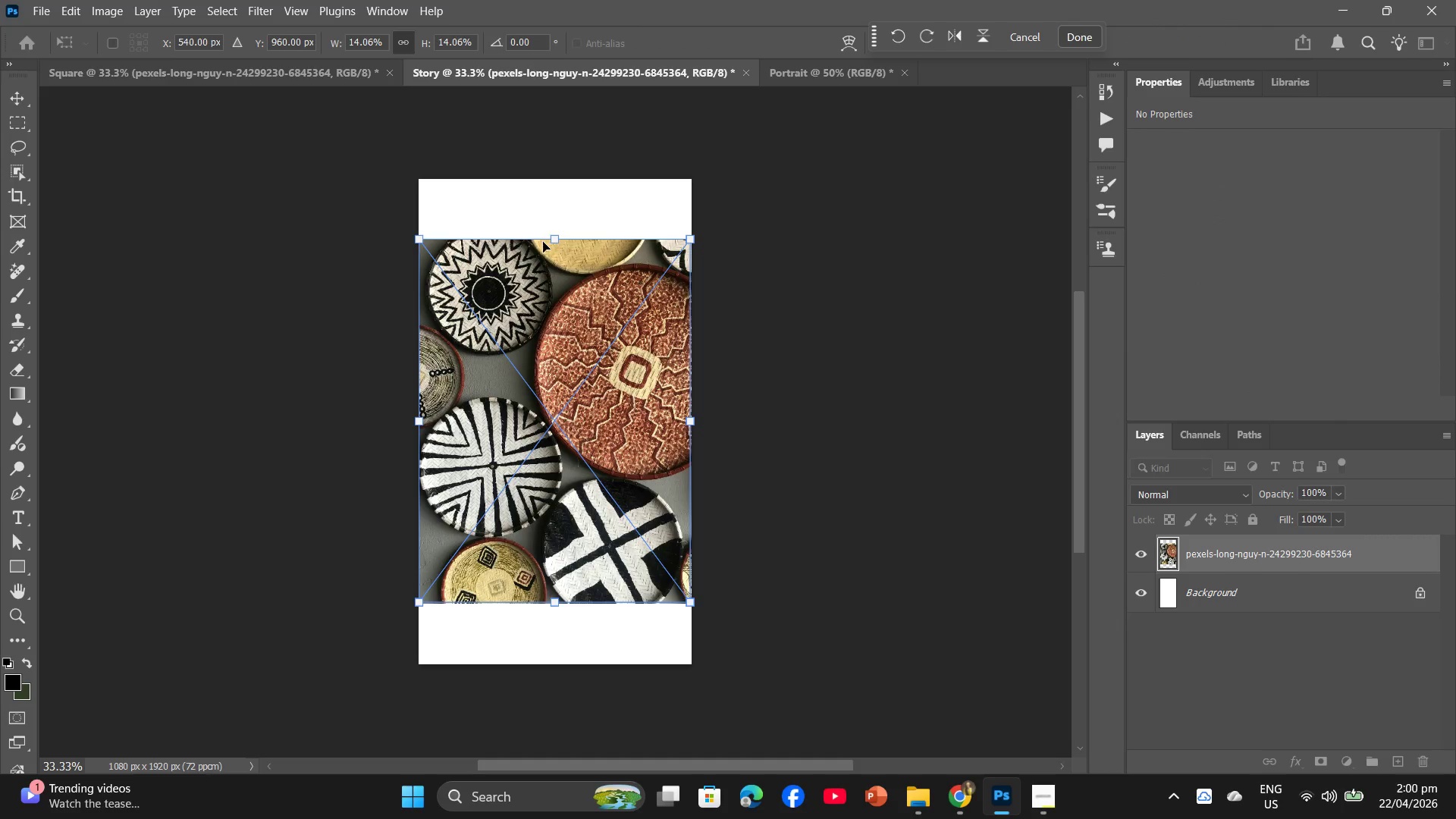 
left_click_drag(start_coordinate=[558, 237], to_coordinate=[555, 182])
 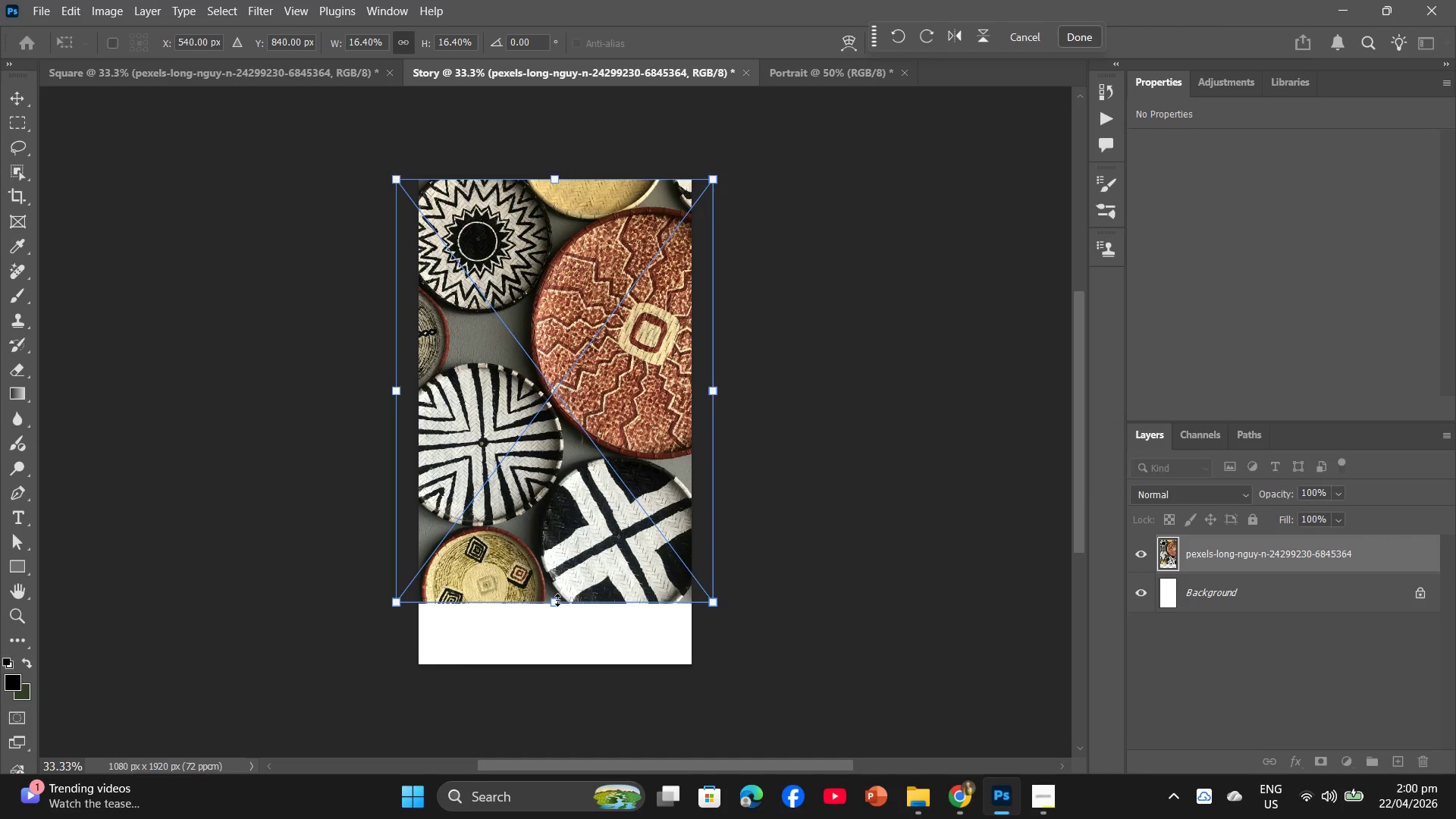 
left_click_drag(start_coordinate=[557, 600], to_coordinate=[563, 654])
 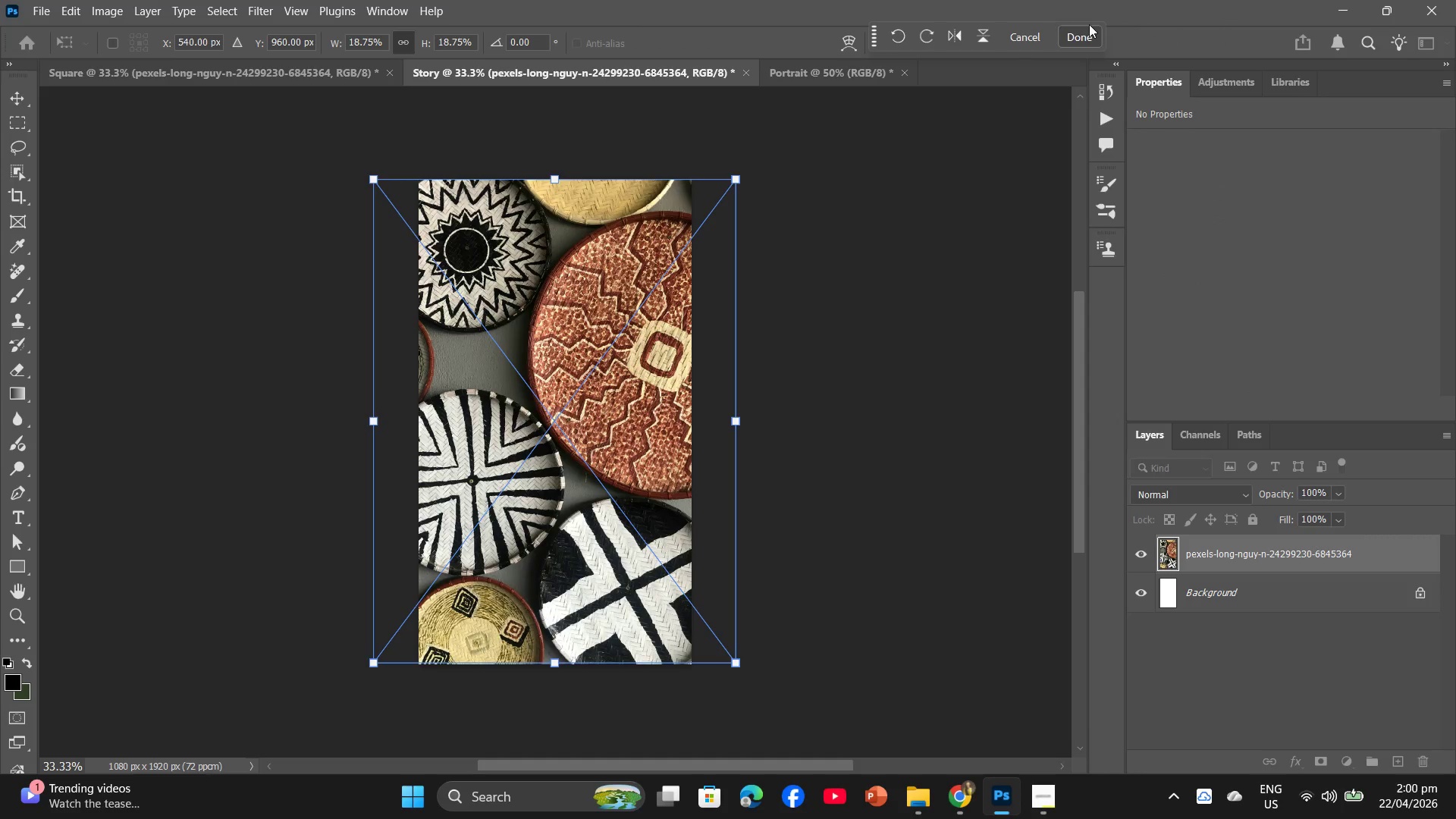 
left_click([1080, 39])
 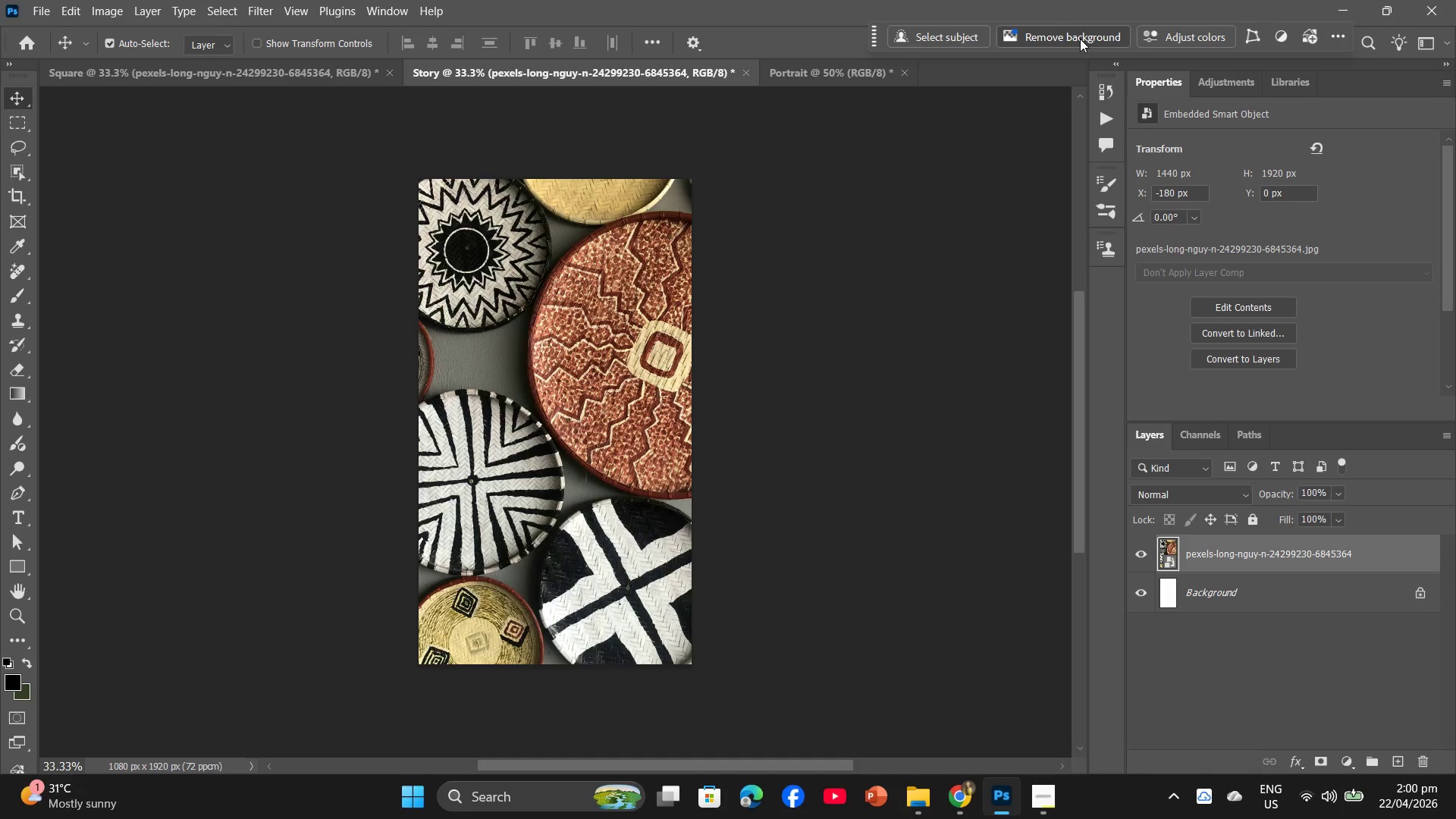 
left_click([832, 71])
 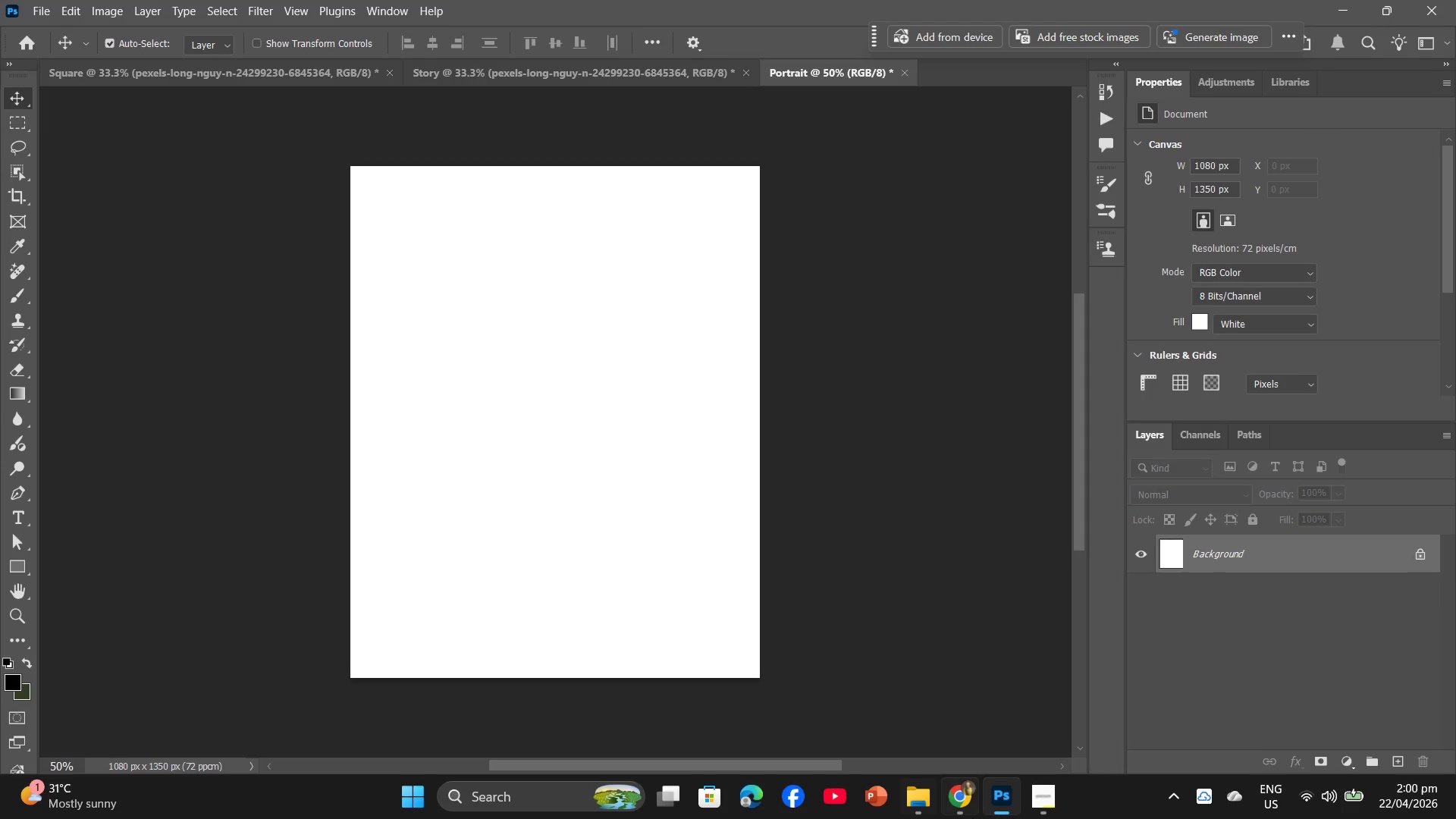 
left_click([964, 815])
 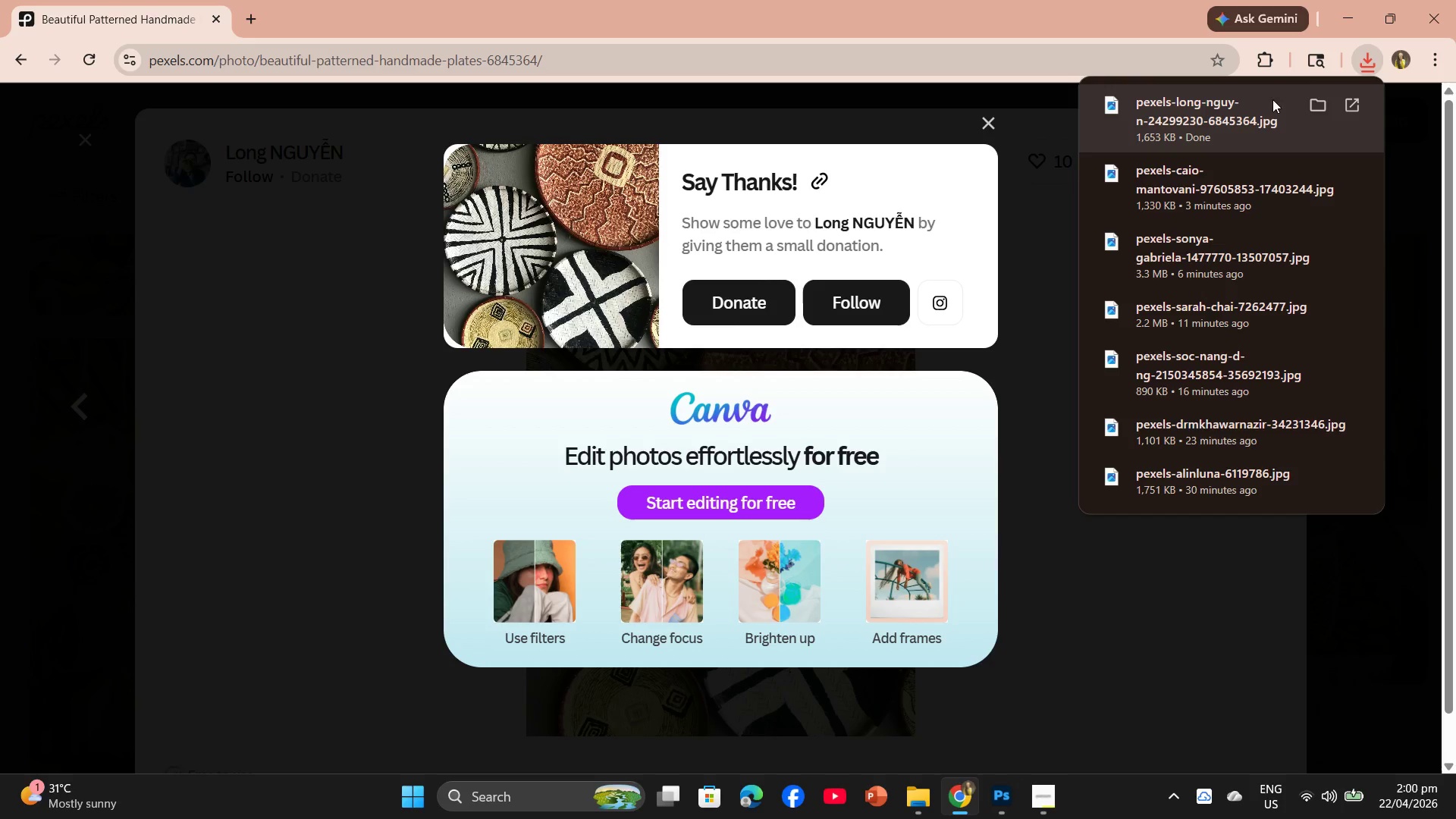 
left_click_drag(start_coordinate=[1238, 130], to_coordinate=[576, 485])
 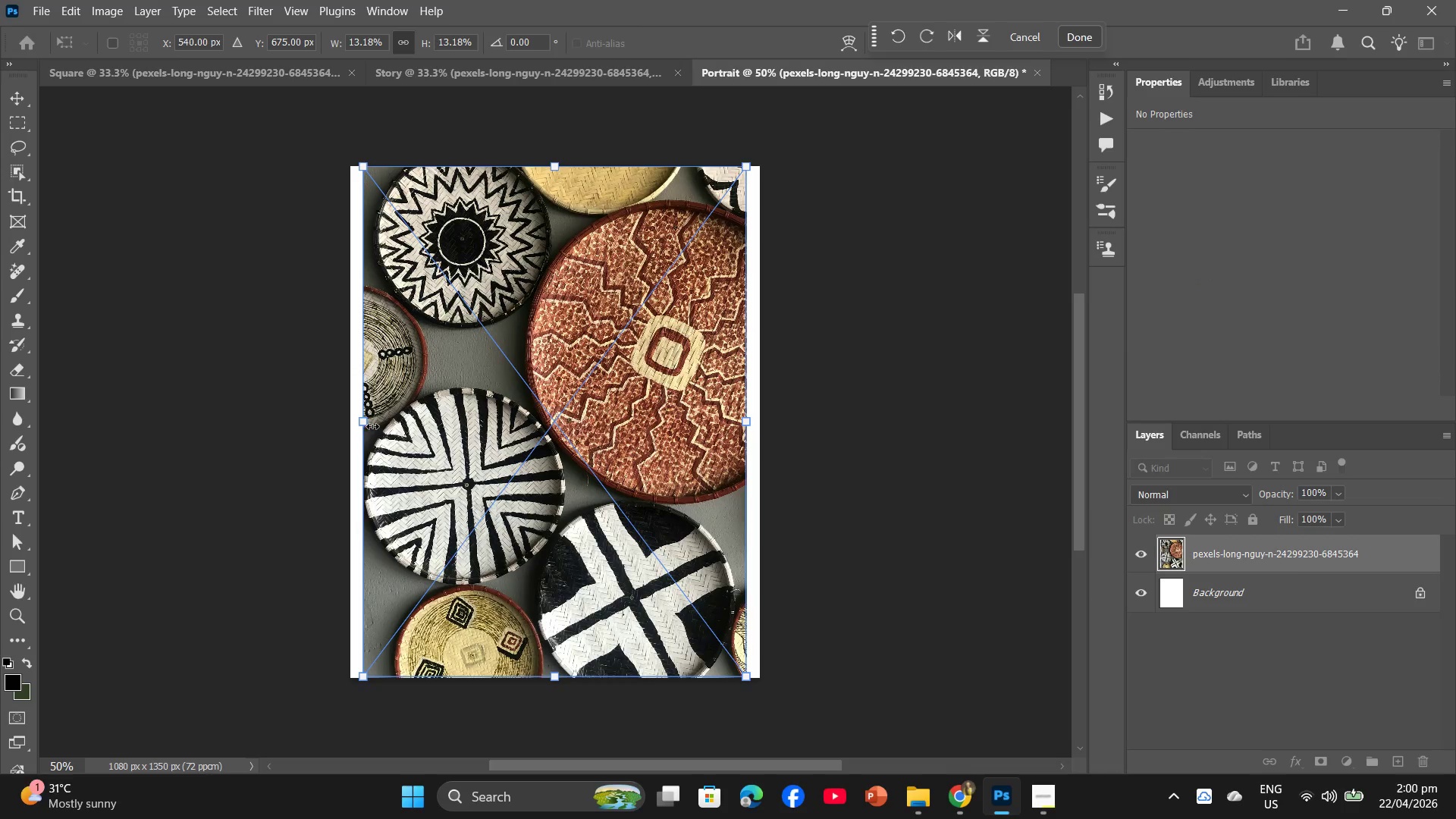 
left_click_drag(start_coordinate=[367, 422], to_coordinate=[359, 420])
 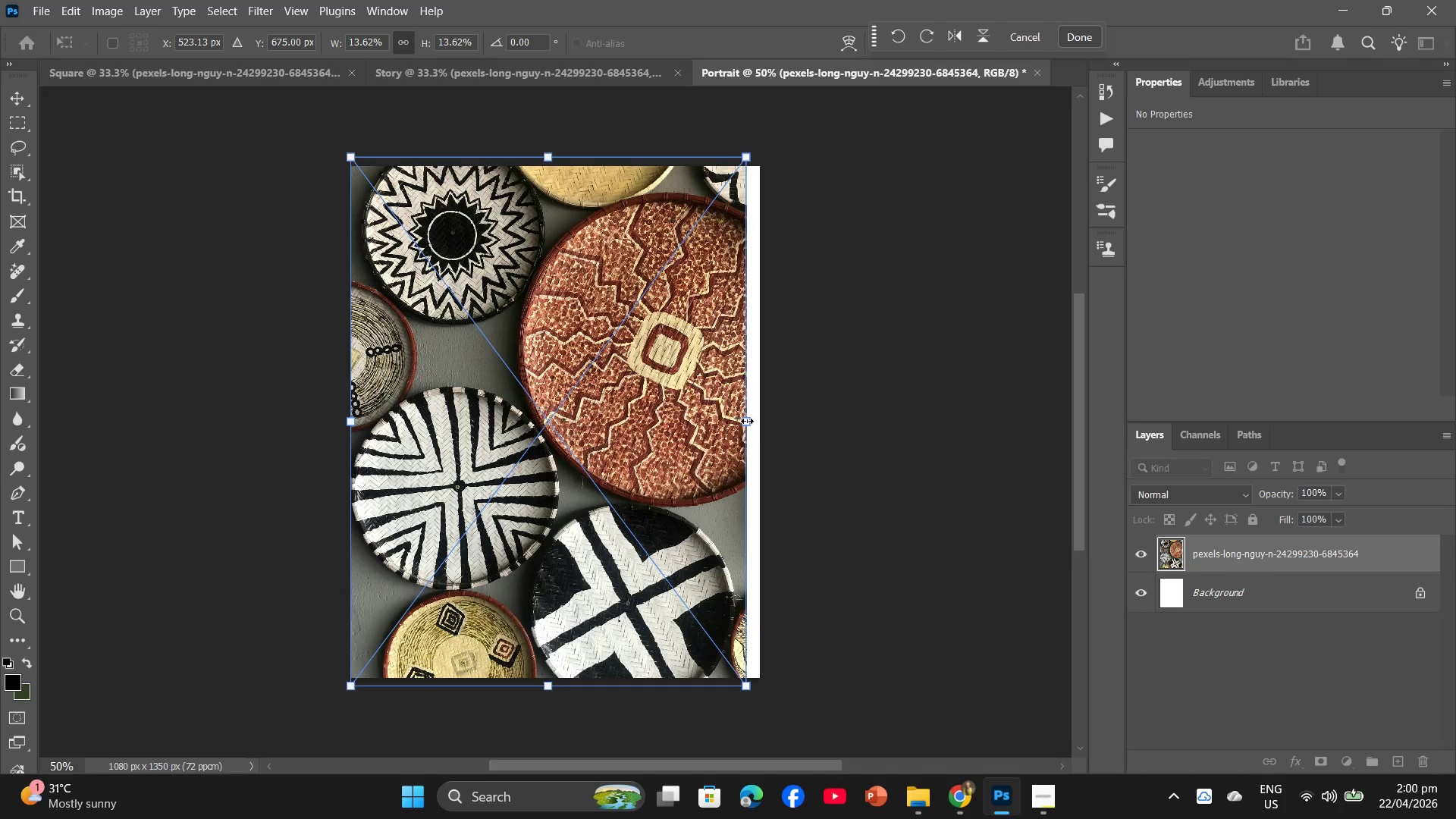 
left_click_drag(start_coordinate=[747, 421], to_coordinate=[755, 422])
 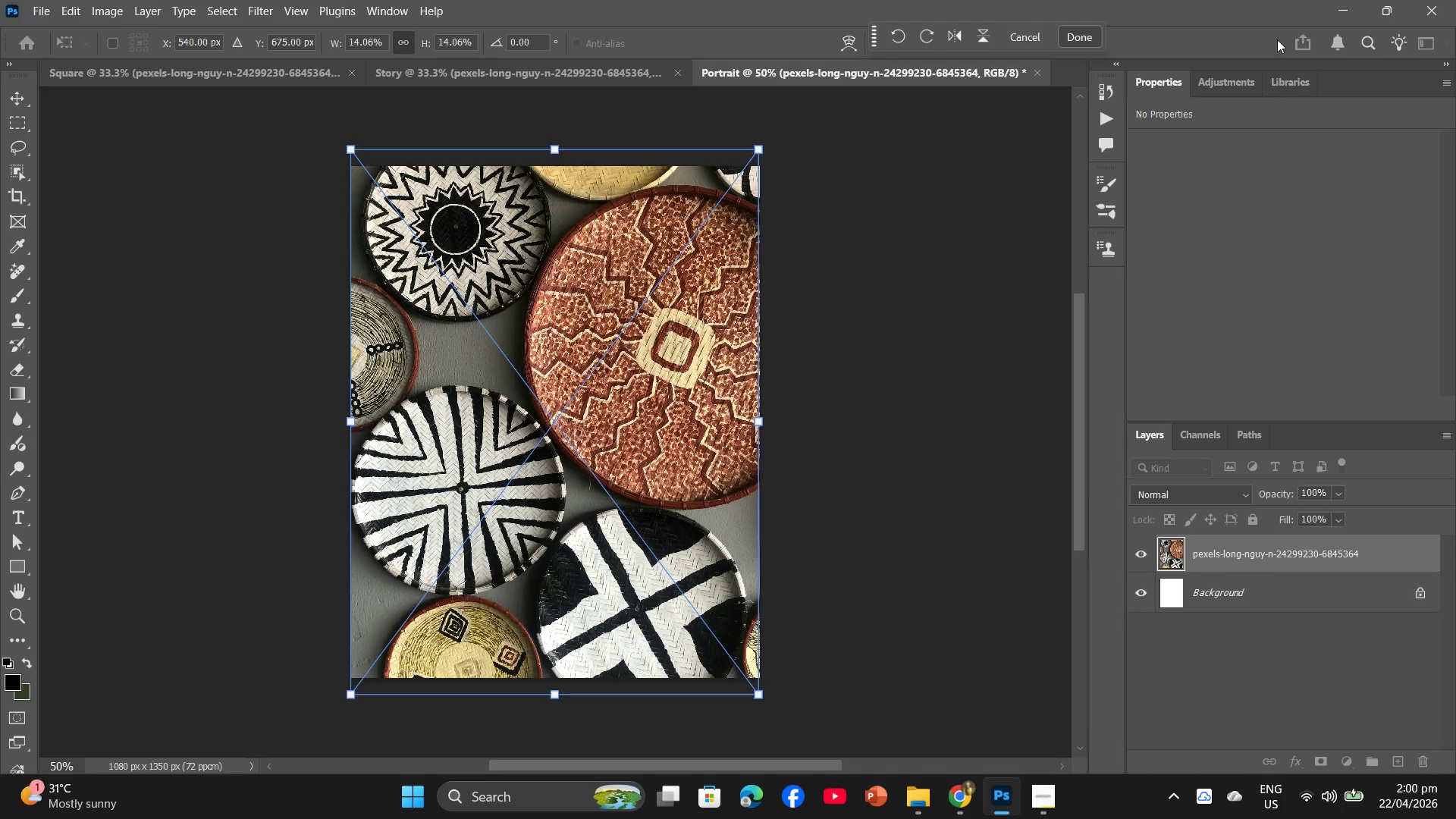 
left_click([1075, 38])
 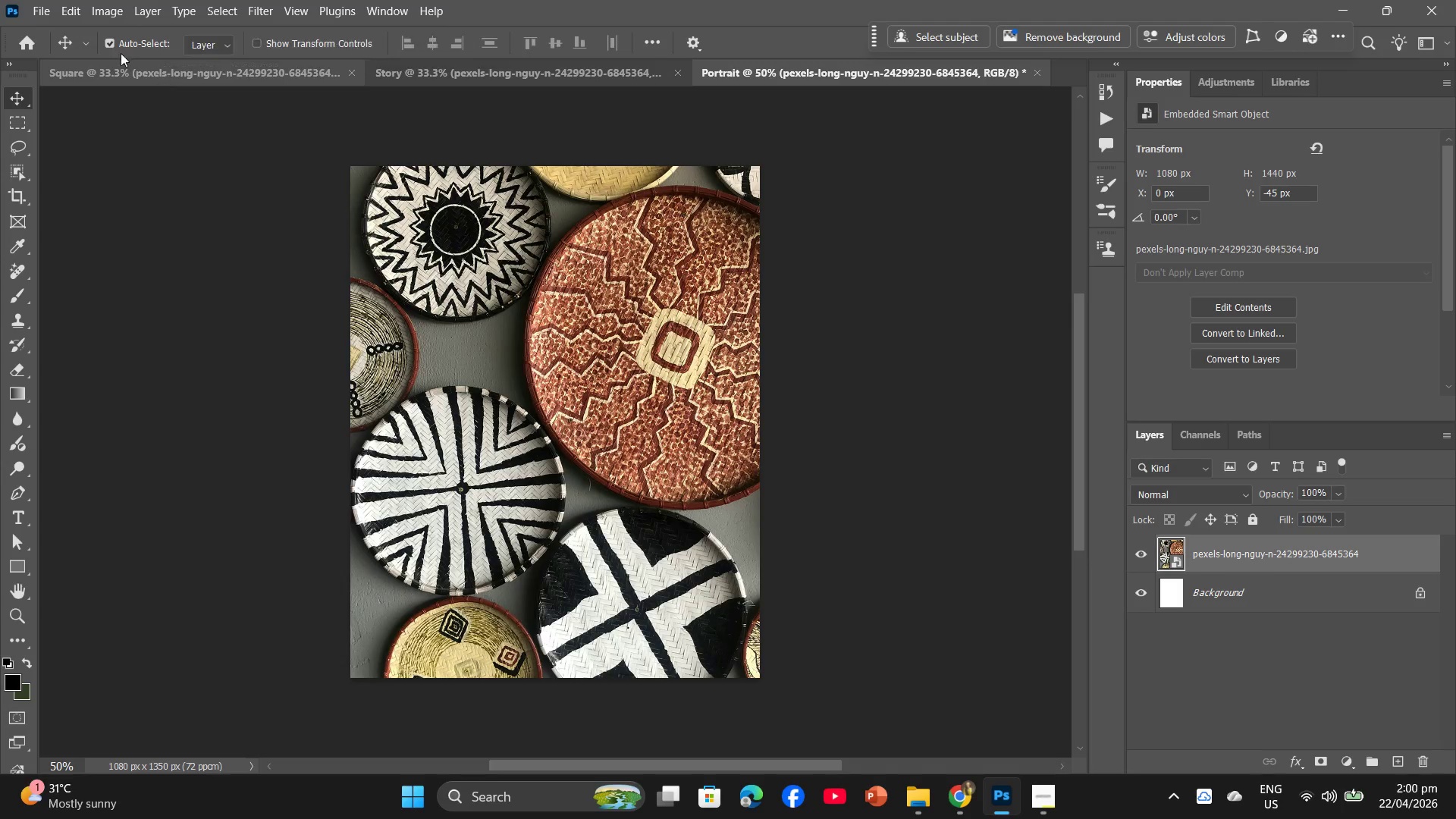 
left_click_drag(start_coordinate=[28, 5], to_coordinate=[31, 13])
 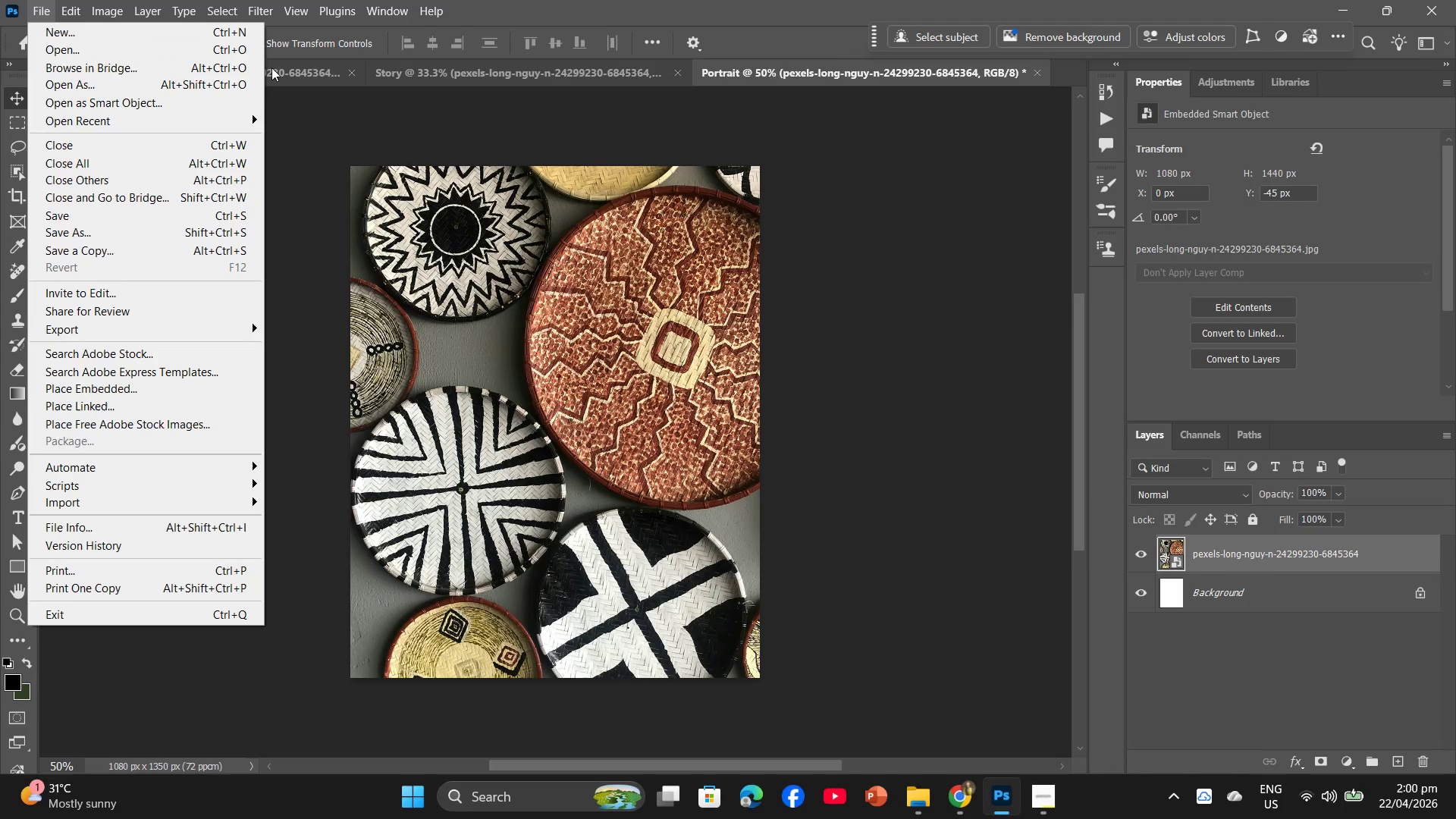 
left_click([309, 70])
 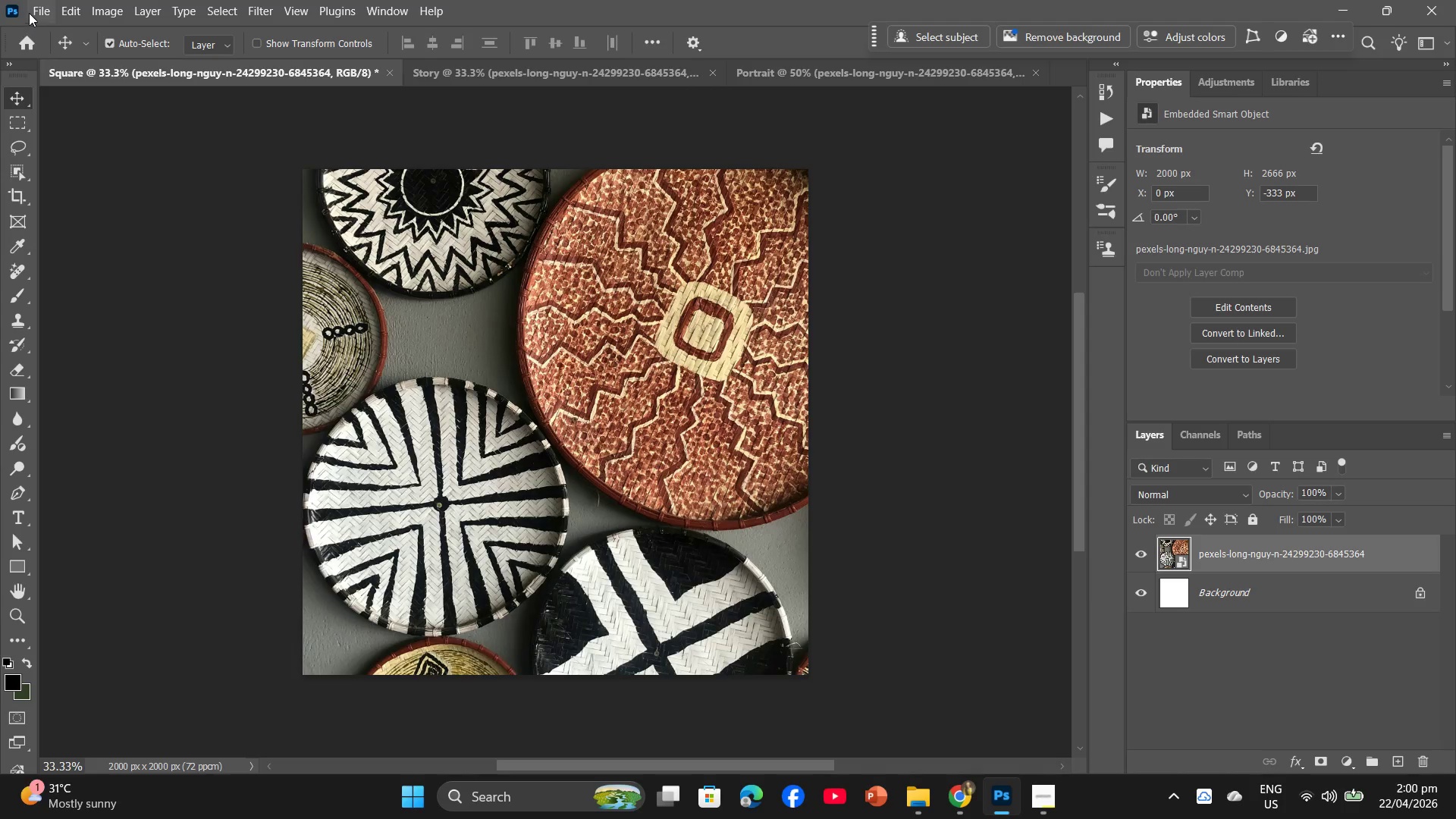 
left_click([33, 8])
 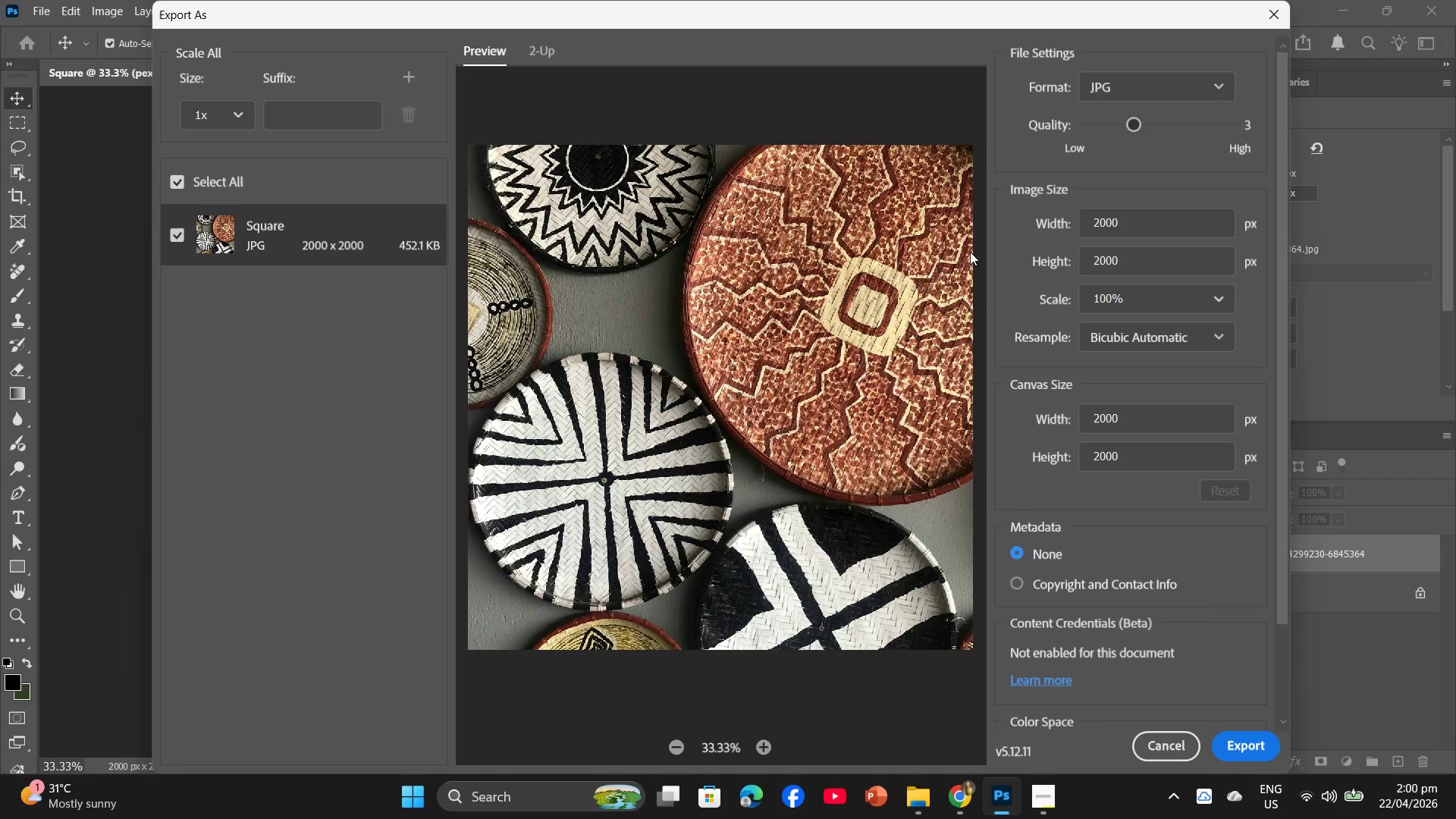 
wait(7.22)
 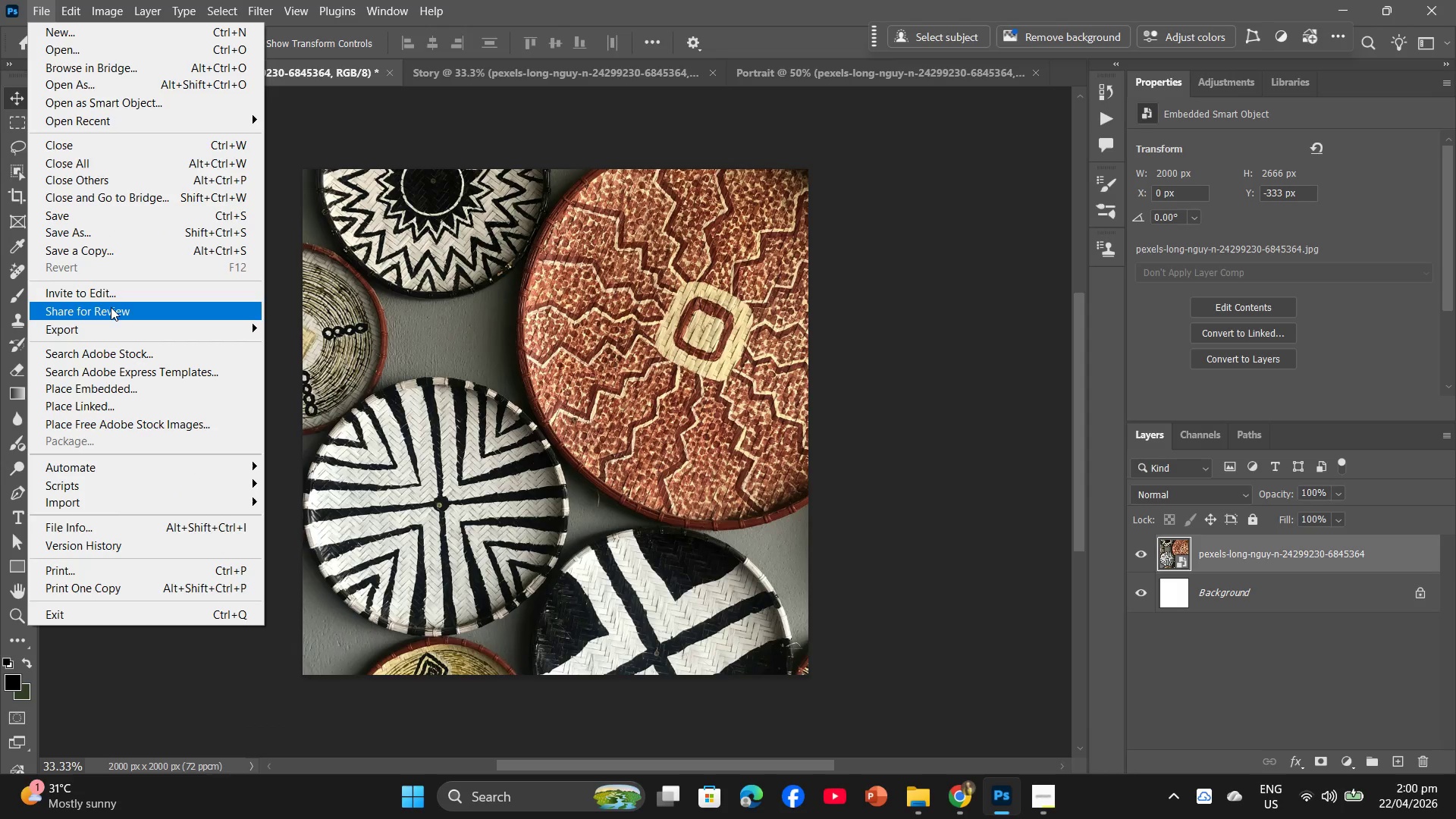 
left_click_drag(start_coordinate=[1139, 130], to_coordinate=[1167, 130])
 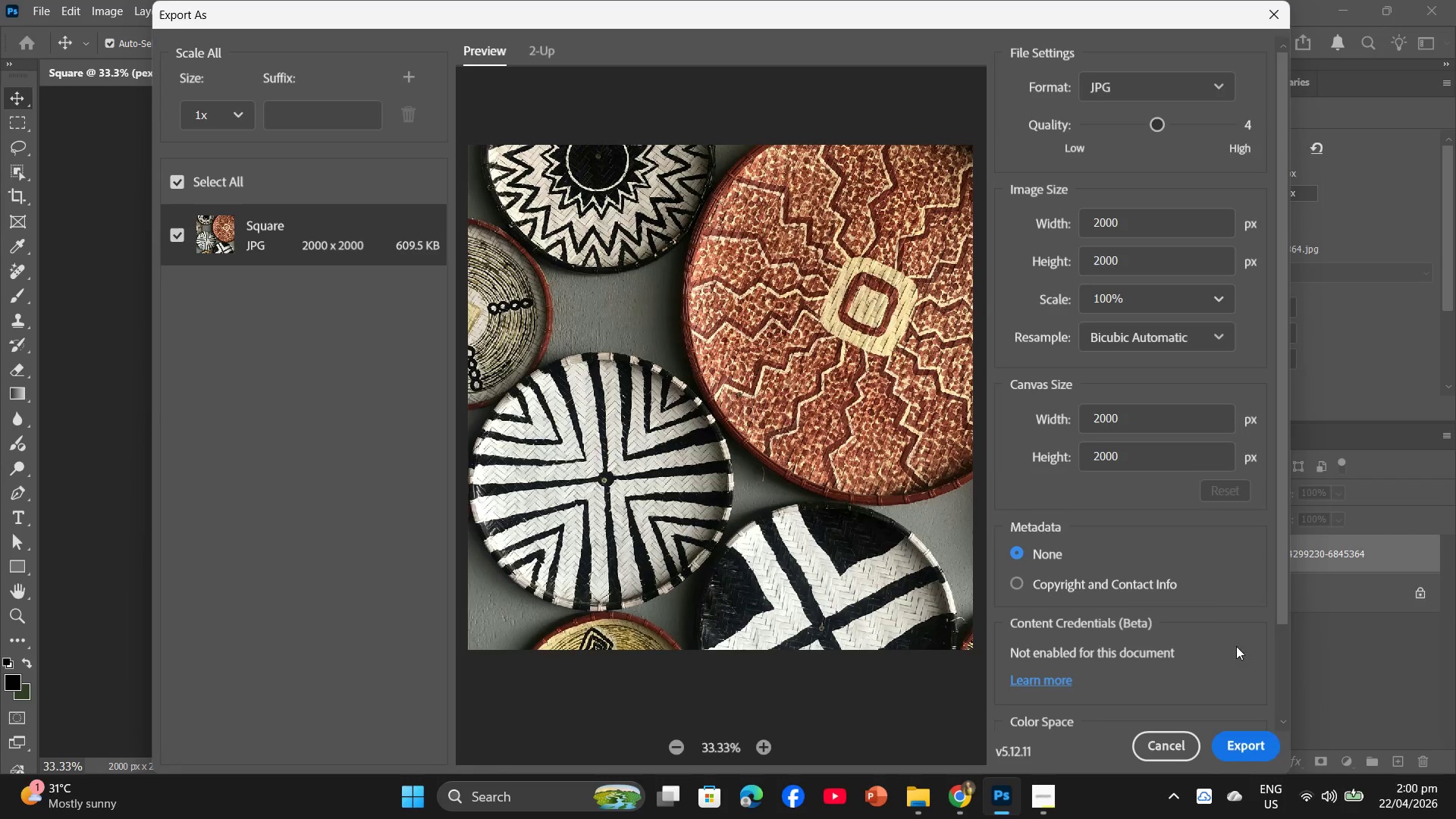 
left_click([1243, 750])
 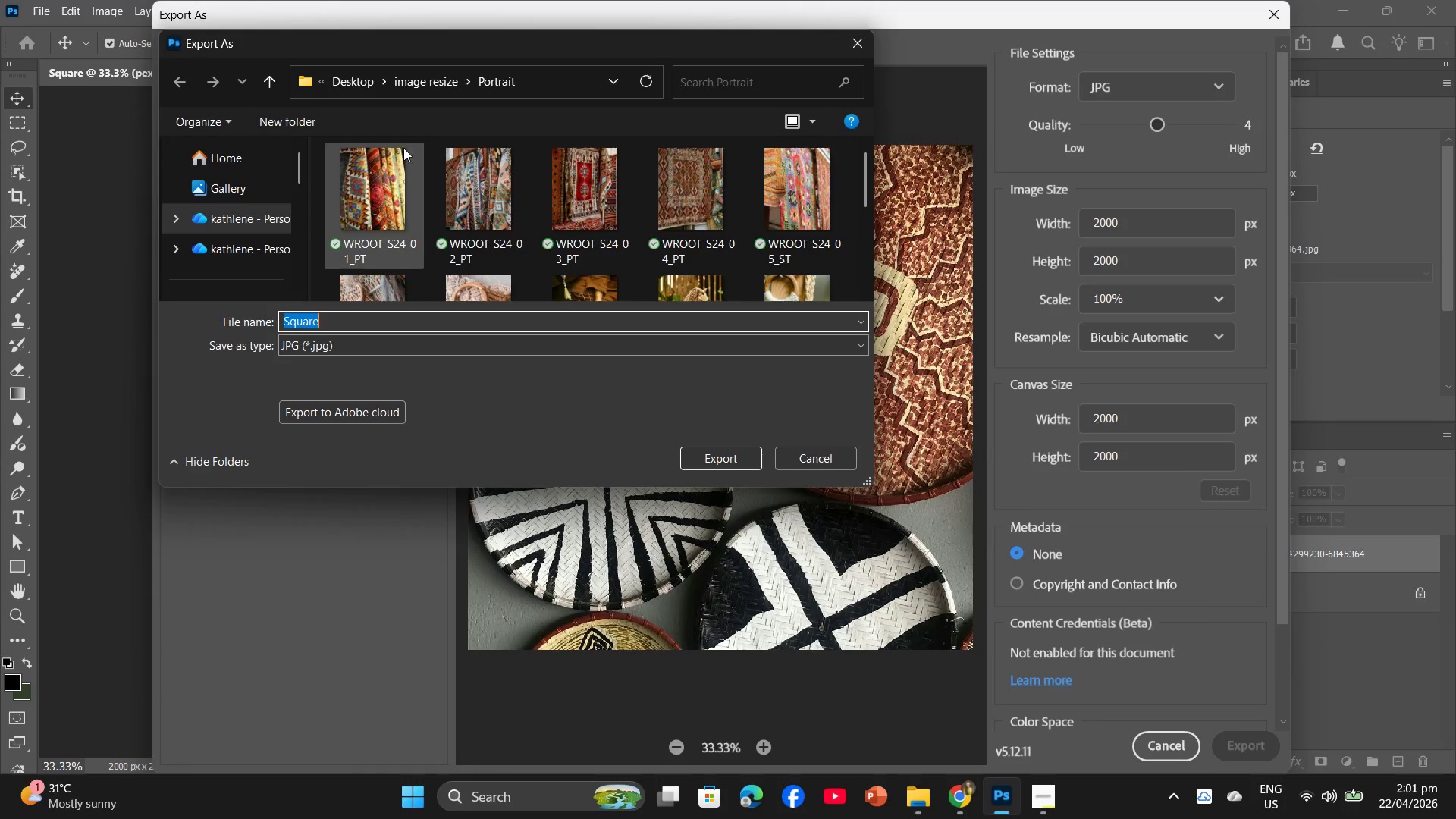 
left_click([441, 77])
 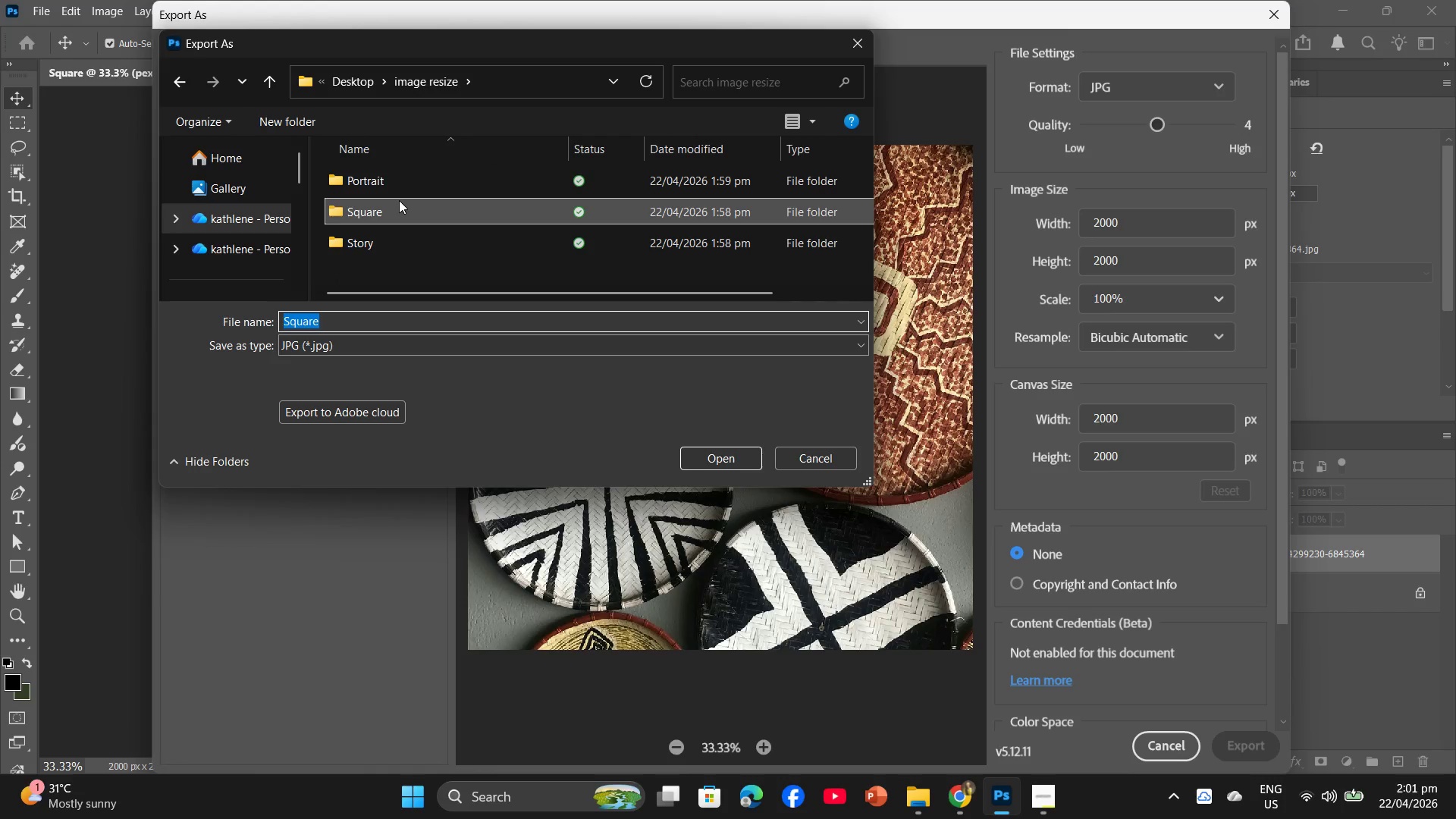 
double_click([399, 200])
 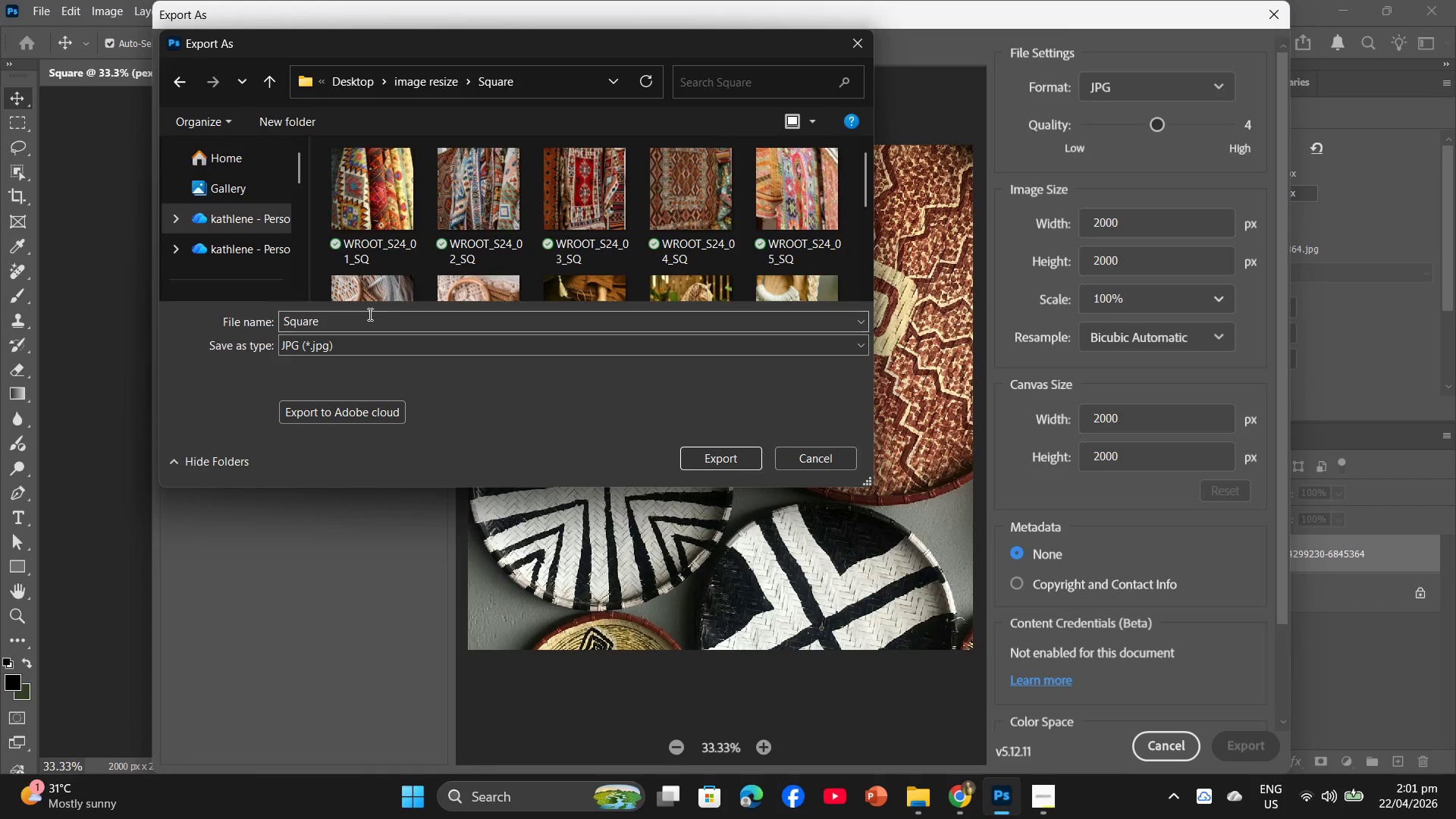 
left_click([366, 319])
 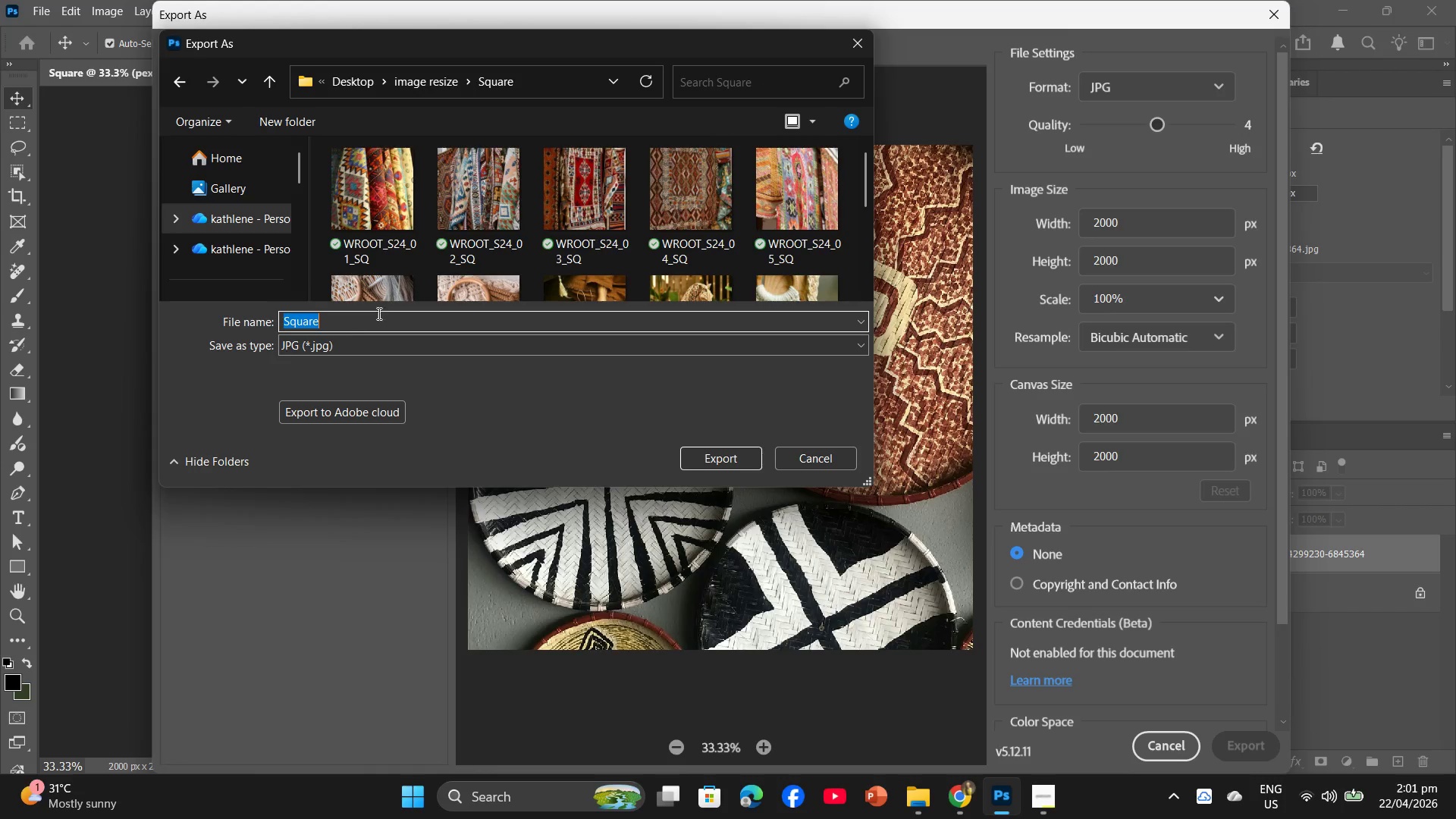 
key(Control+V)
 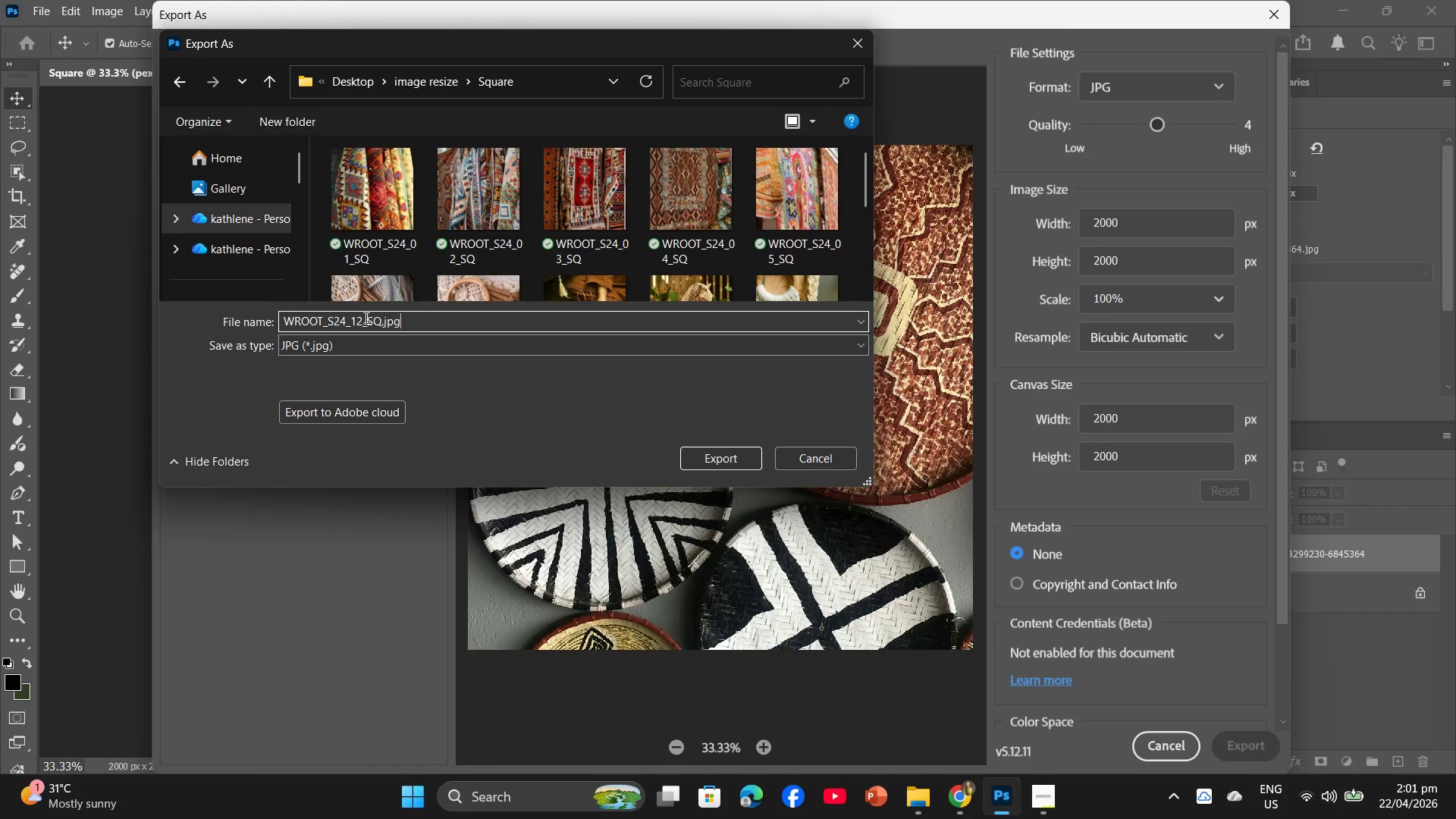 
left_click([361, 322])
 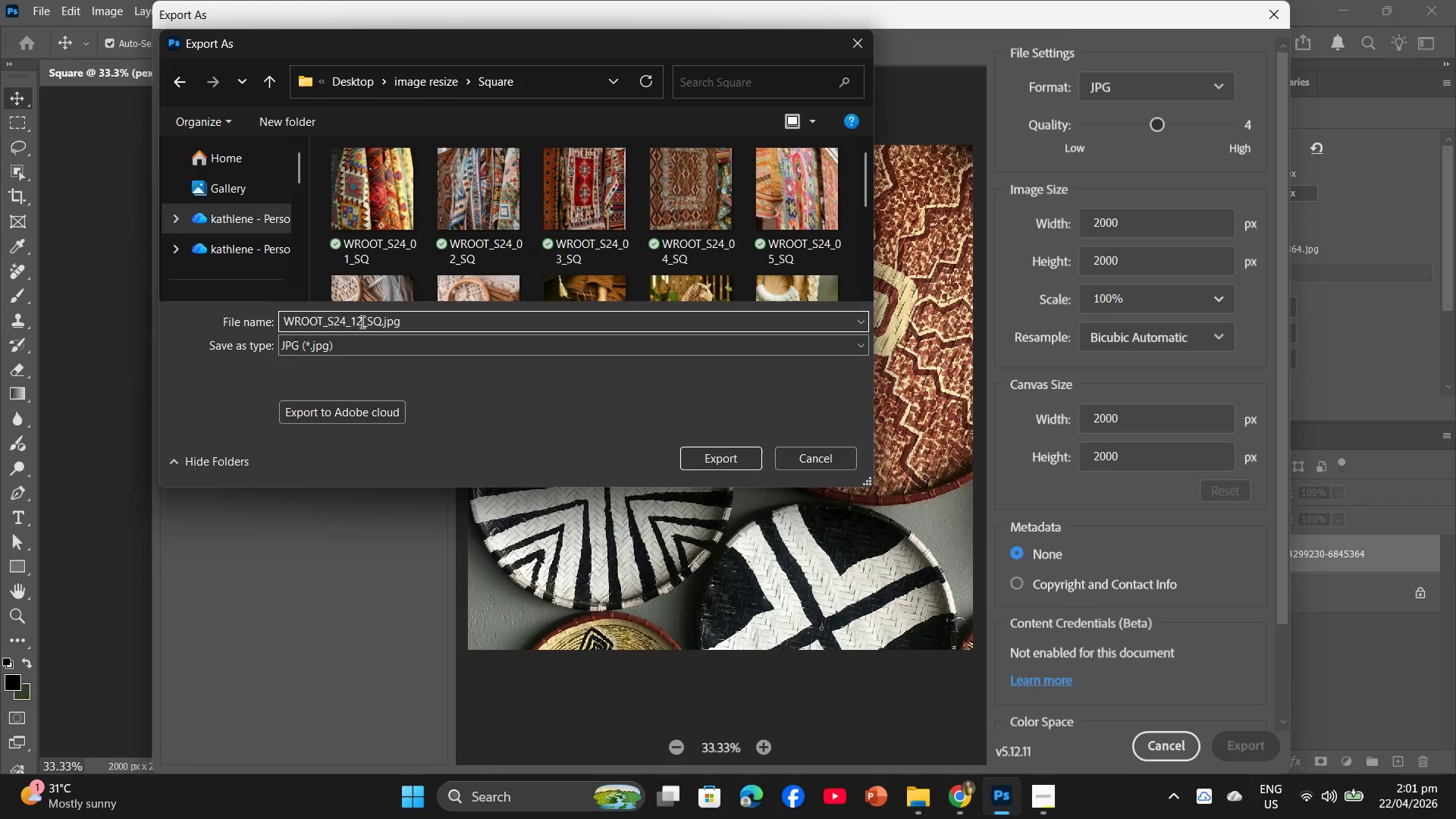 
key(Backspace)
 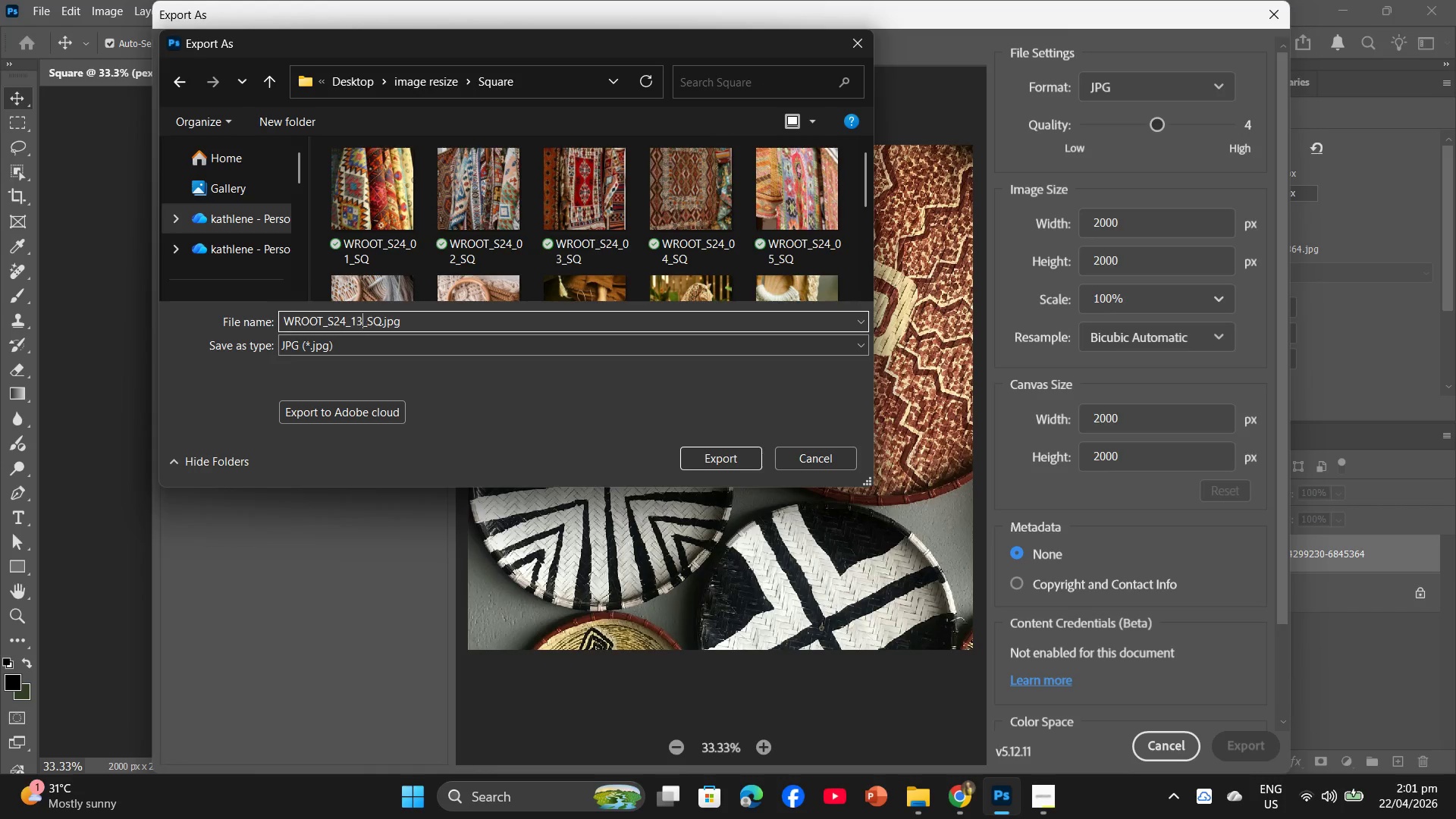 
key(3)
 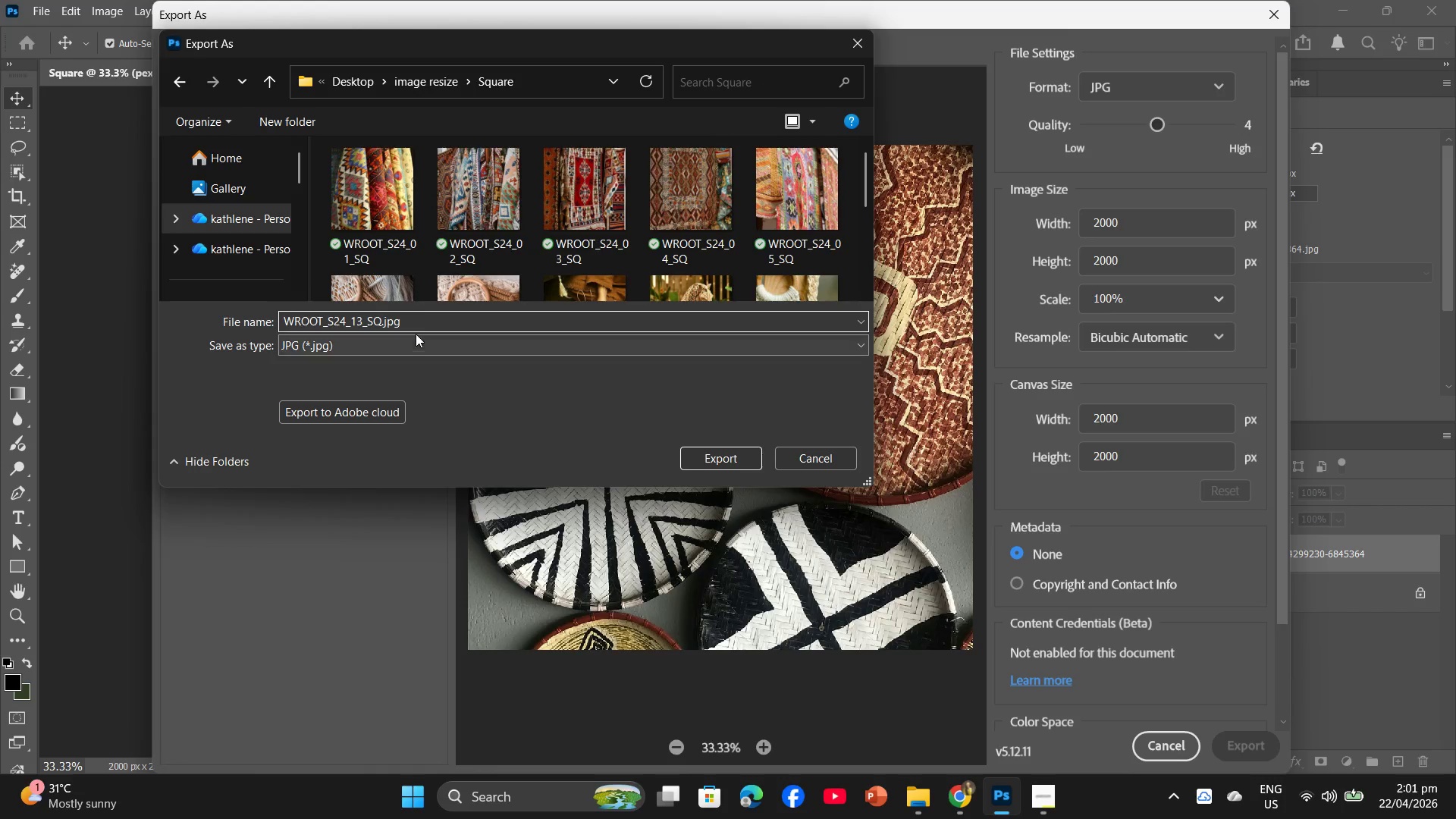 
left_click_drag(start_coordinate=[419, 319], to_coordinate=[274, 319])
 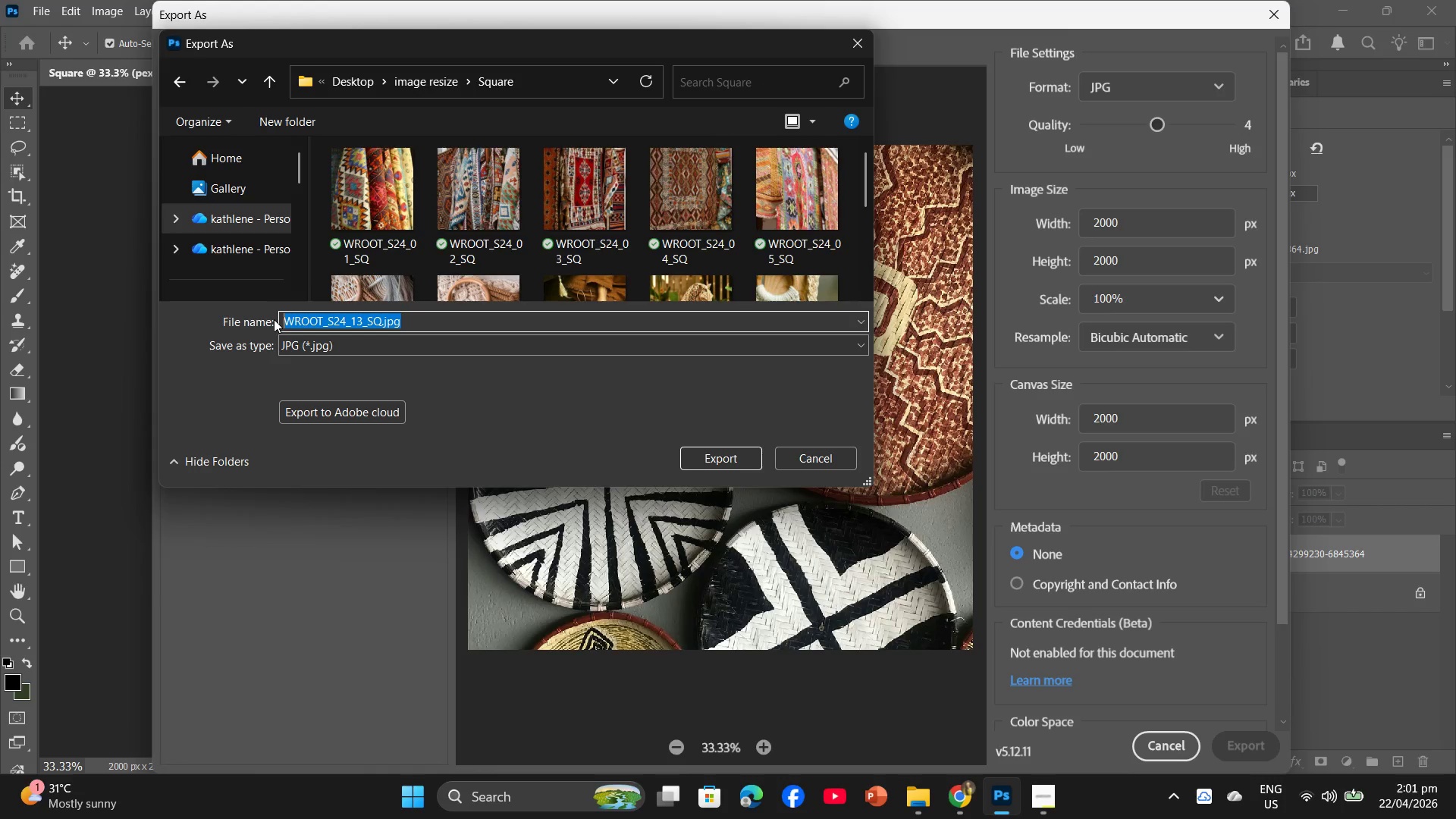 
key(Control+C)
 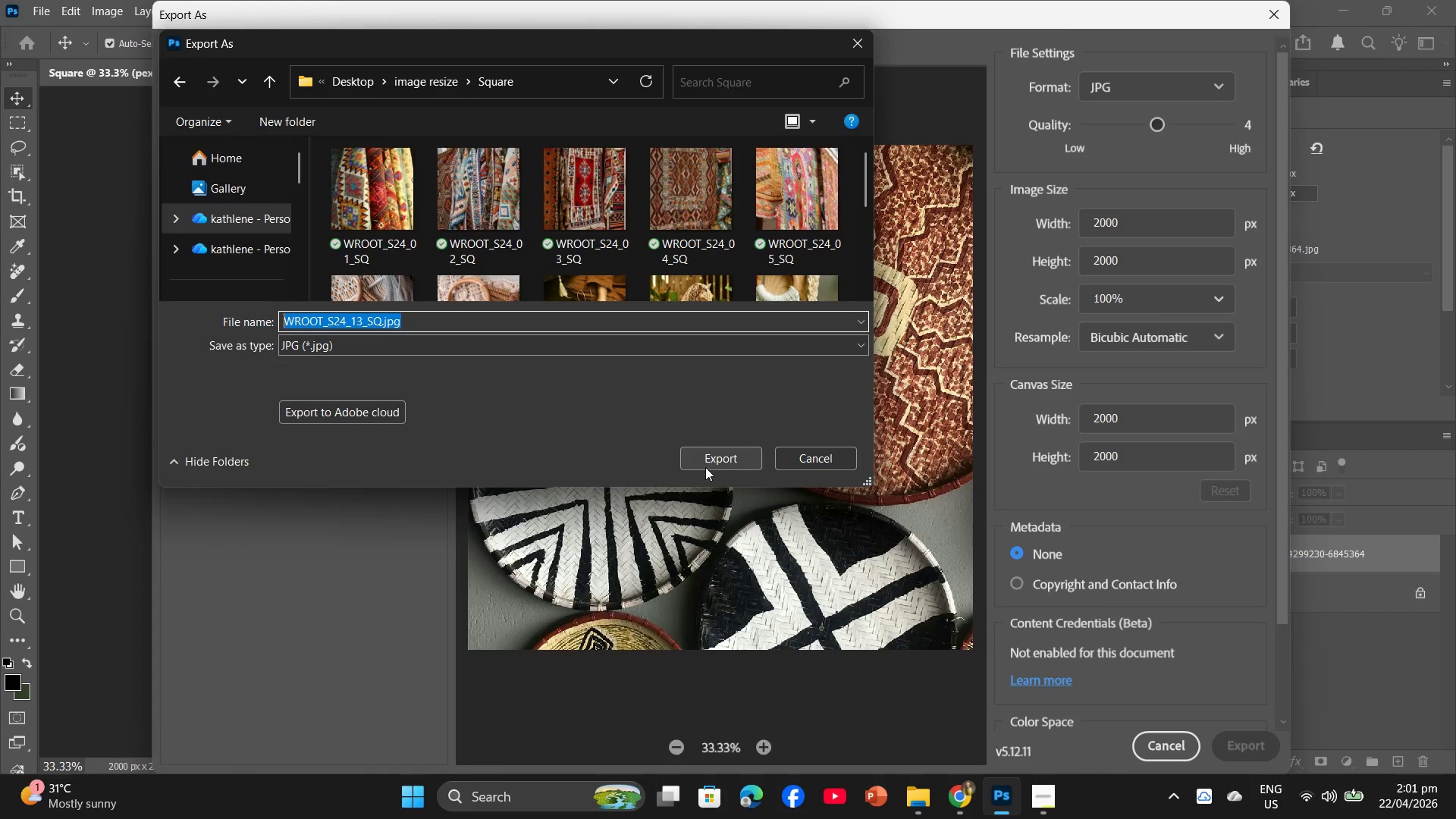 
left_click([711, 460])
 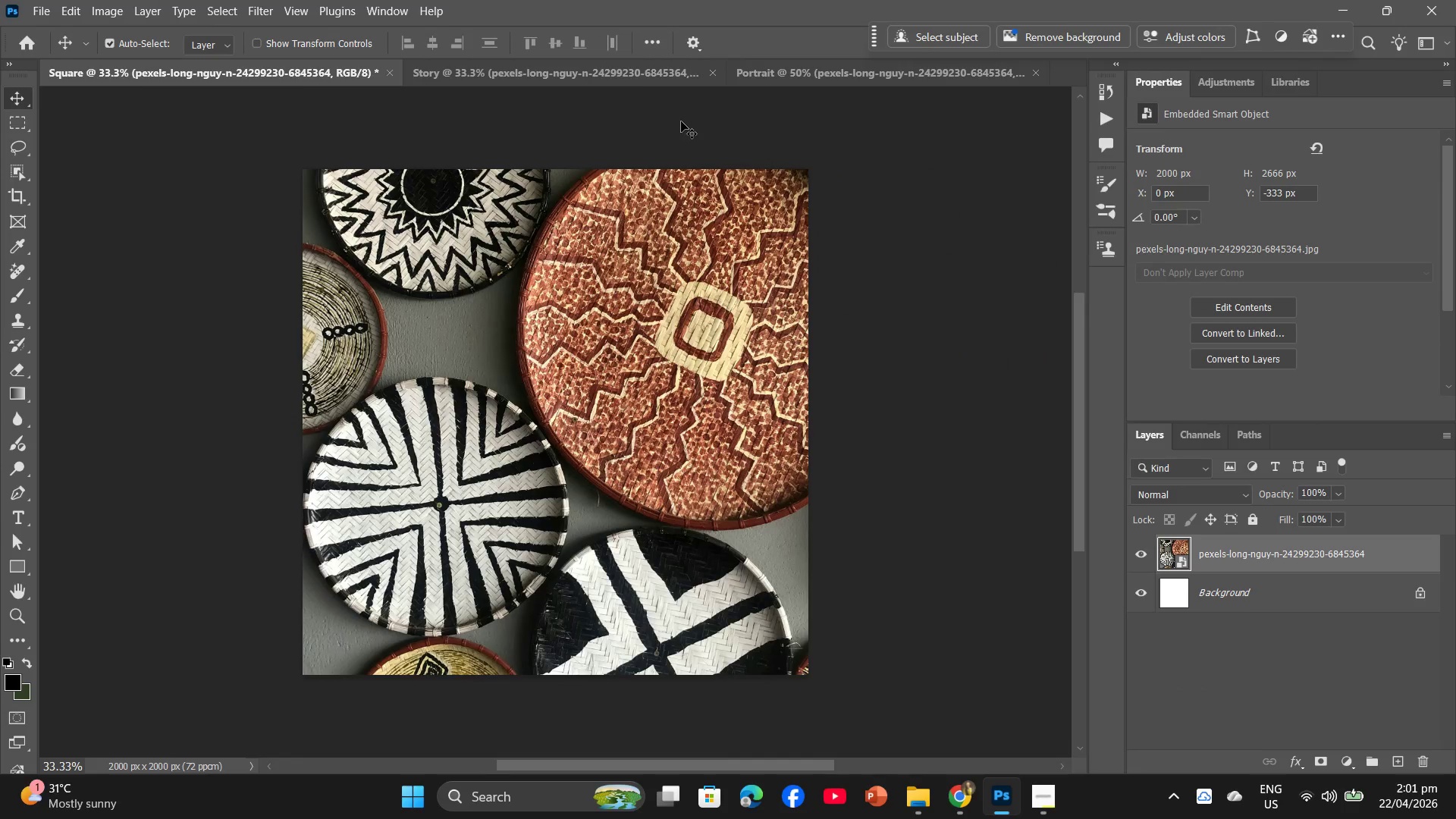 
left_click([616, 77])
 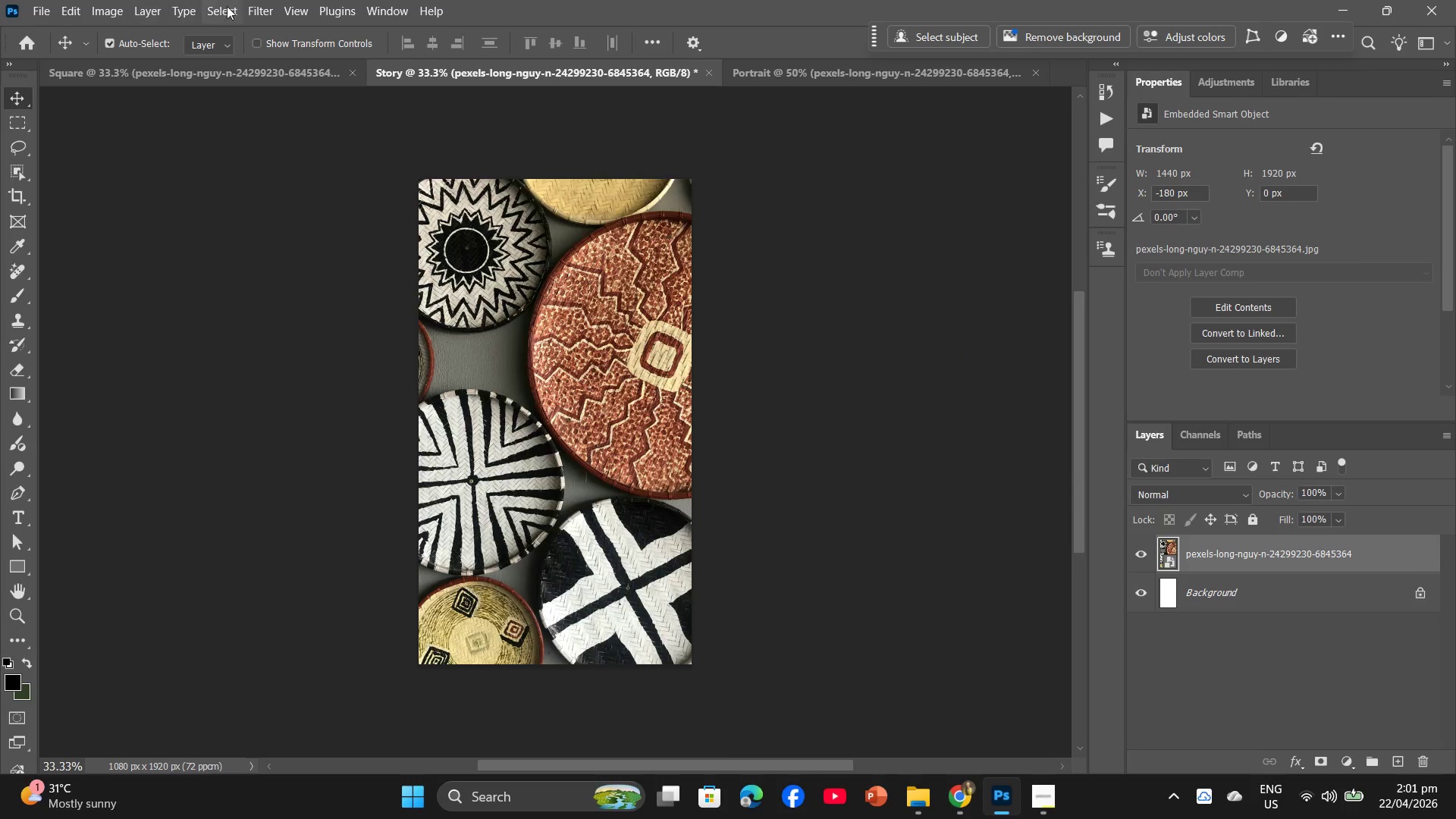 
left_click([33, 0])
 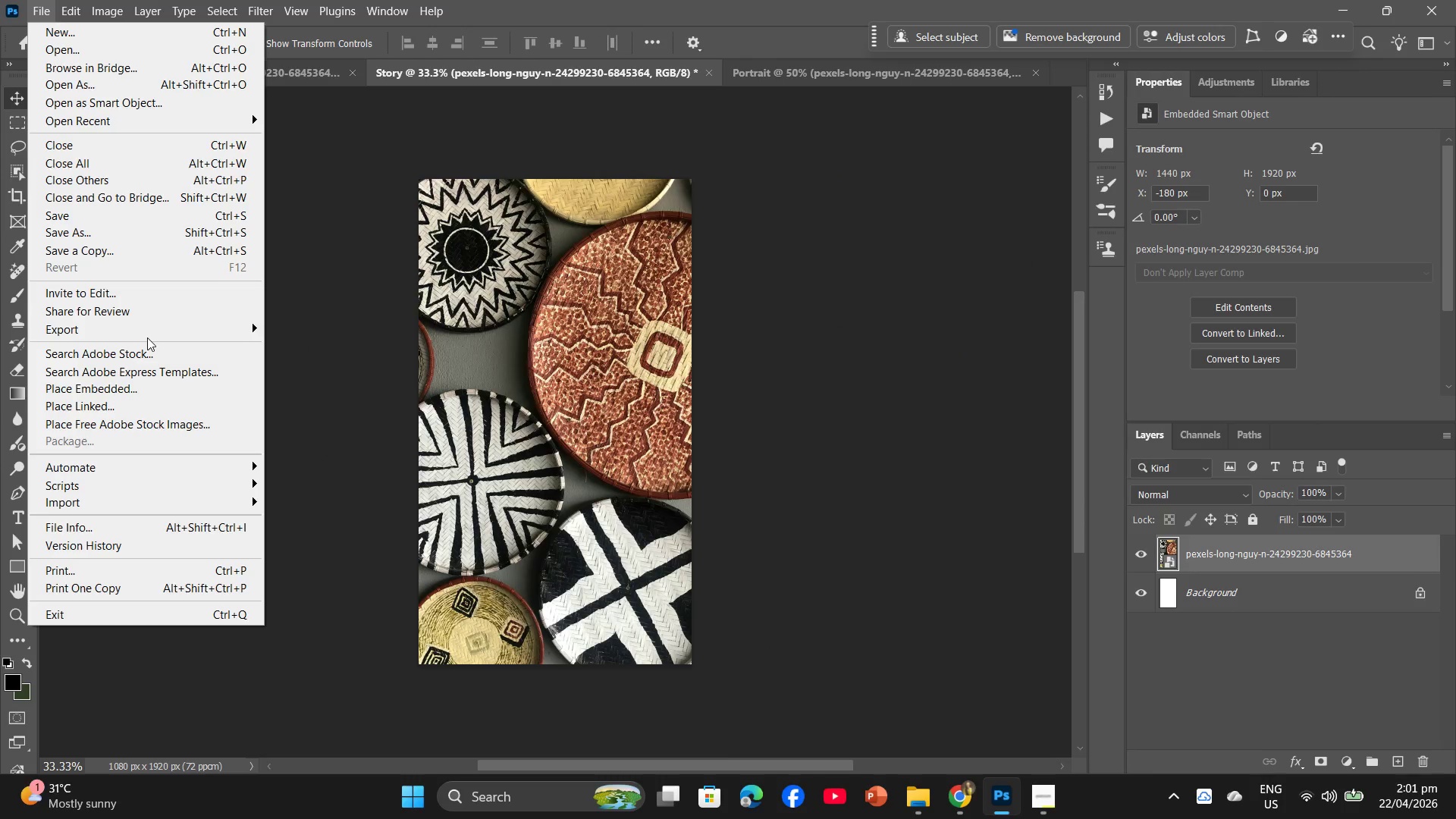 
double_click([150, 334])
 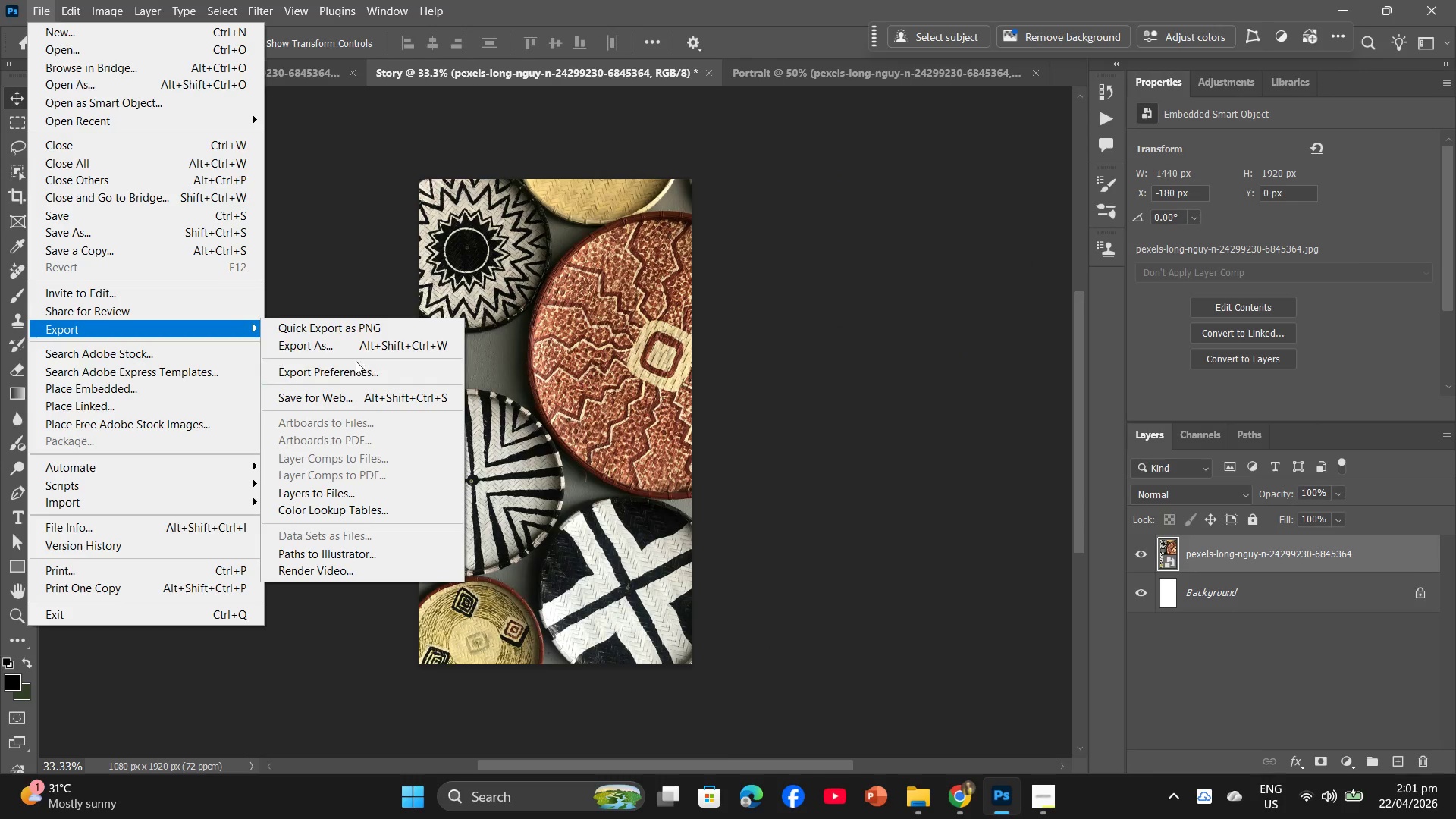 
left_click([363, 353])
 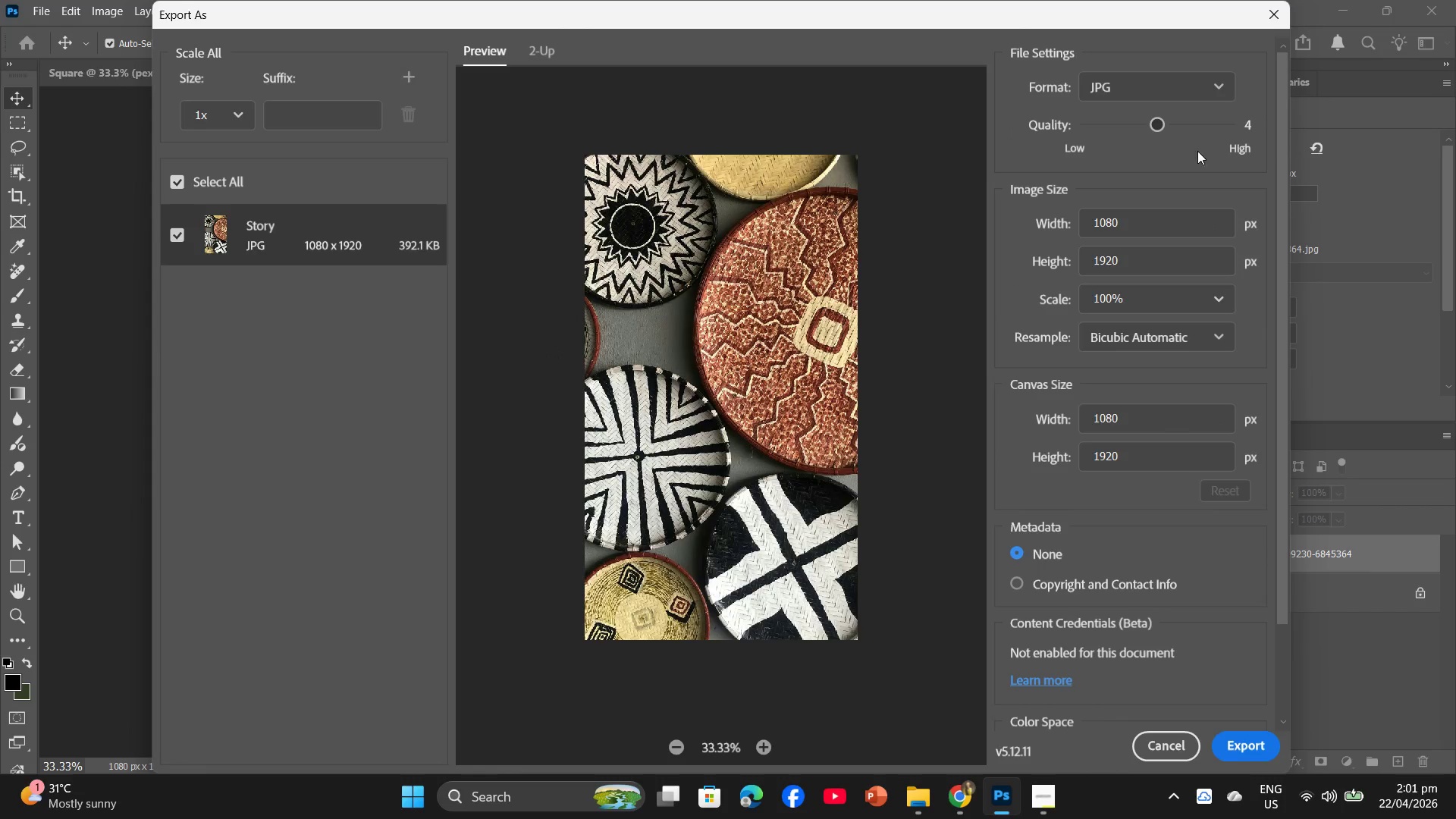 
left_click_drag(start_coordinate=[1156, 120], to_coordinate=[1178, 120])
 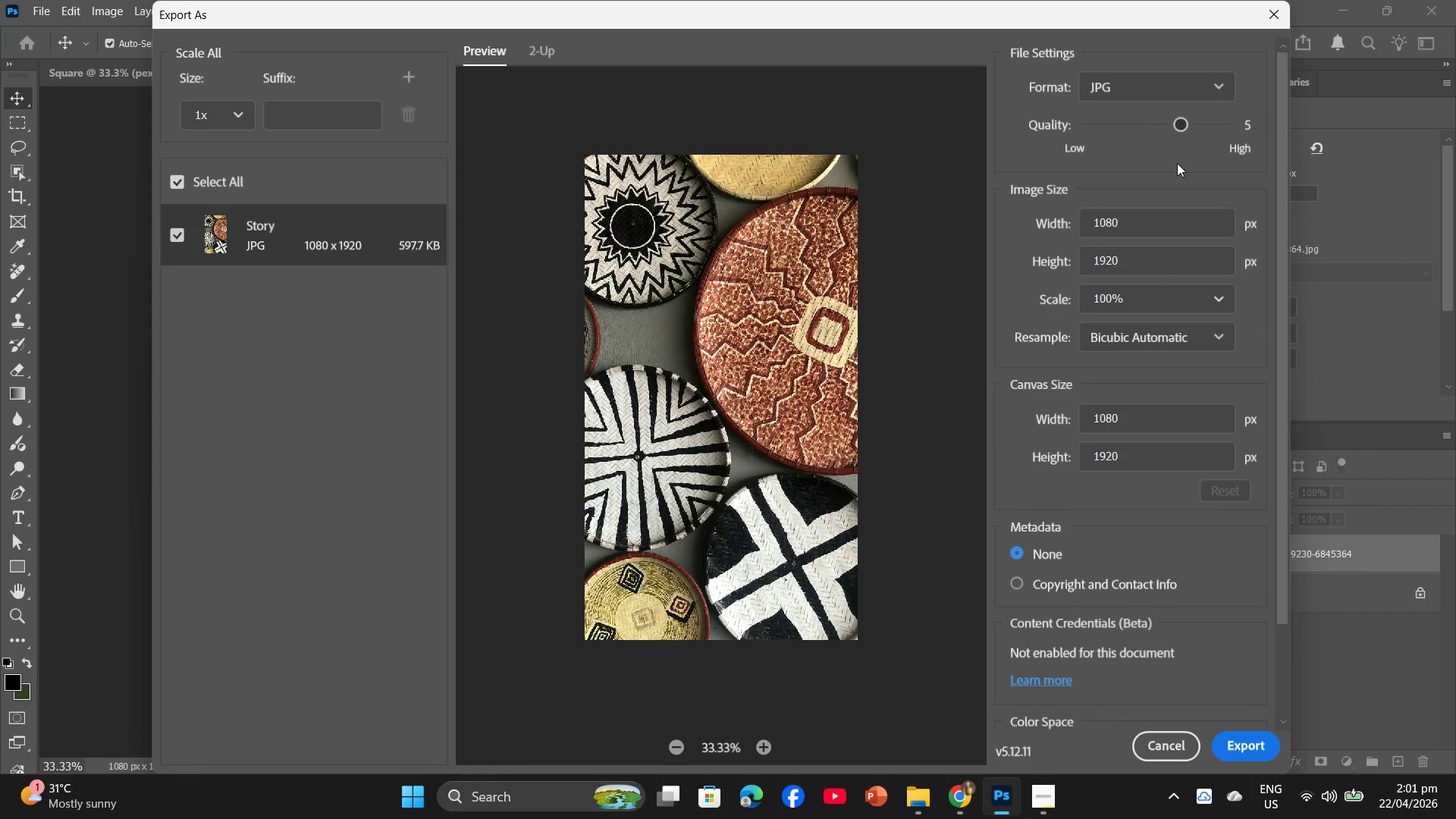 
left_click_drag(start_coordinate=[1183, 124], to_coordinate=[1204, 118])
 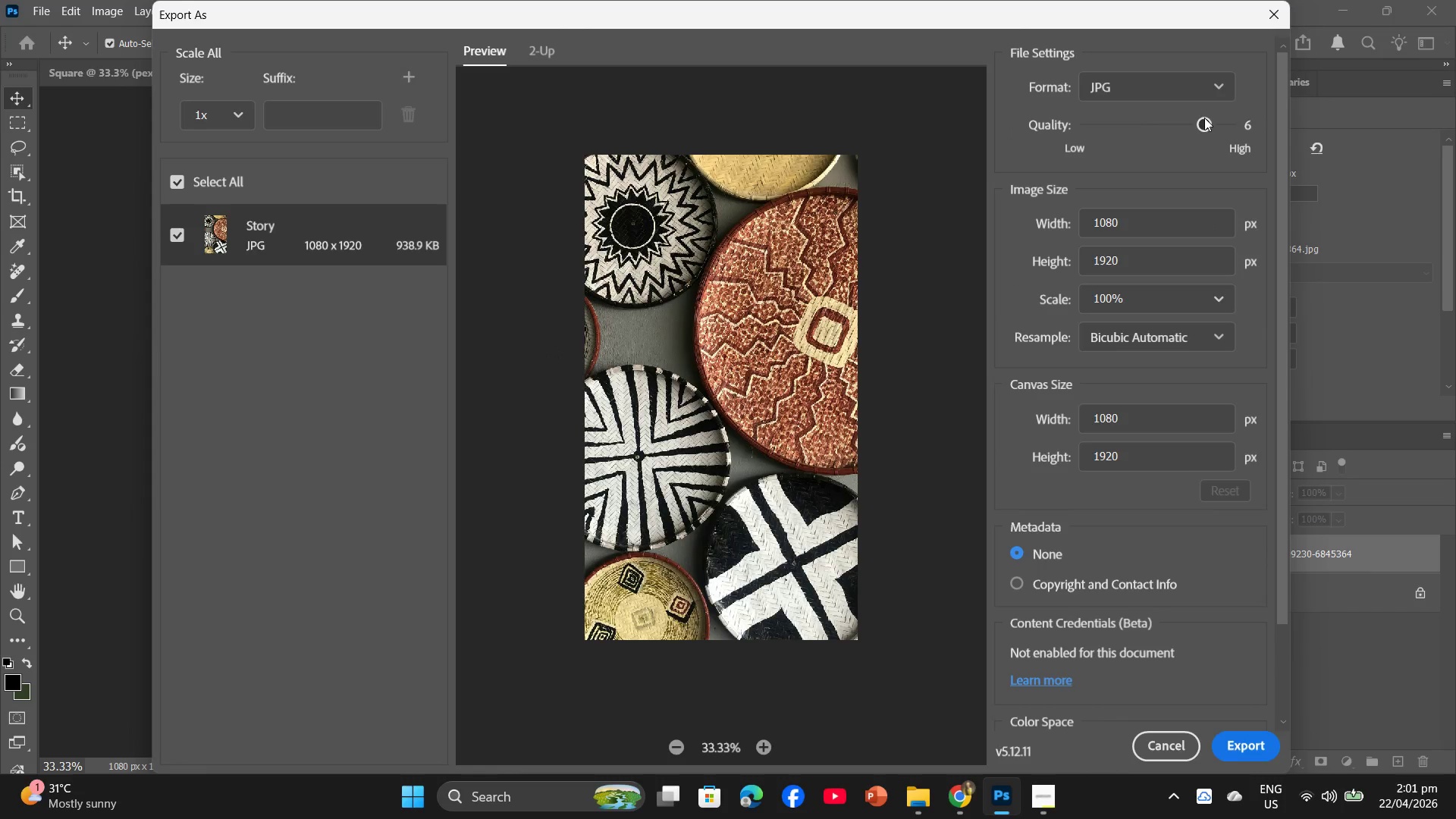 
left_click_drag(start_coordinate=[1204, 118], to_coordinate=[1192, 122])
 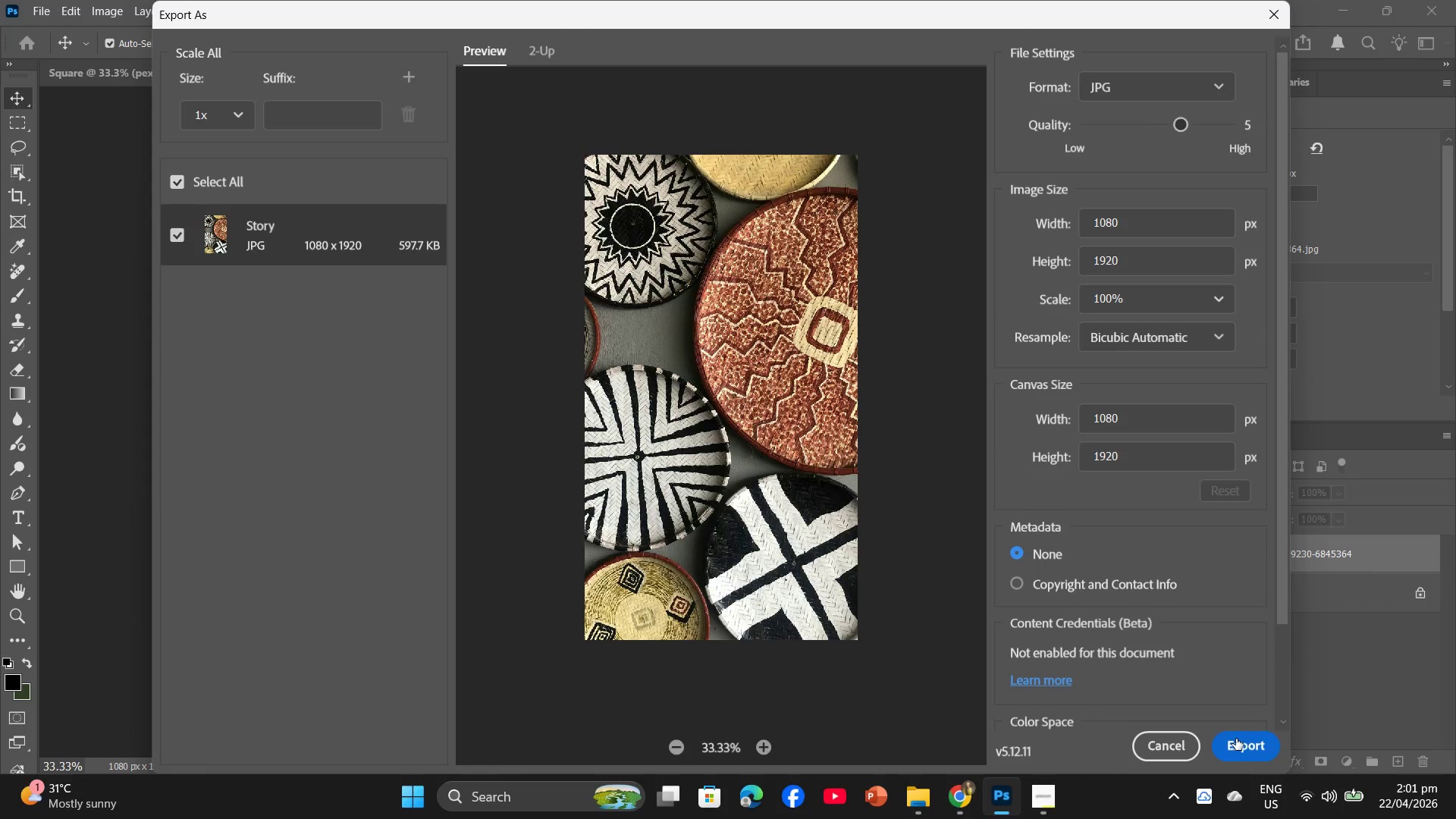 
left_click([1236, 739])
 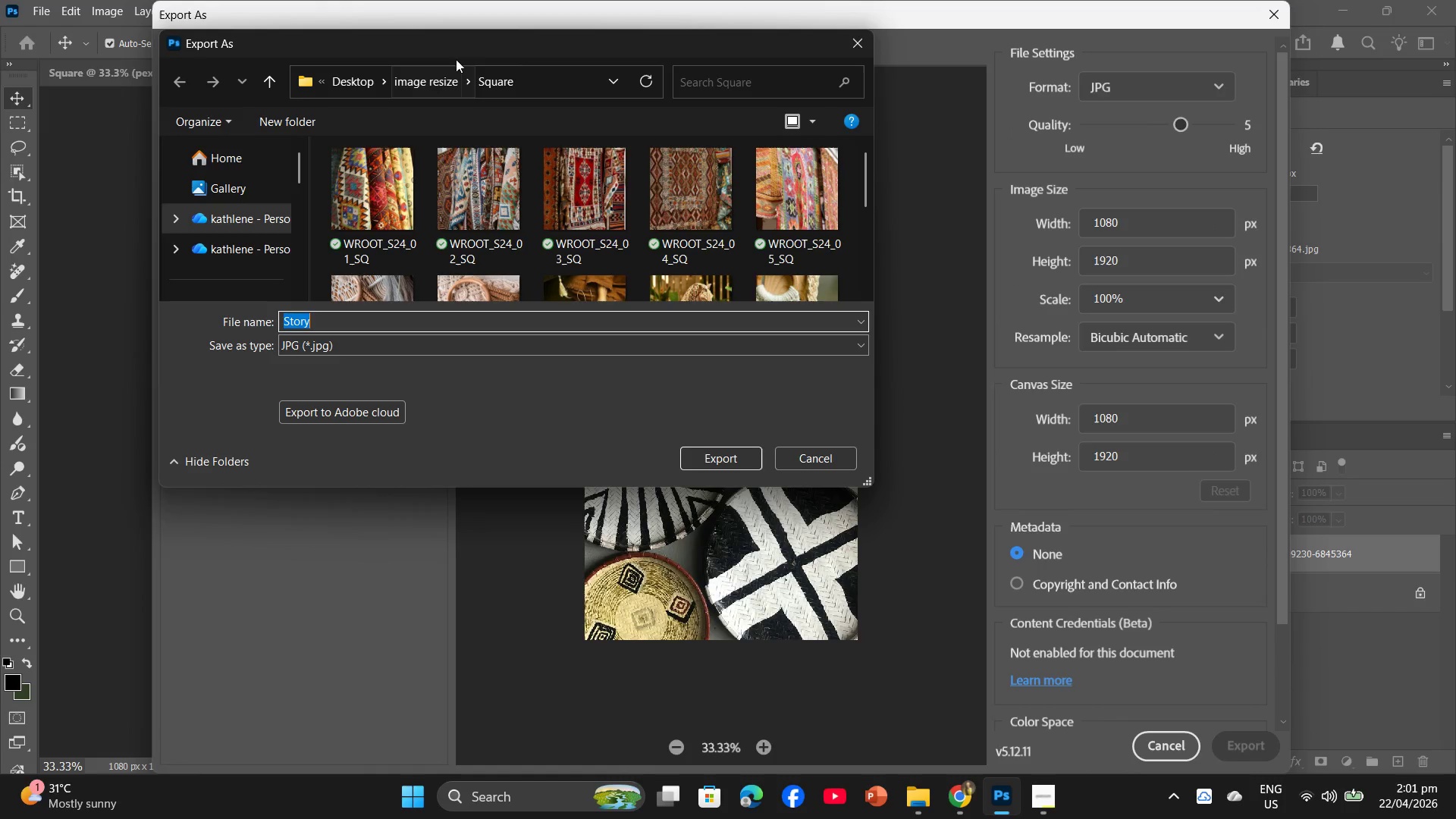 
left_click([435, 80])
 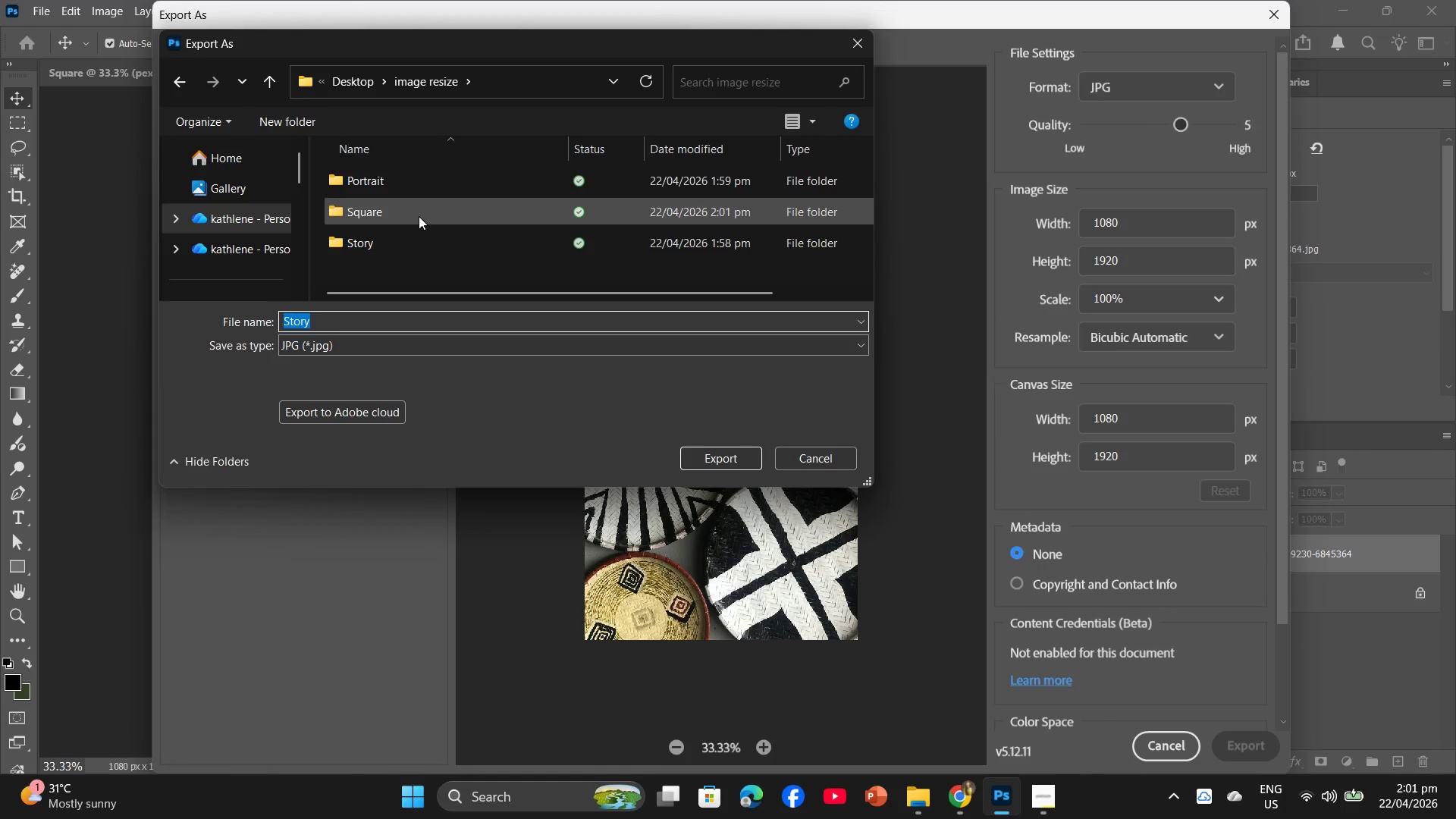 
double_click([419, 215])
 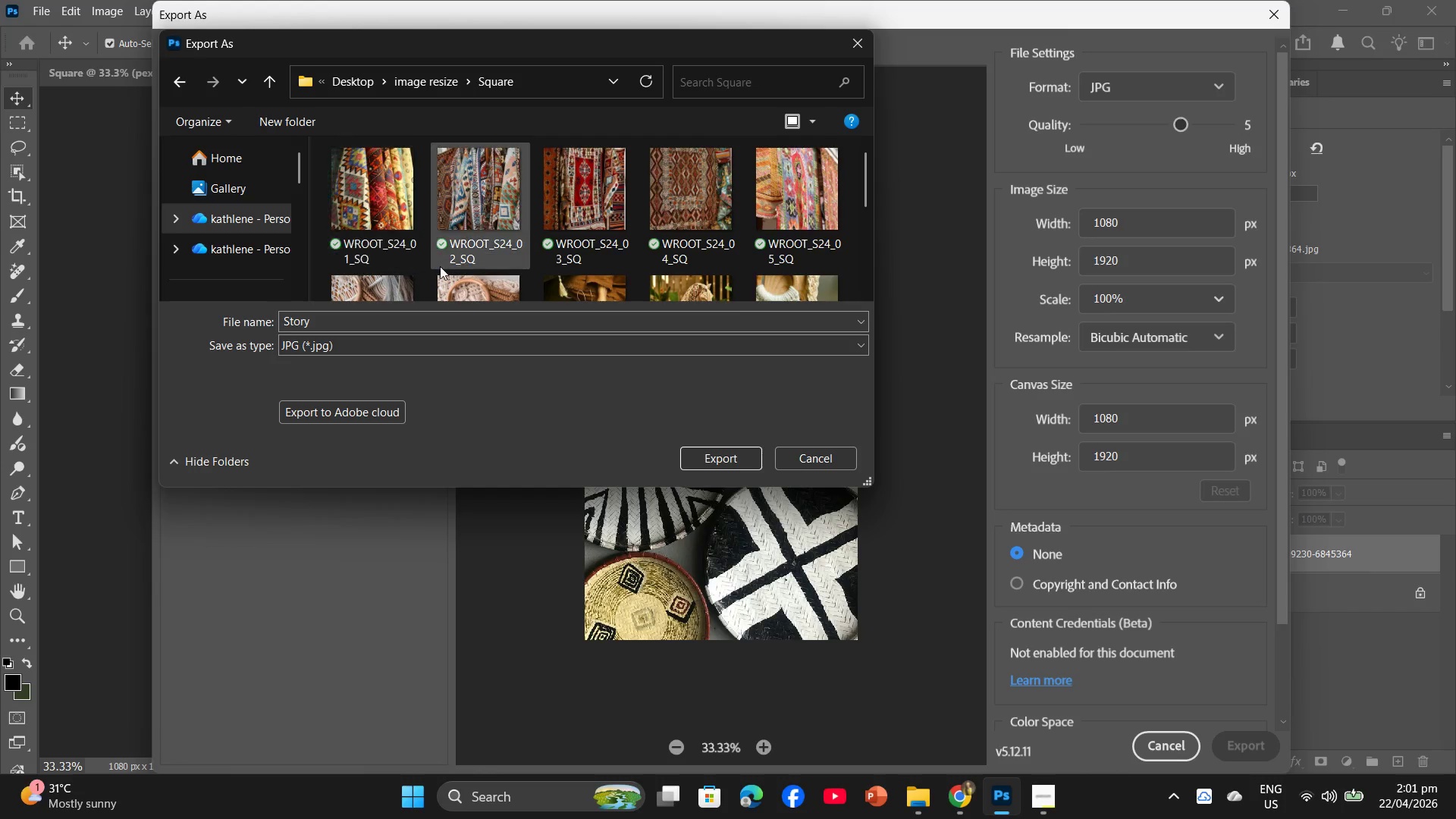 
mouse_move([451, 287])
 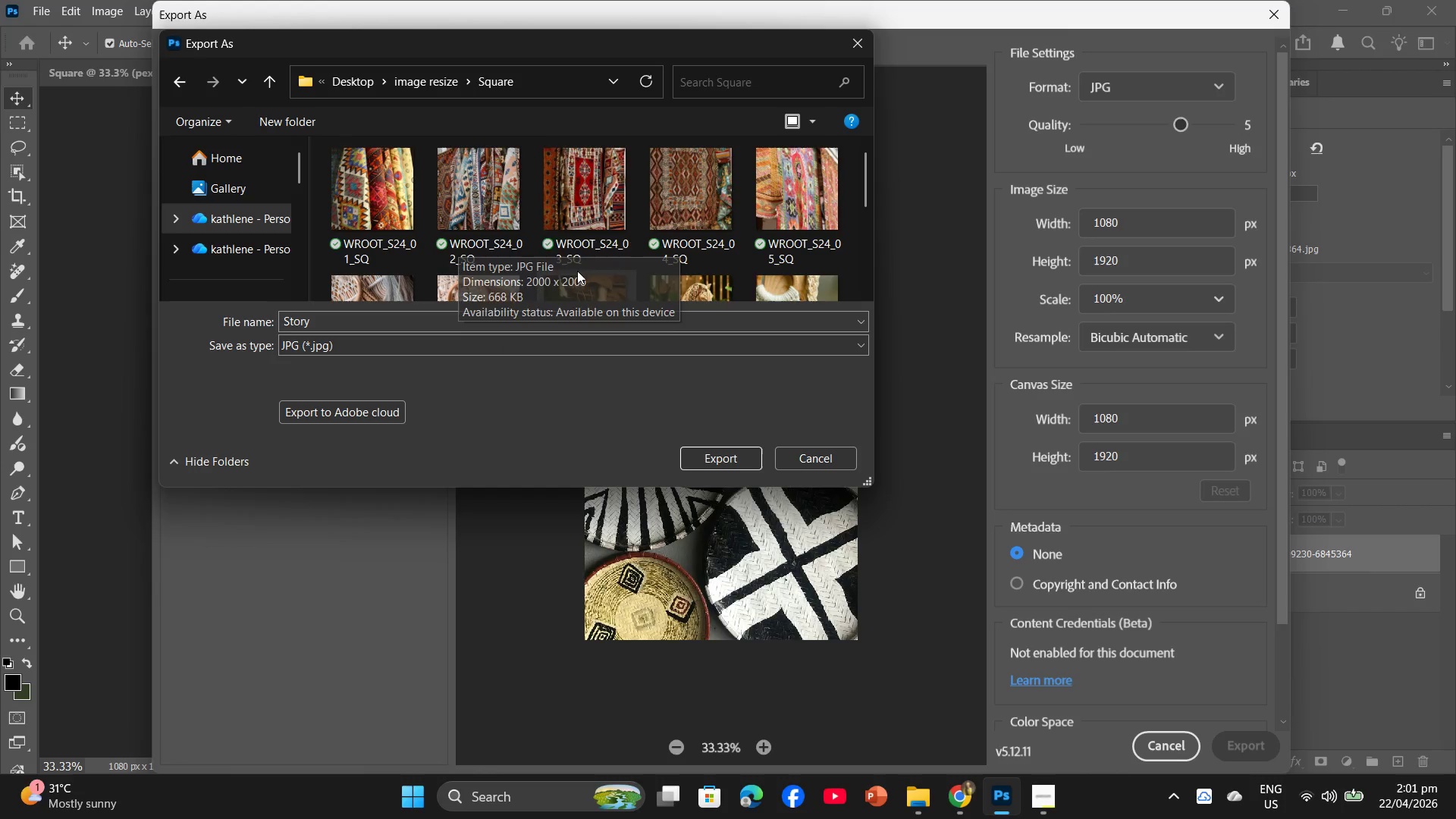 
wait(5.01)
 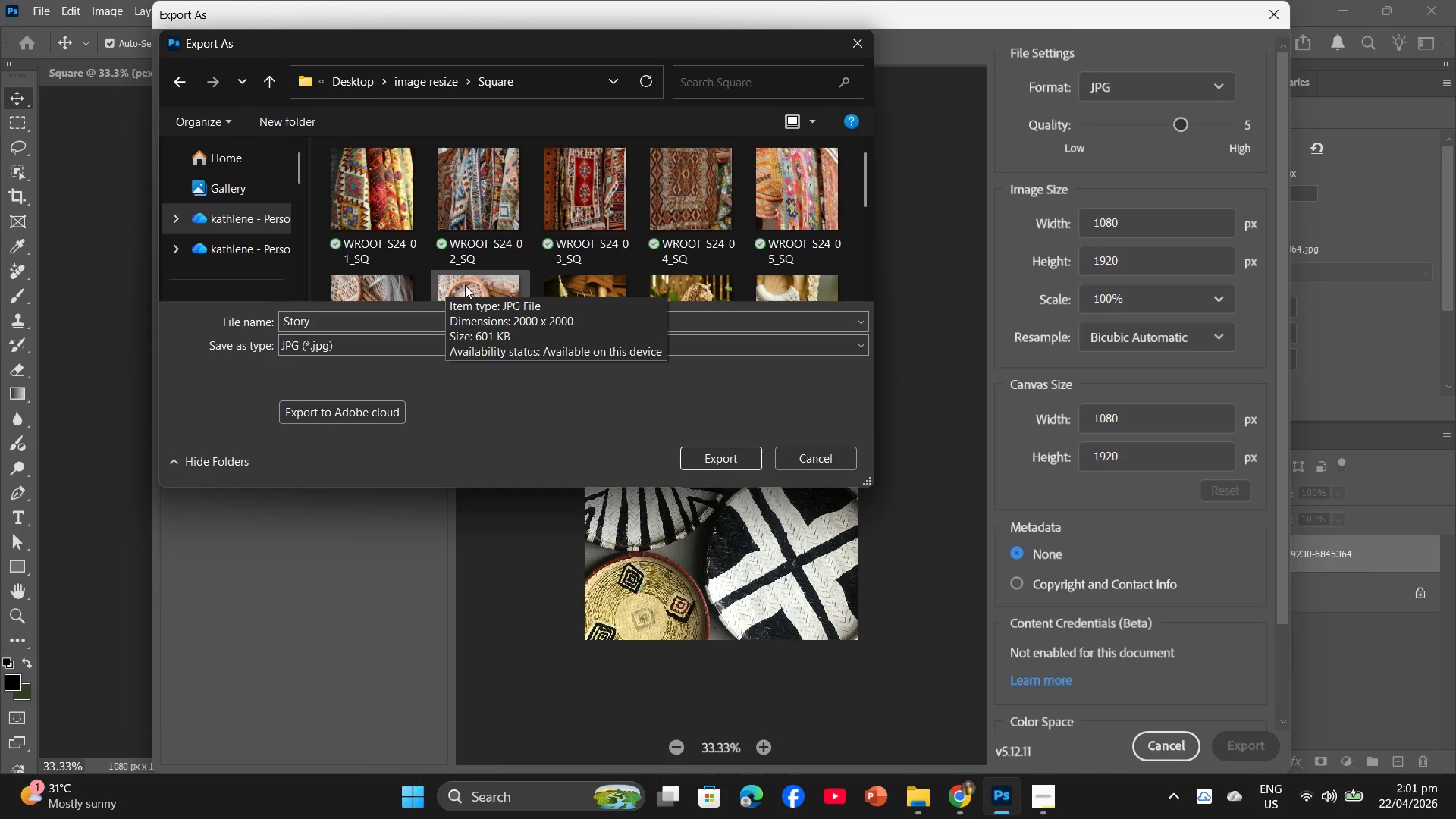 
left_click([435, 85])
 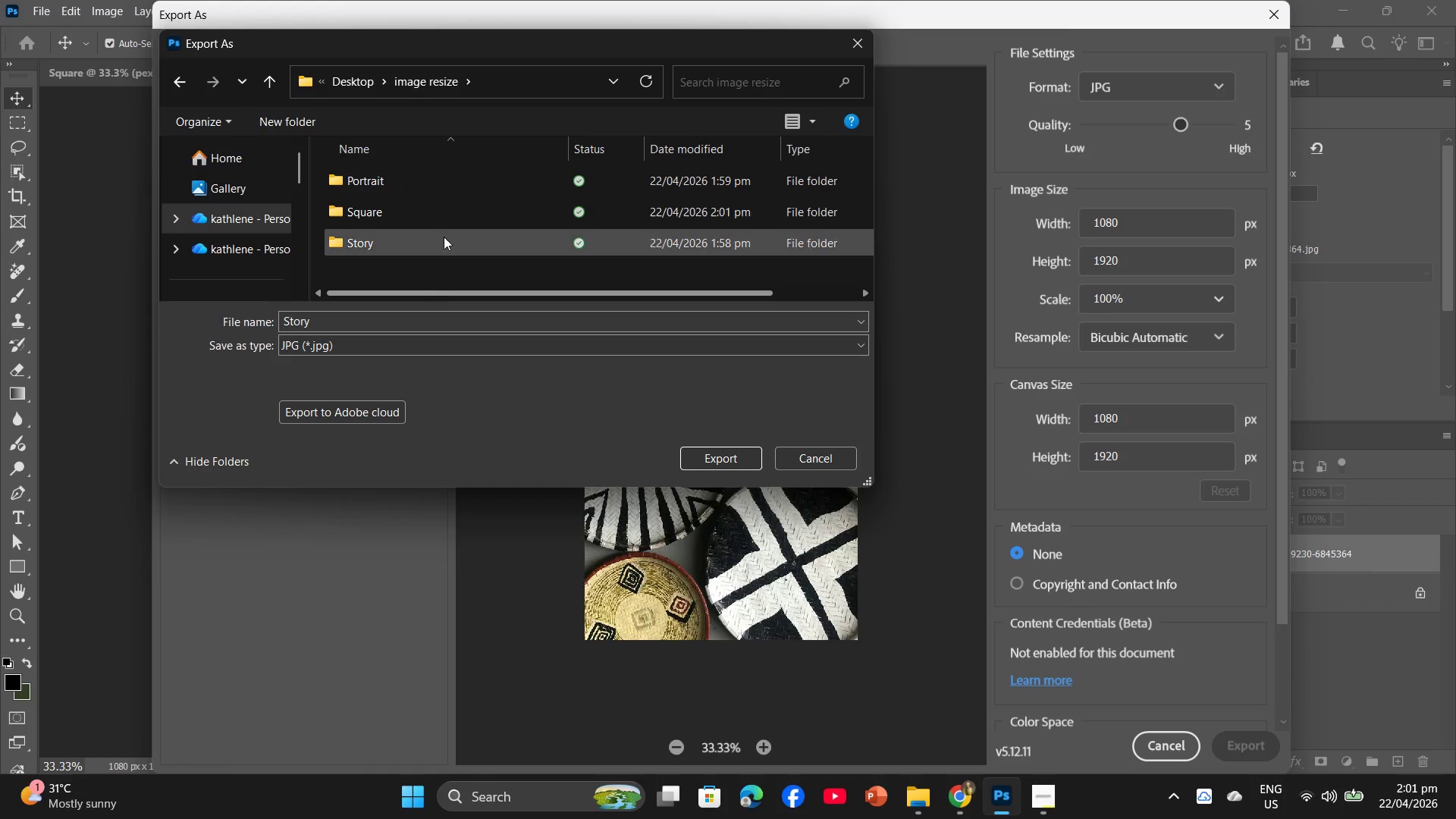 
double_click([444, 235])
 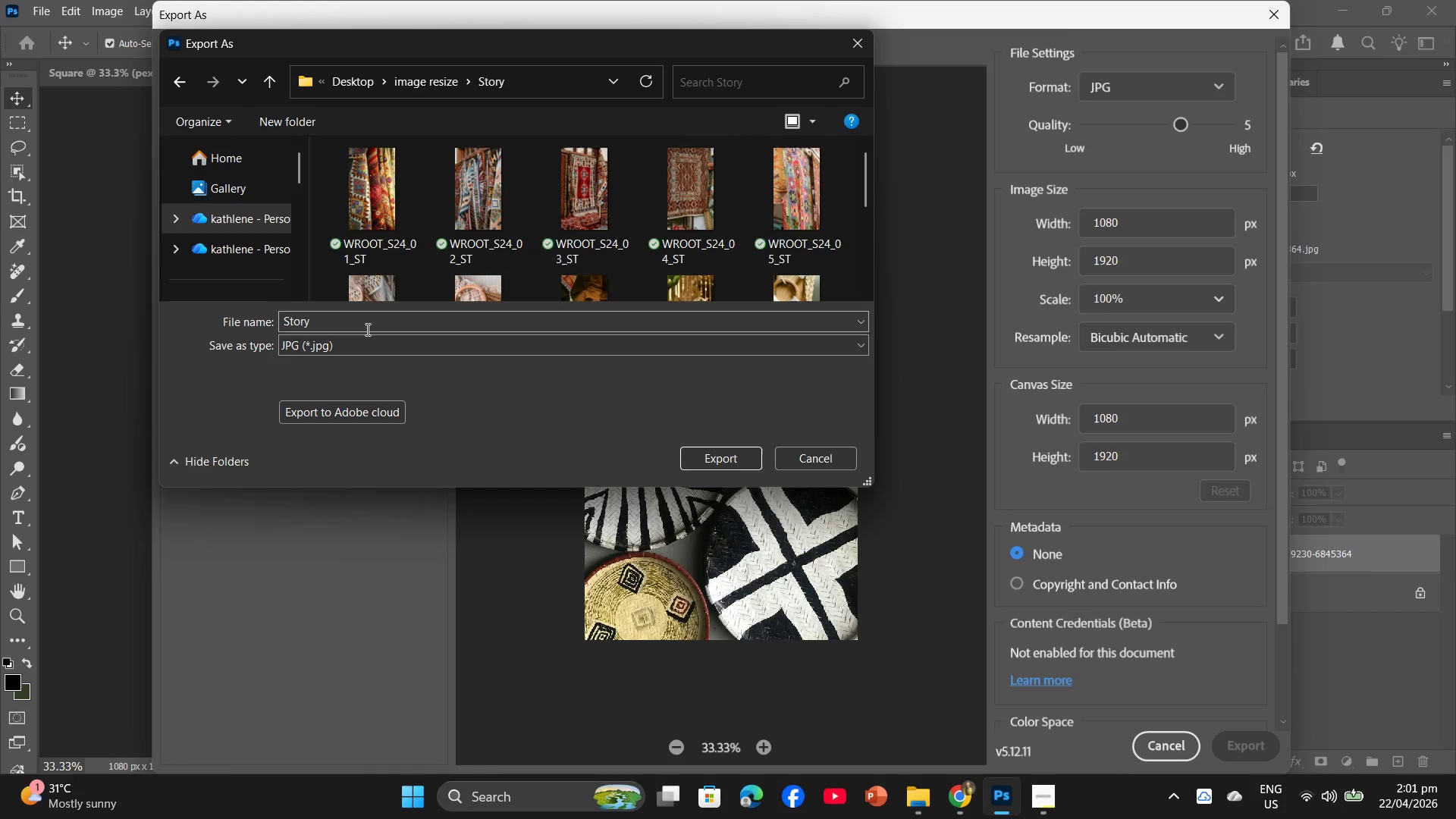 
left_click([366, 329])
 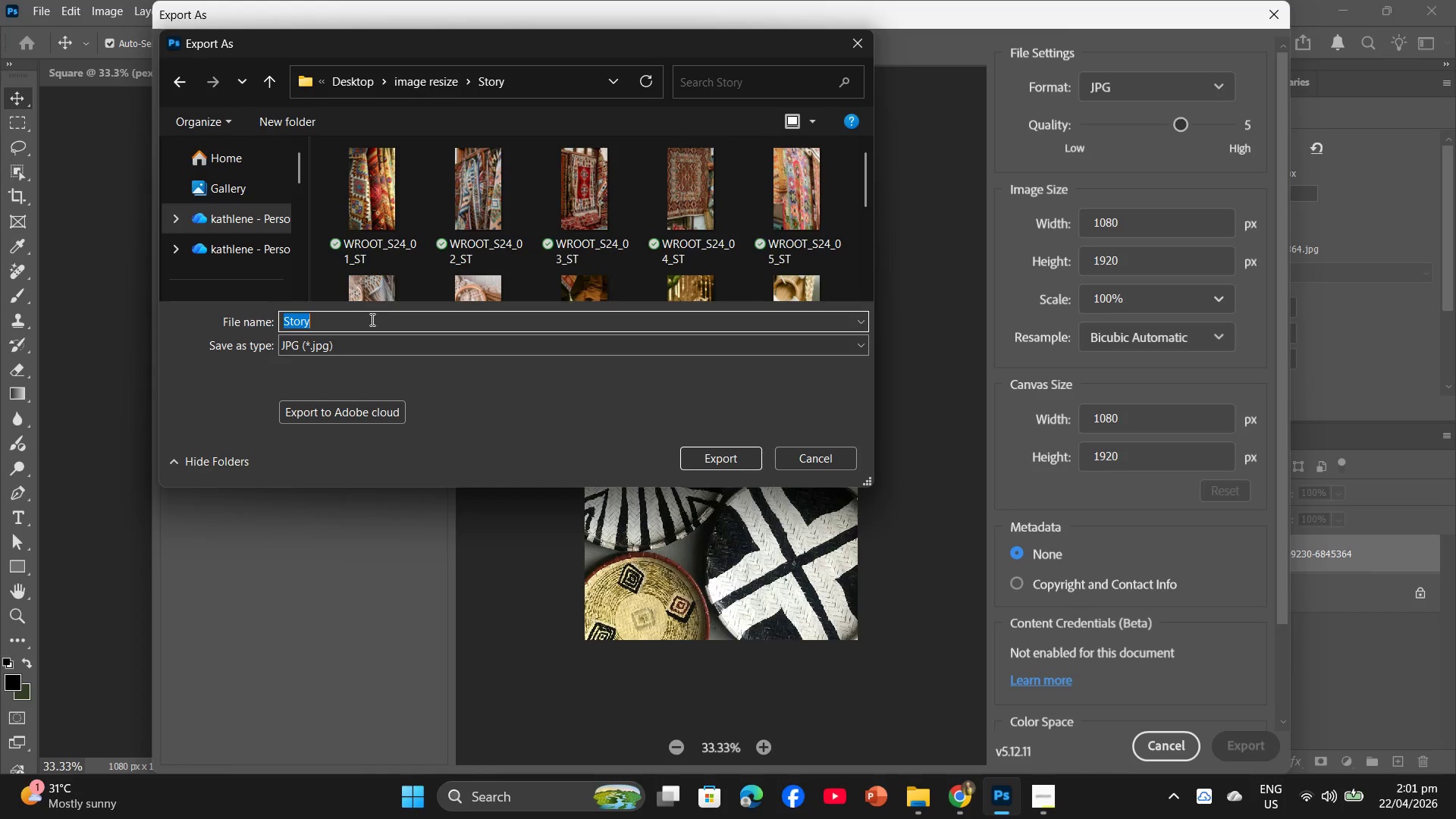 
key(Control+V)
 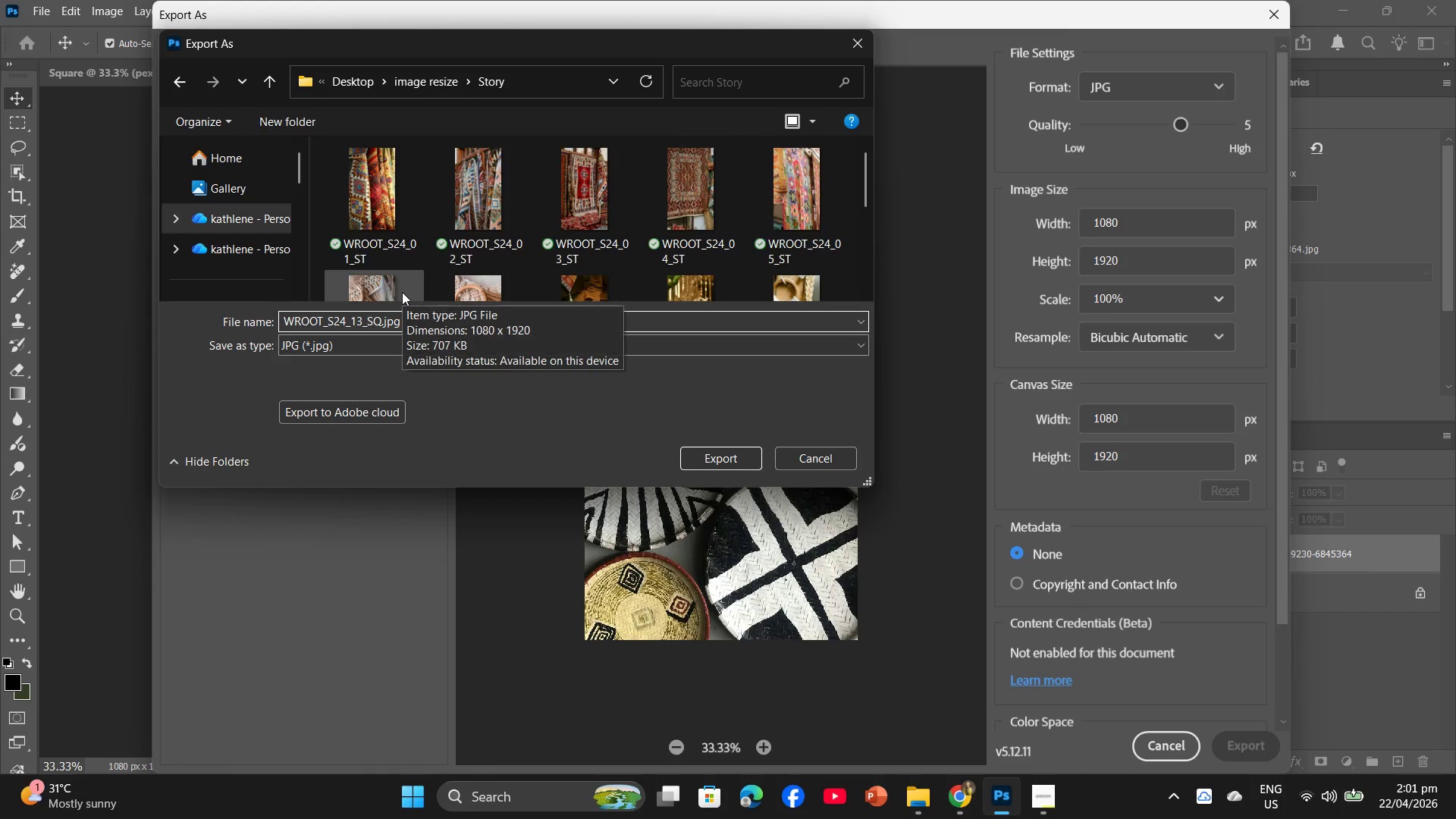 
key(ArrowLeft)
 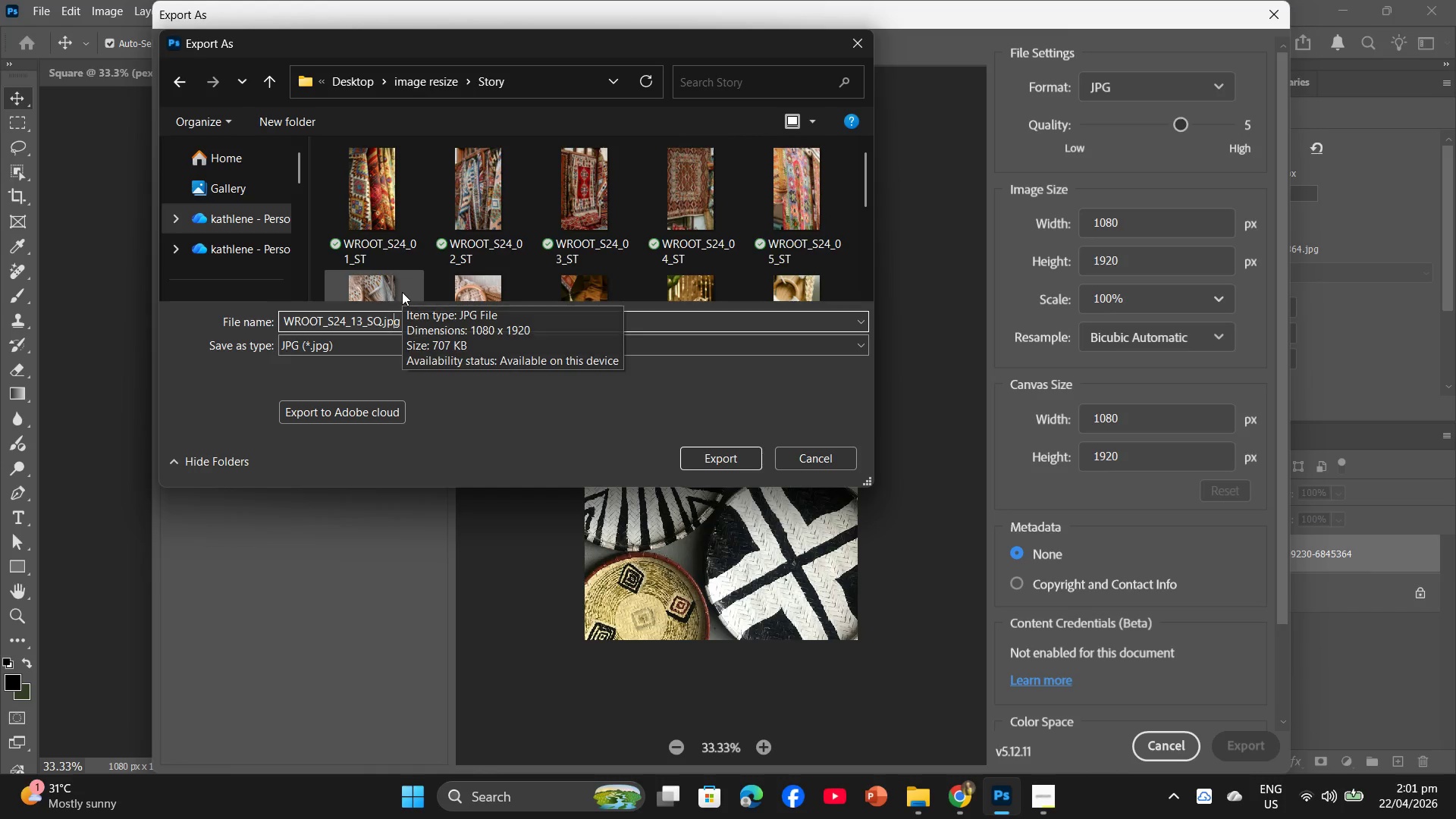 
key(ArrowLeft)
 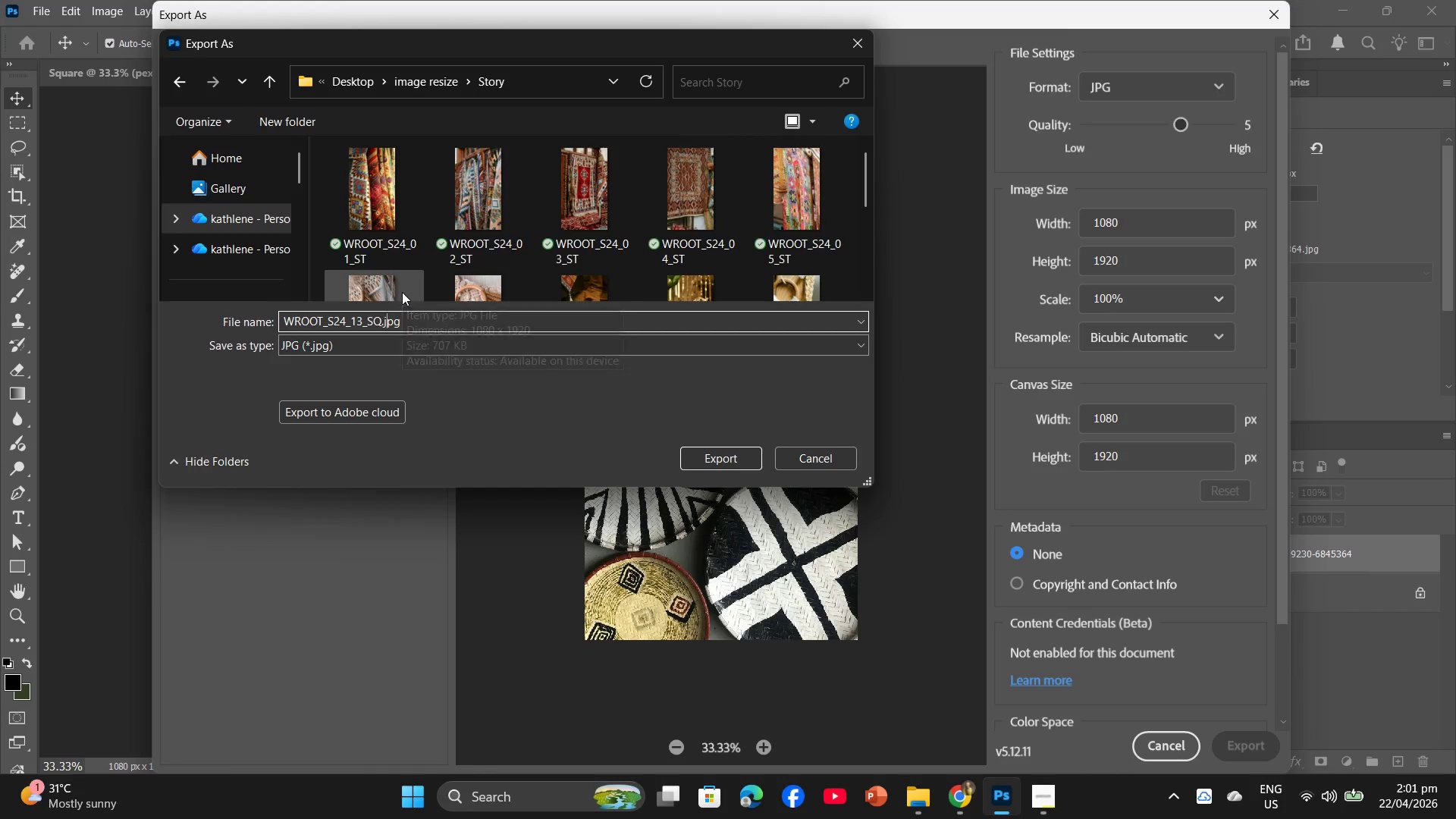 
key(ArrowLeft)
 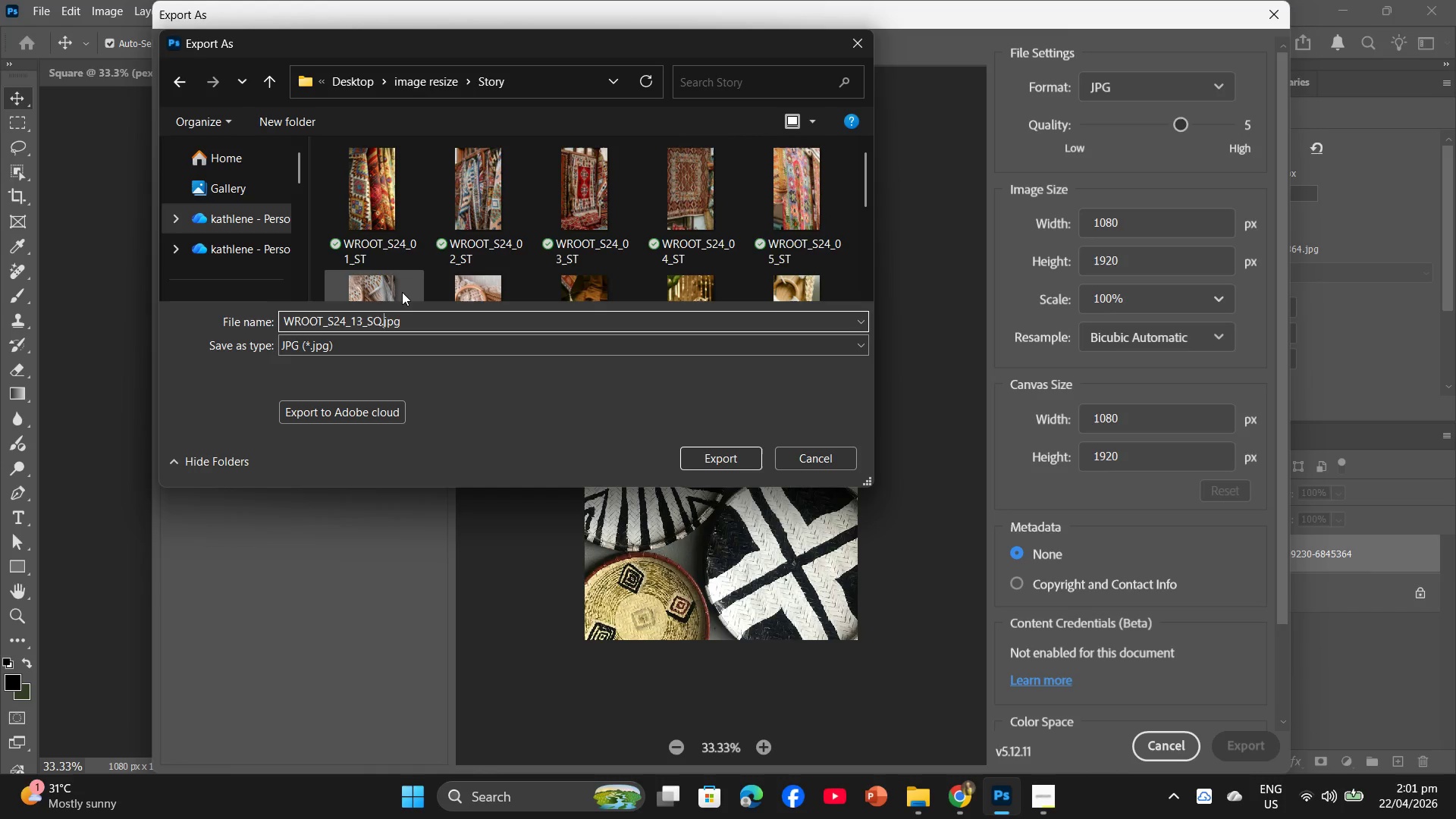 
key(ArrowLeft)
 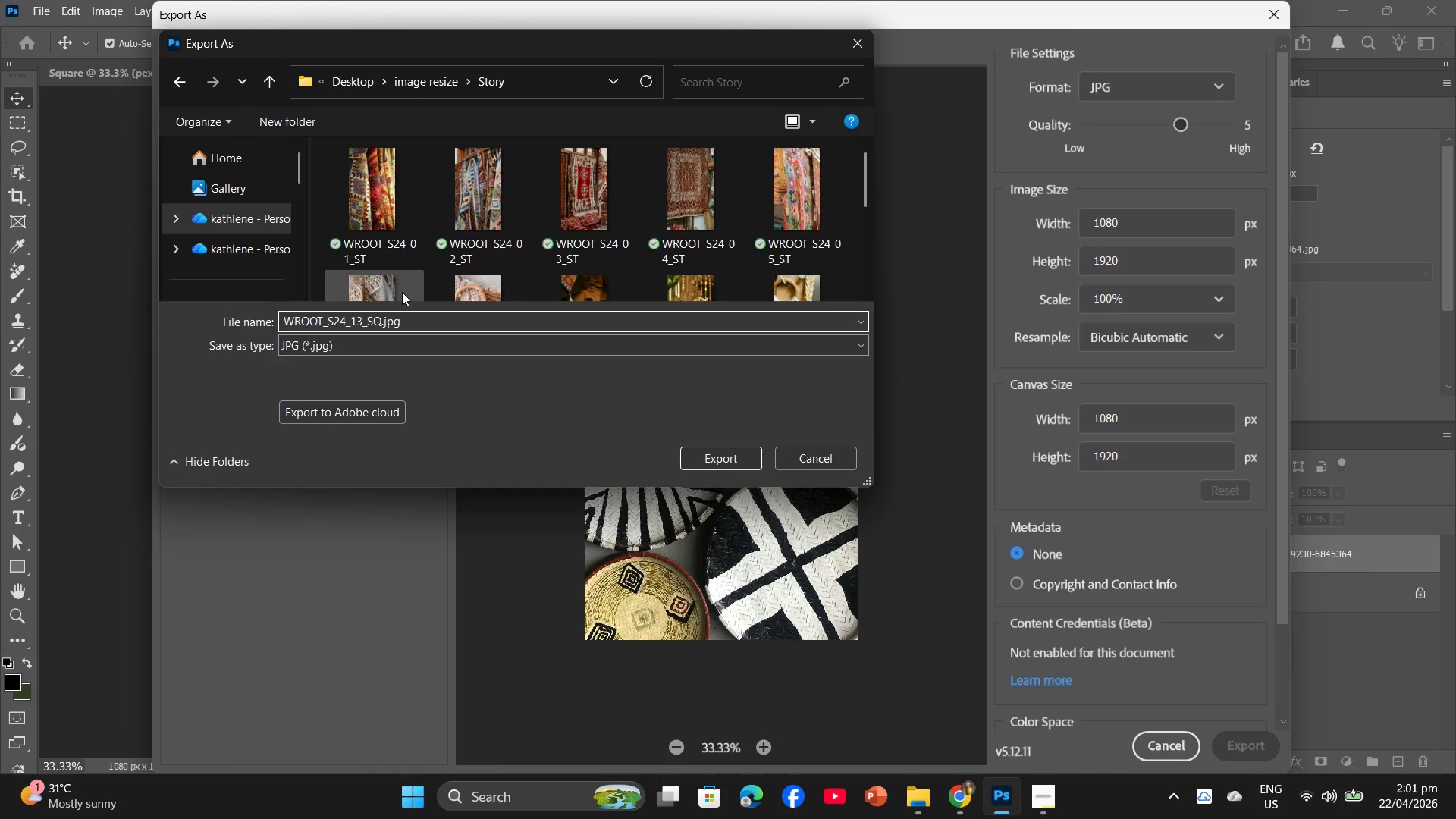 
key(Backspace)
 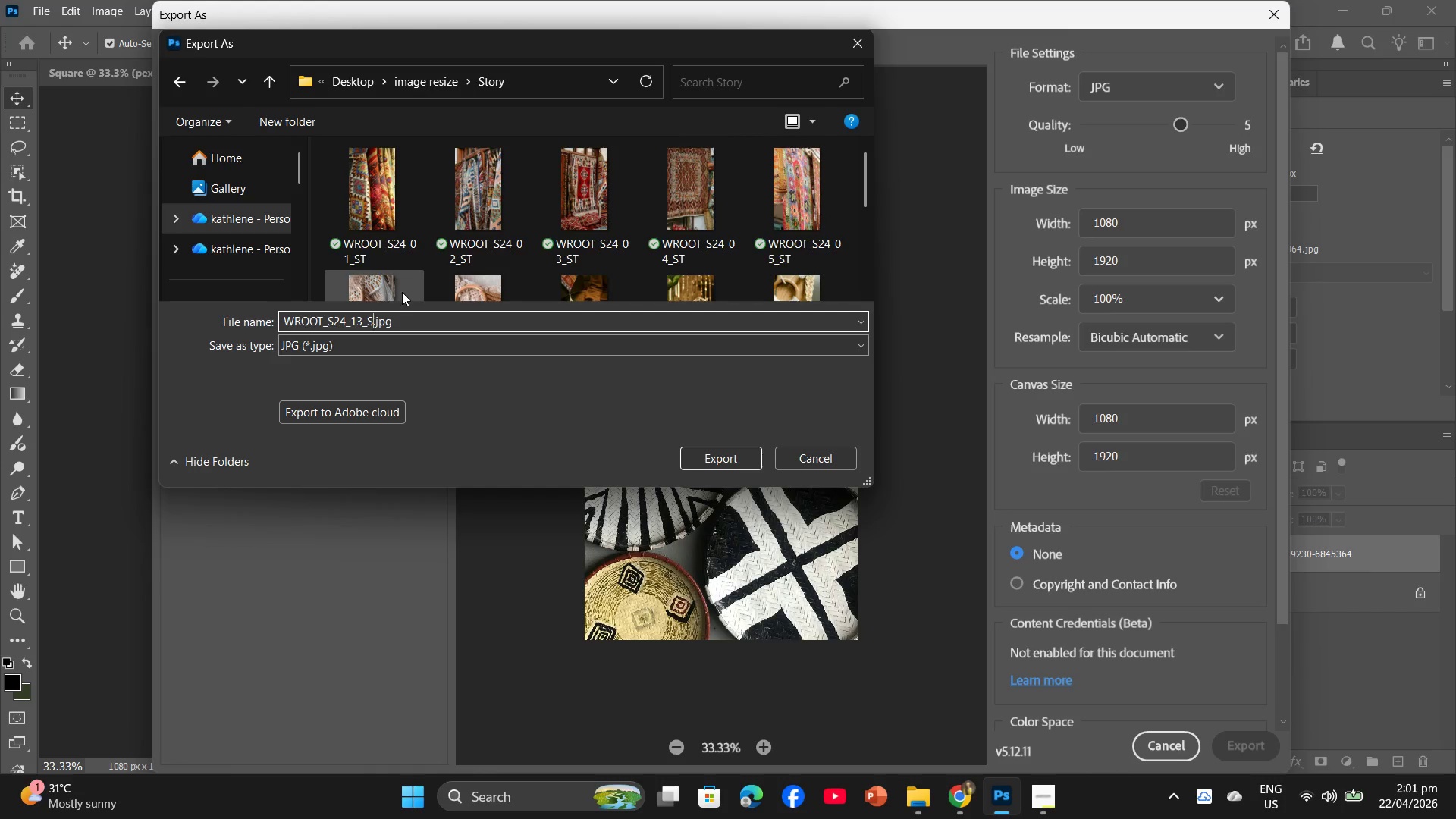 
key(T)
 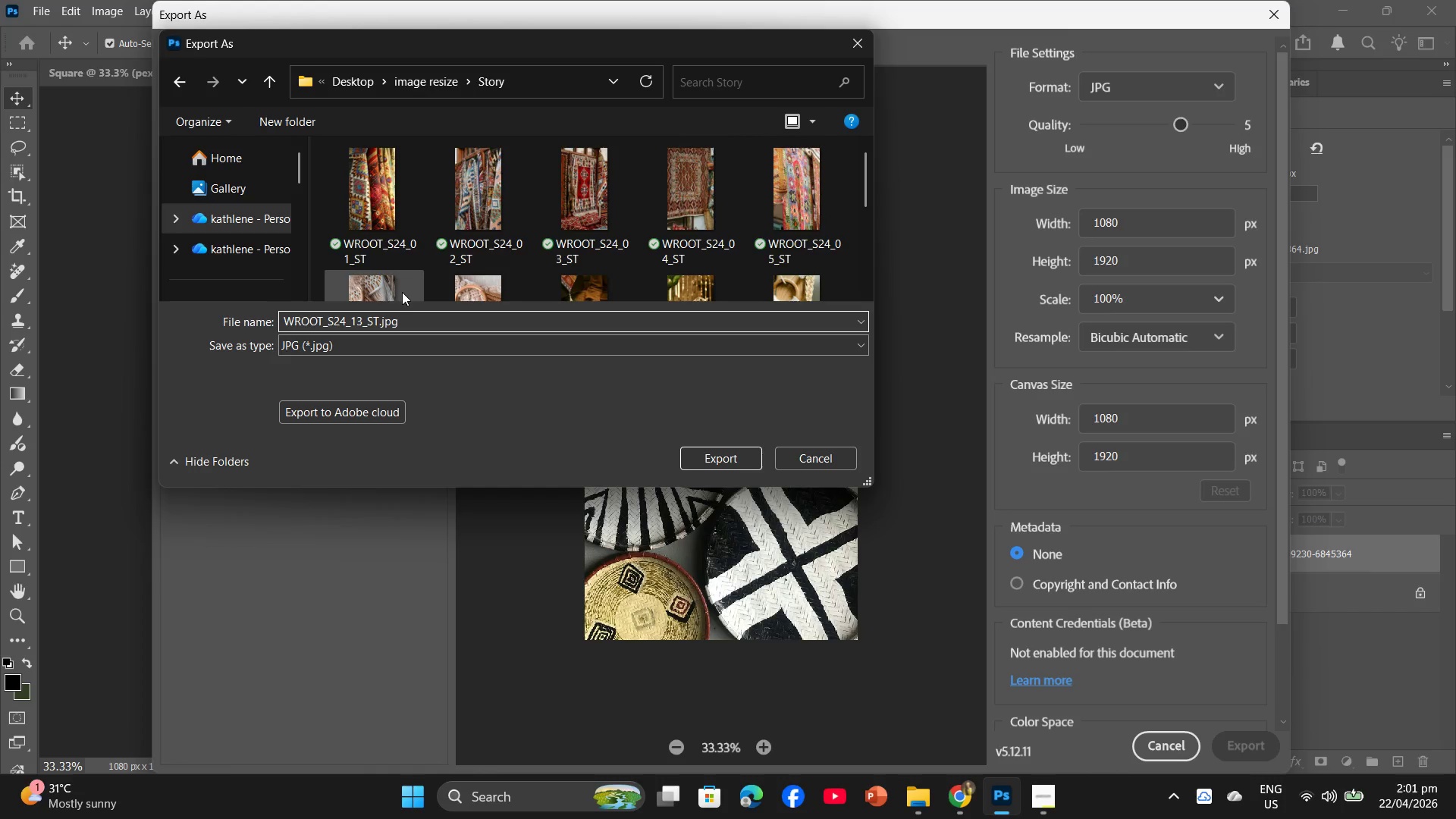 
key(Enter)
 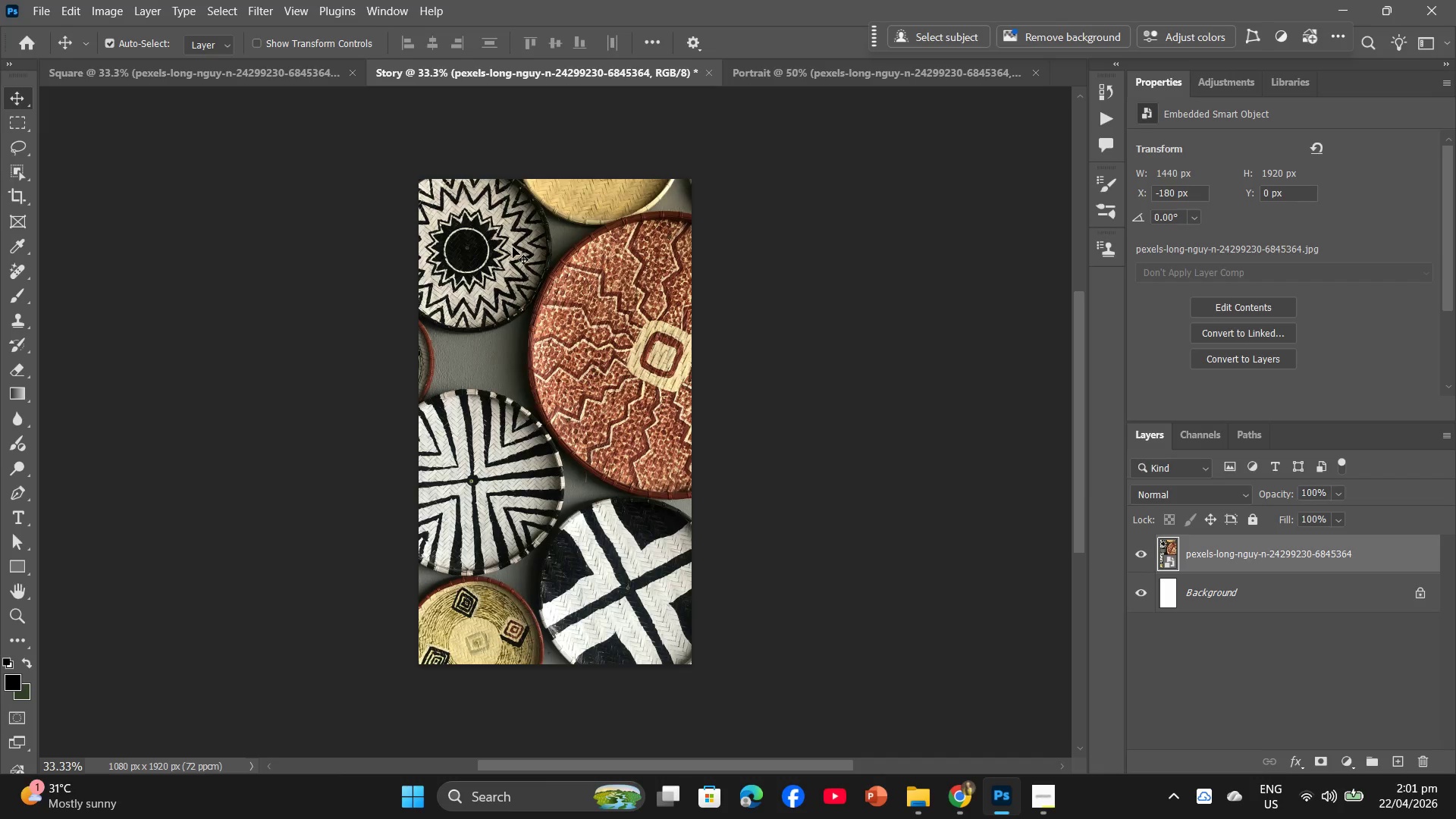 
left_click([837, 73])
 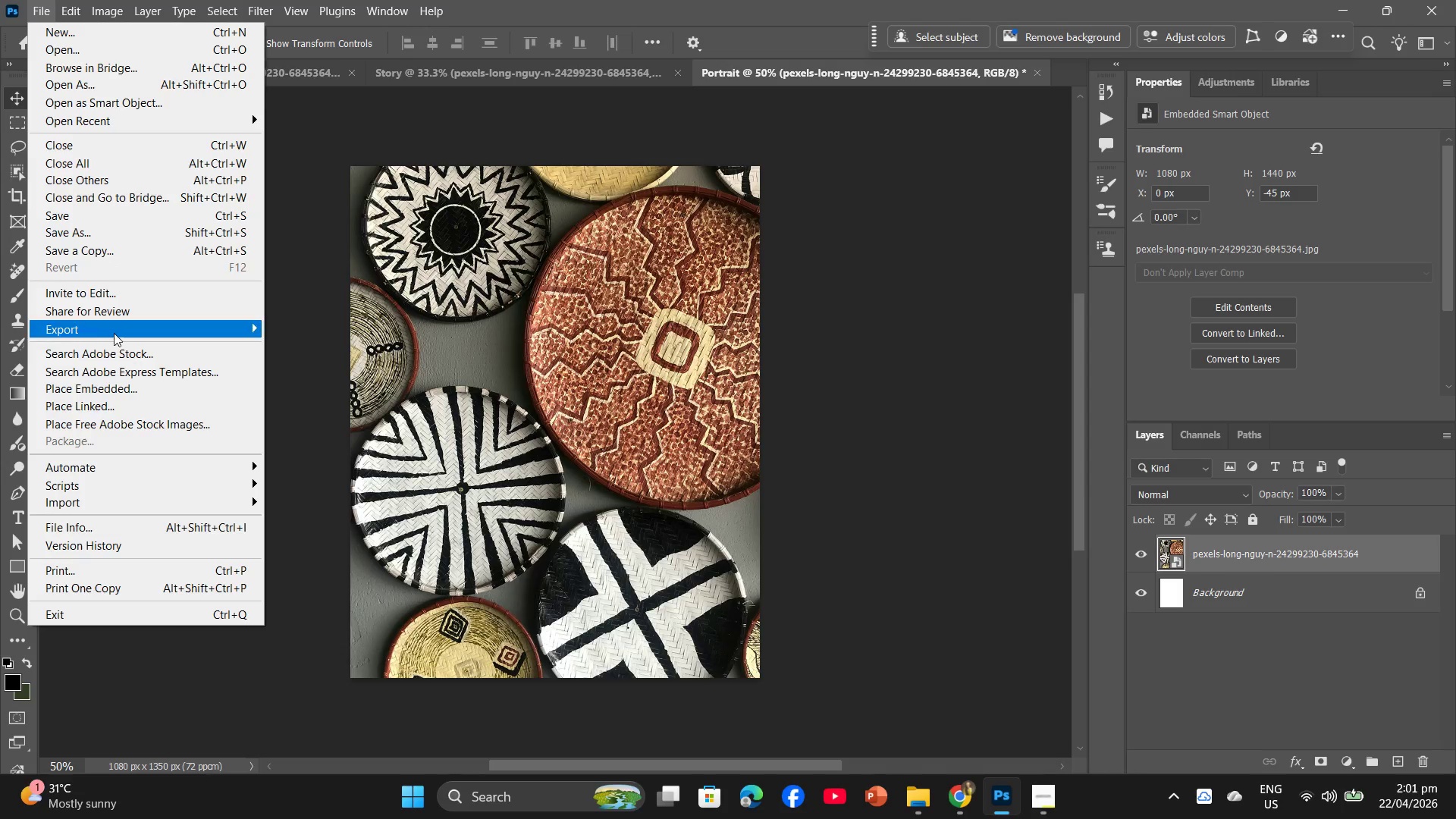 
double_click([130, 331])
 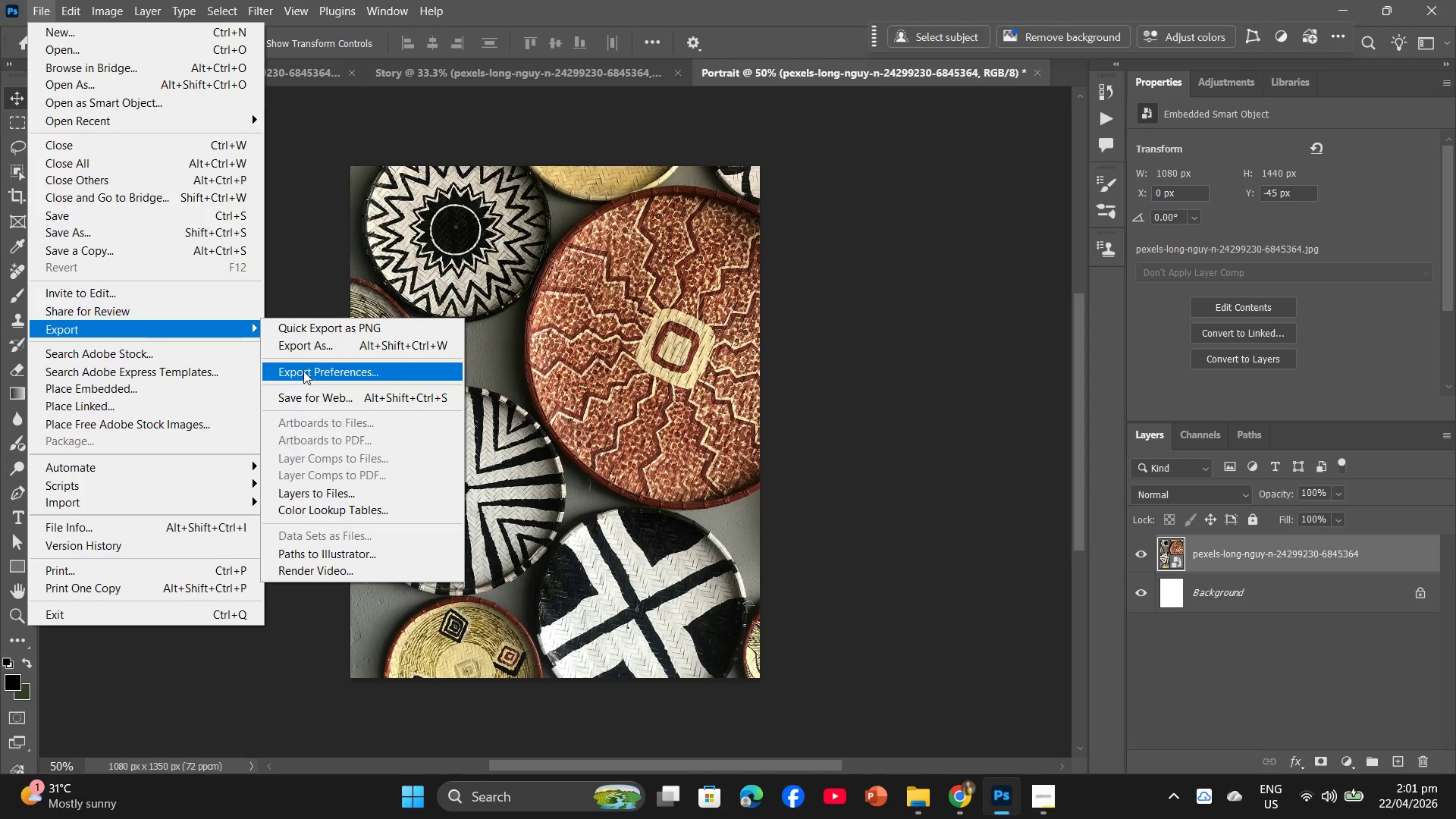 
left_click([325, 349])
 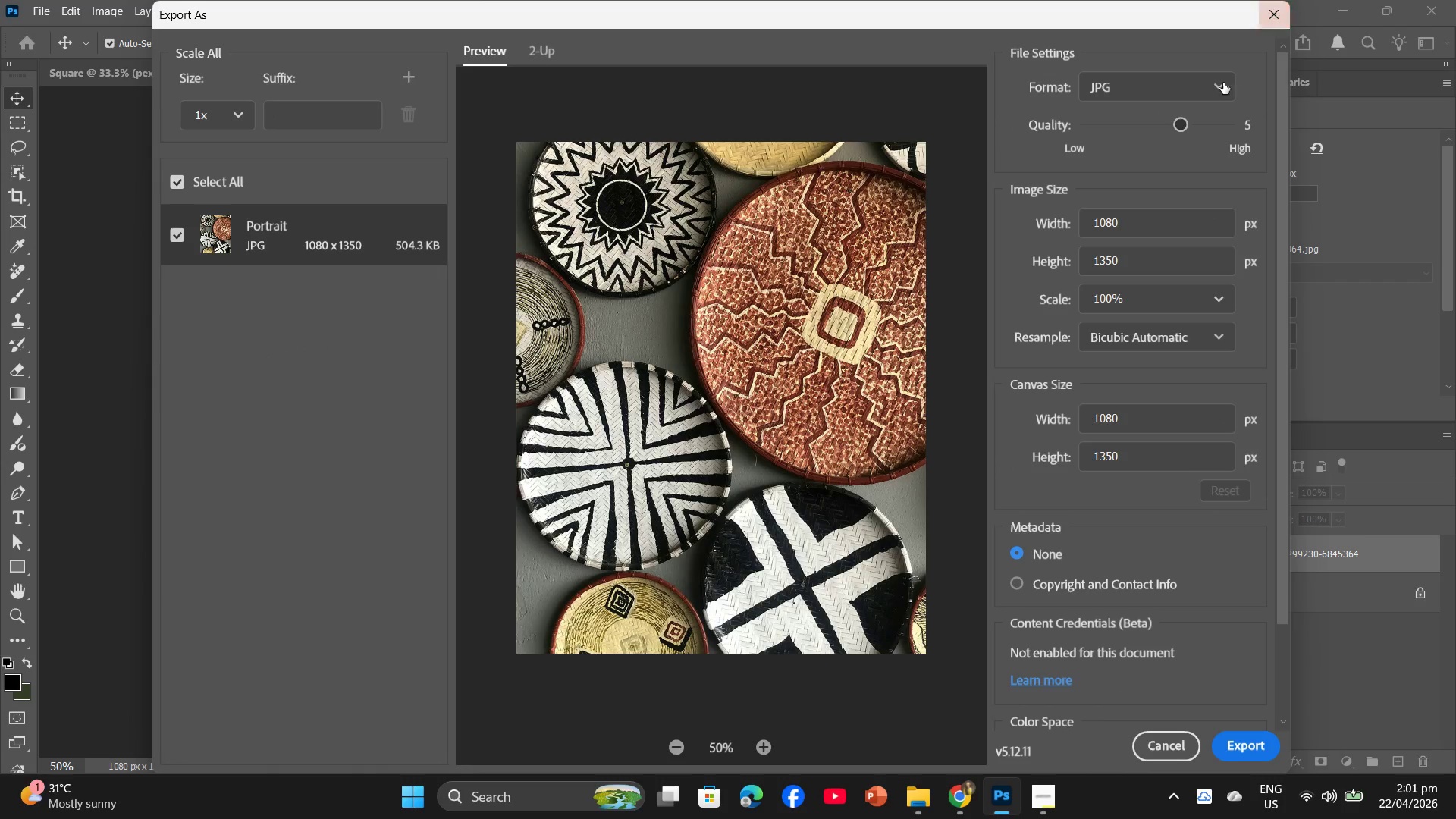 
left_click_drag(start_coordinate=[1185, 123], to_coordinate=[1212, 121])
 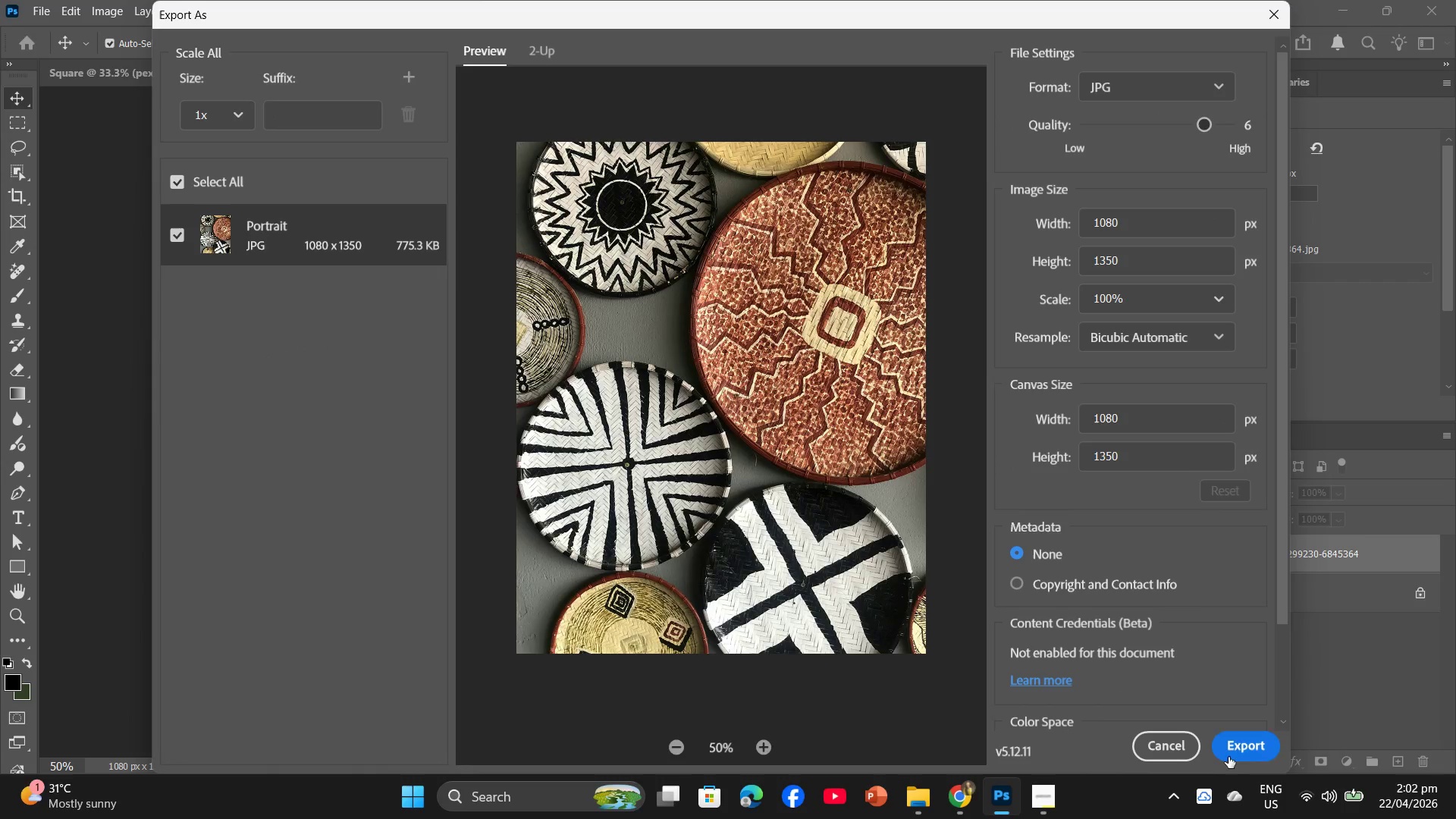 
left_click([1237, 751])
 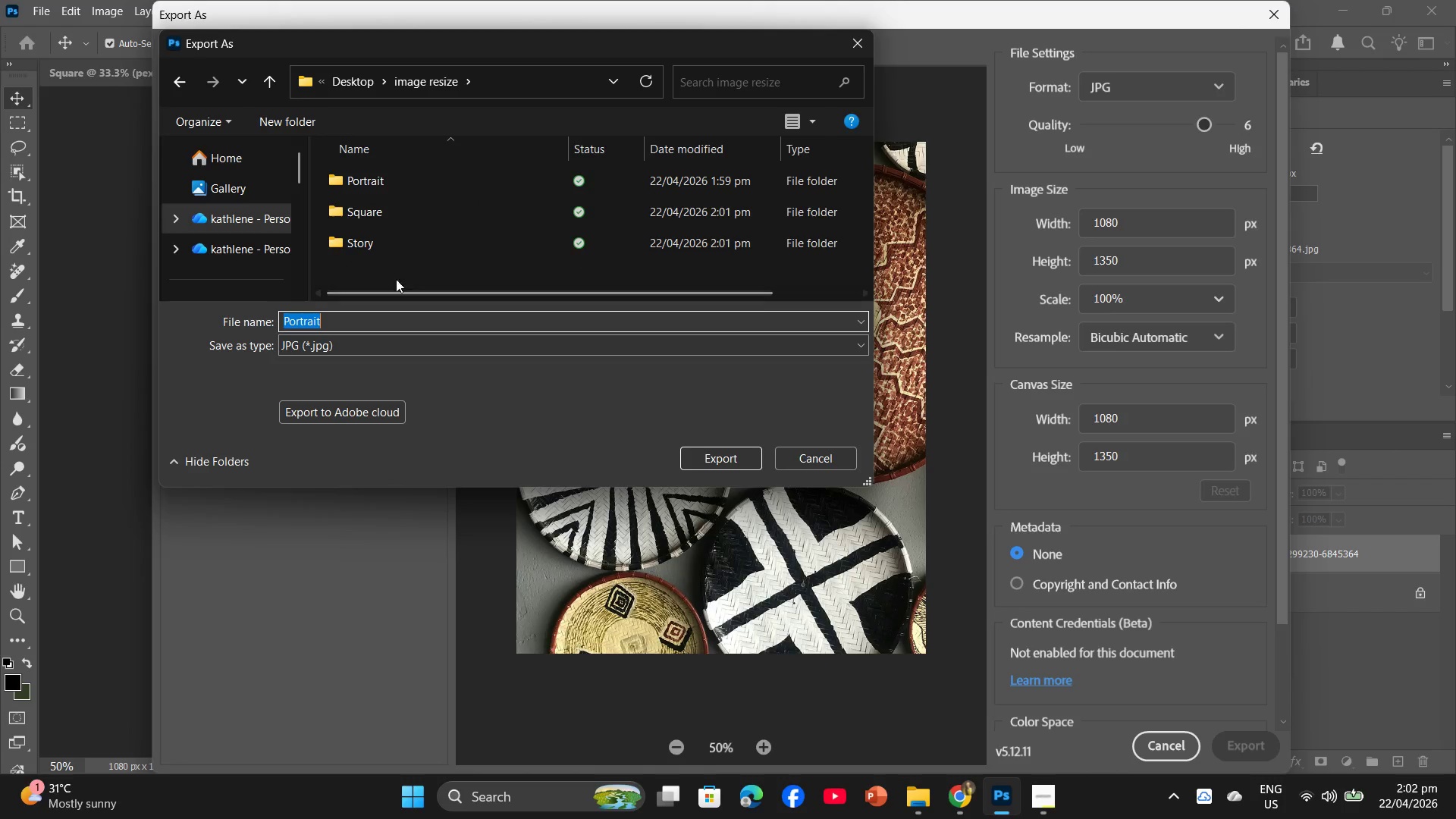 
double_click([424, 185])
 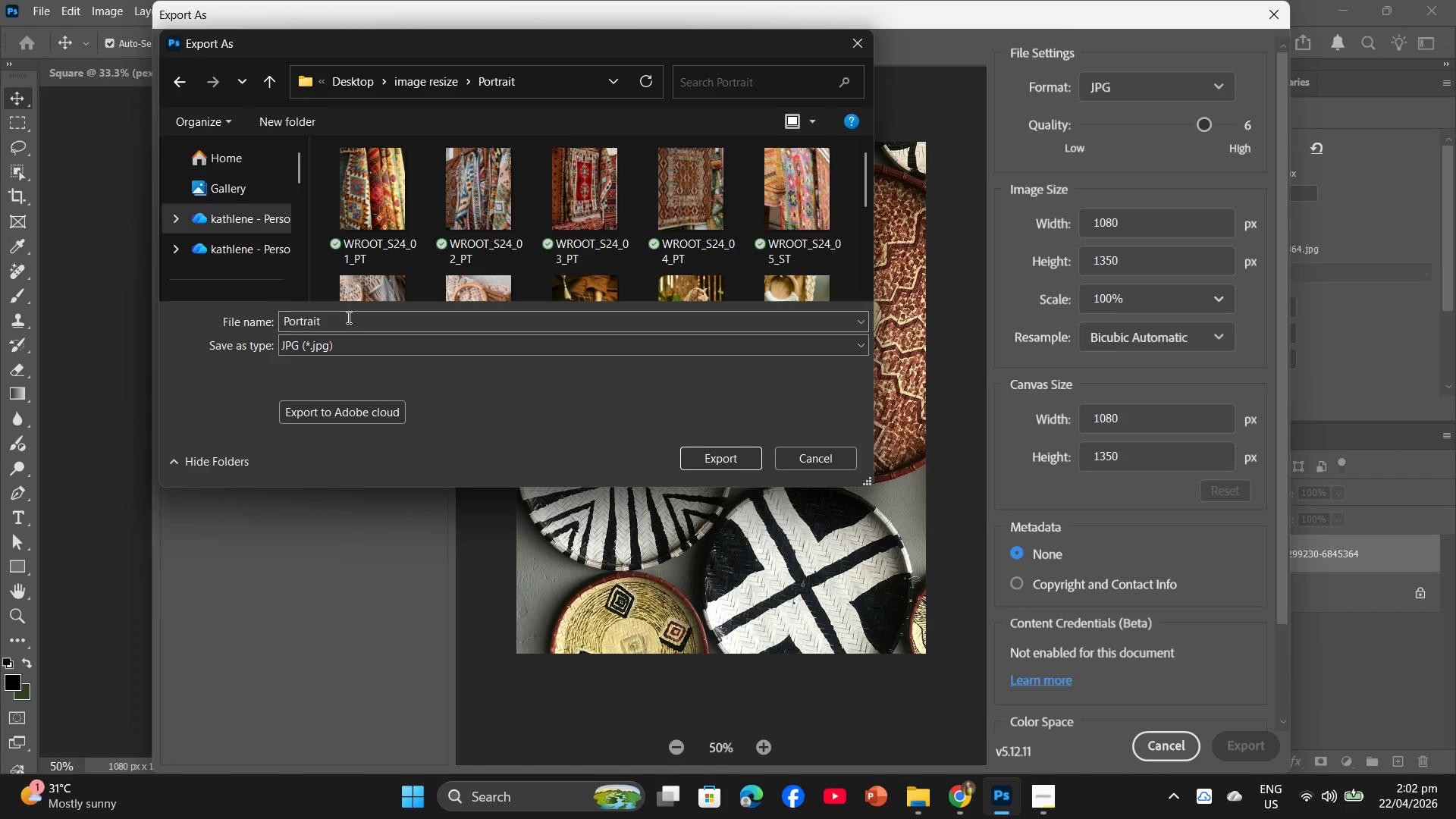 
left_click([347, 320])
 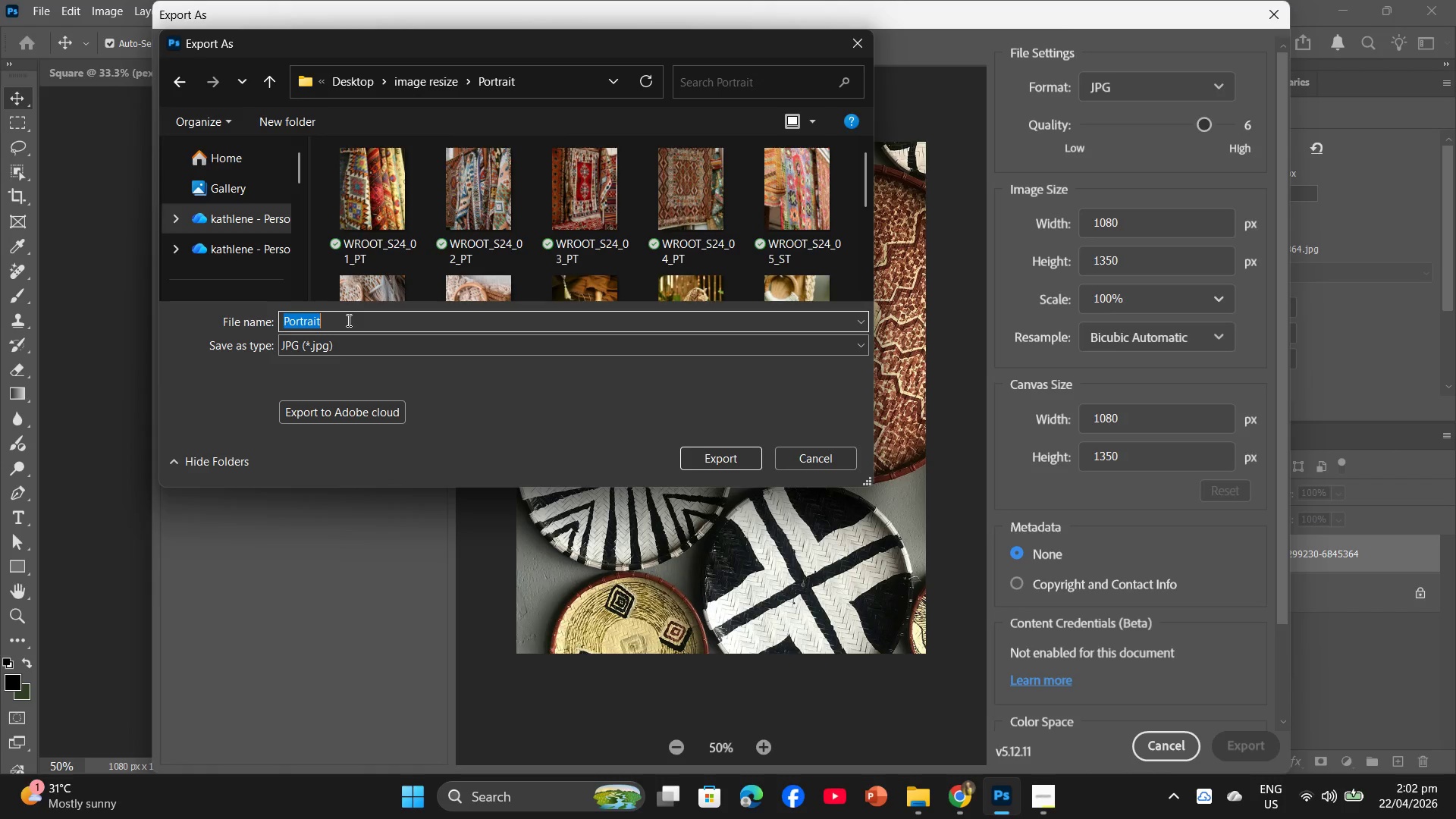 
key(Control+V)
 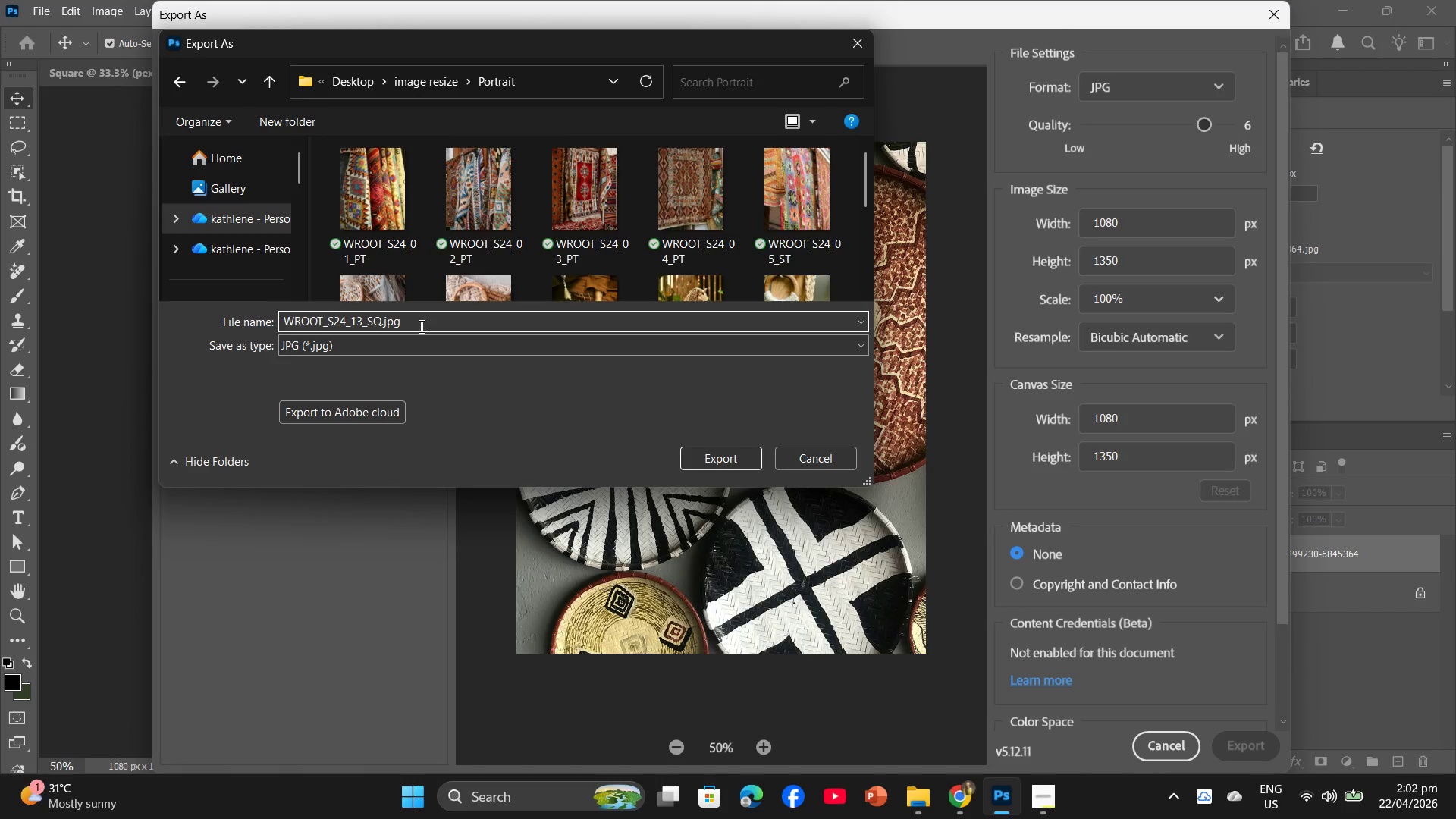 
key(ArrowLeft)
 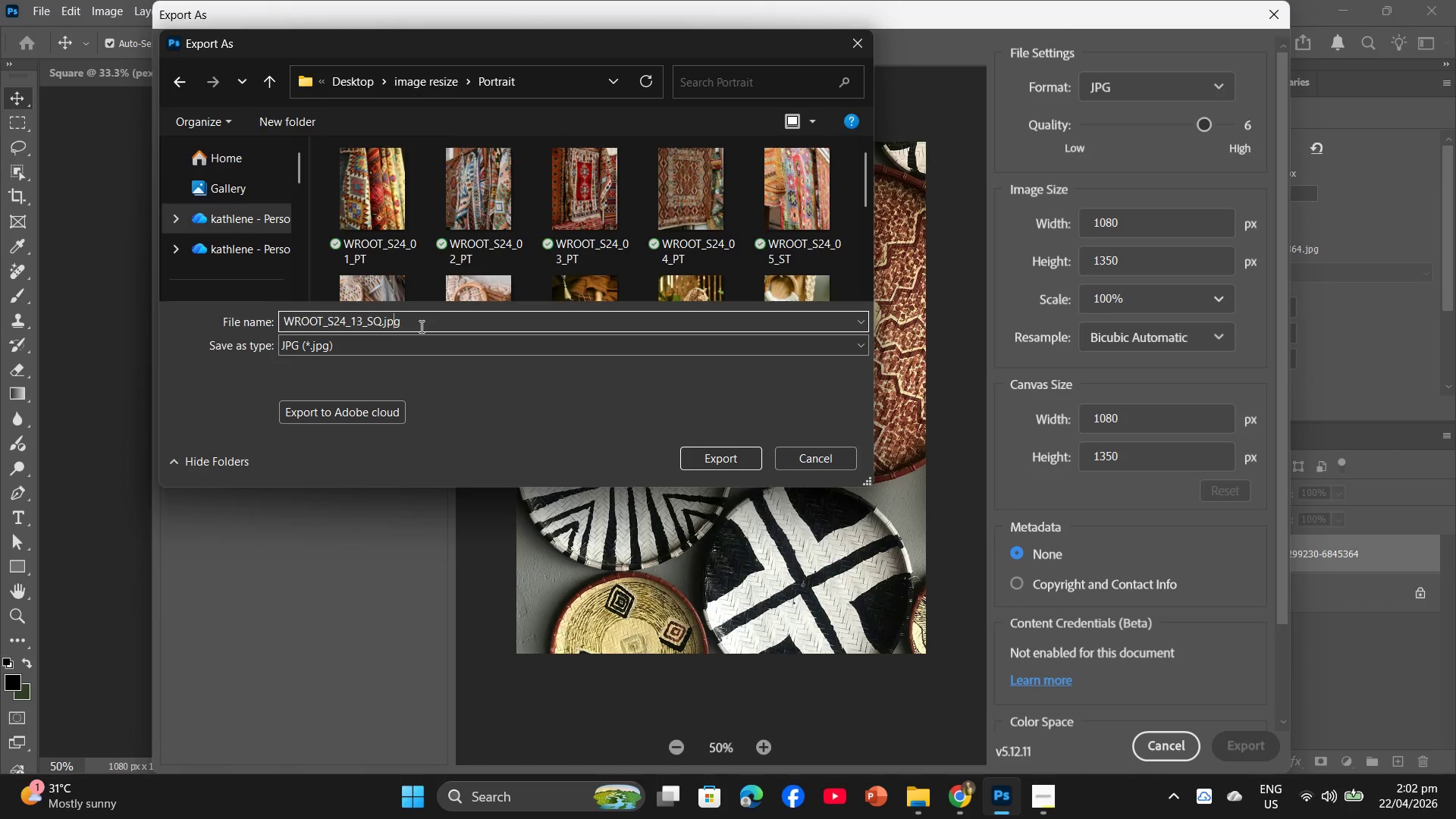 
key(ArrowLeft)
 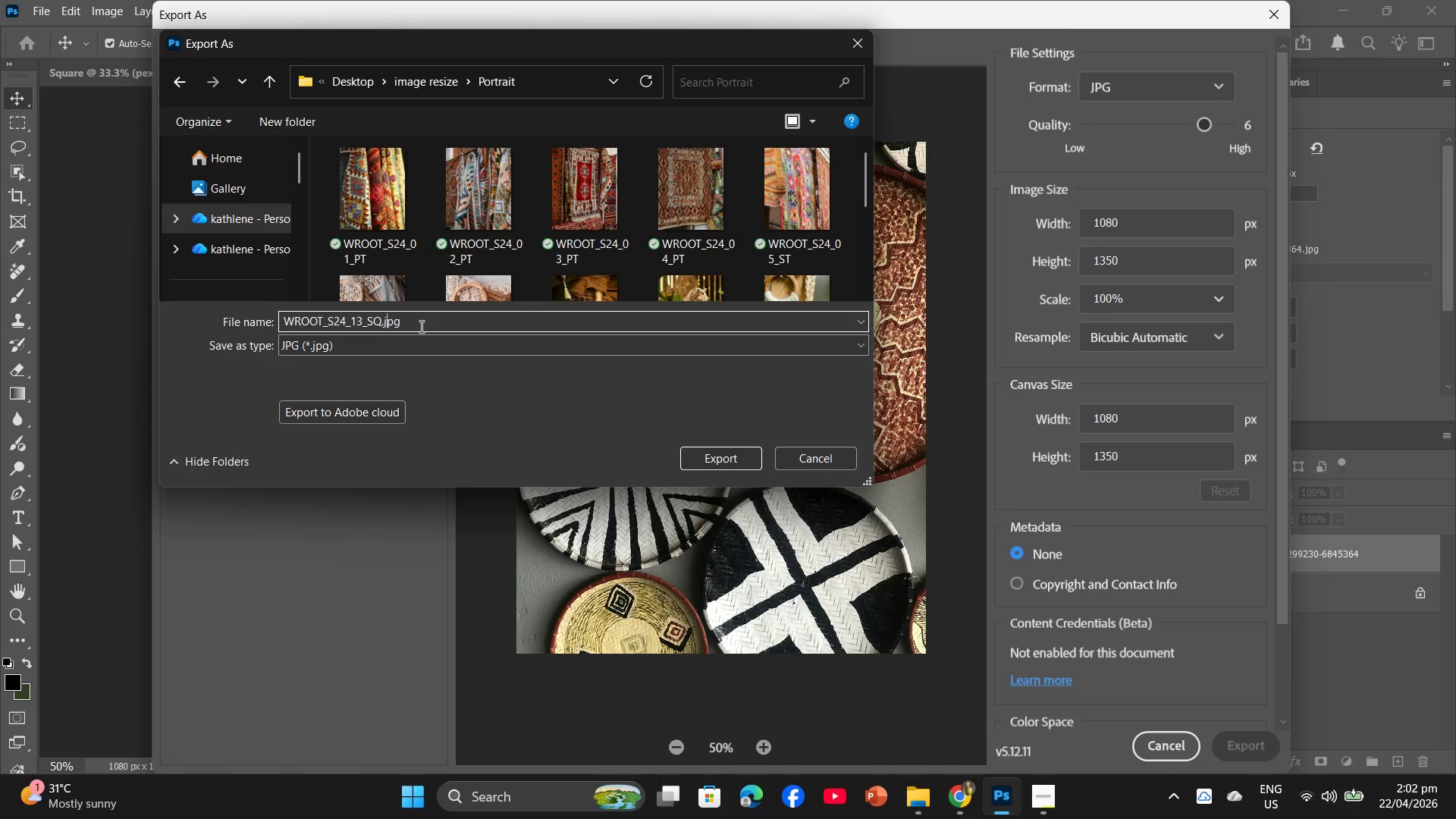 
key(ArrowLeft)
 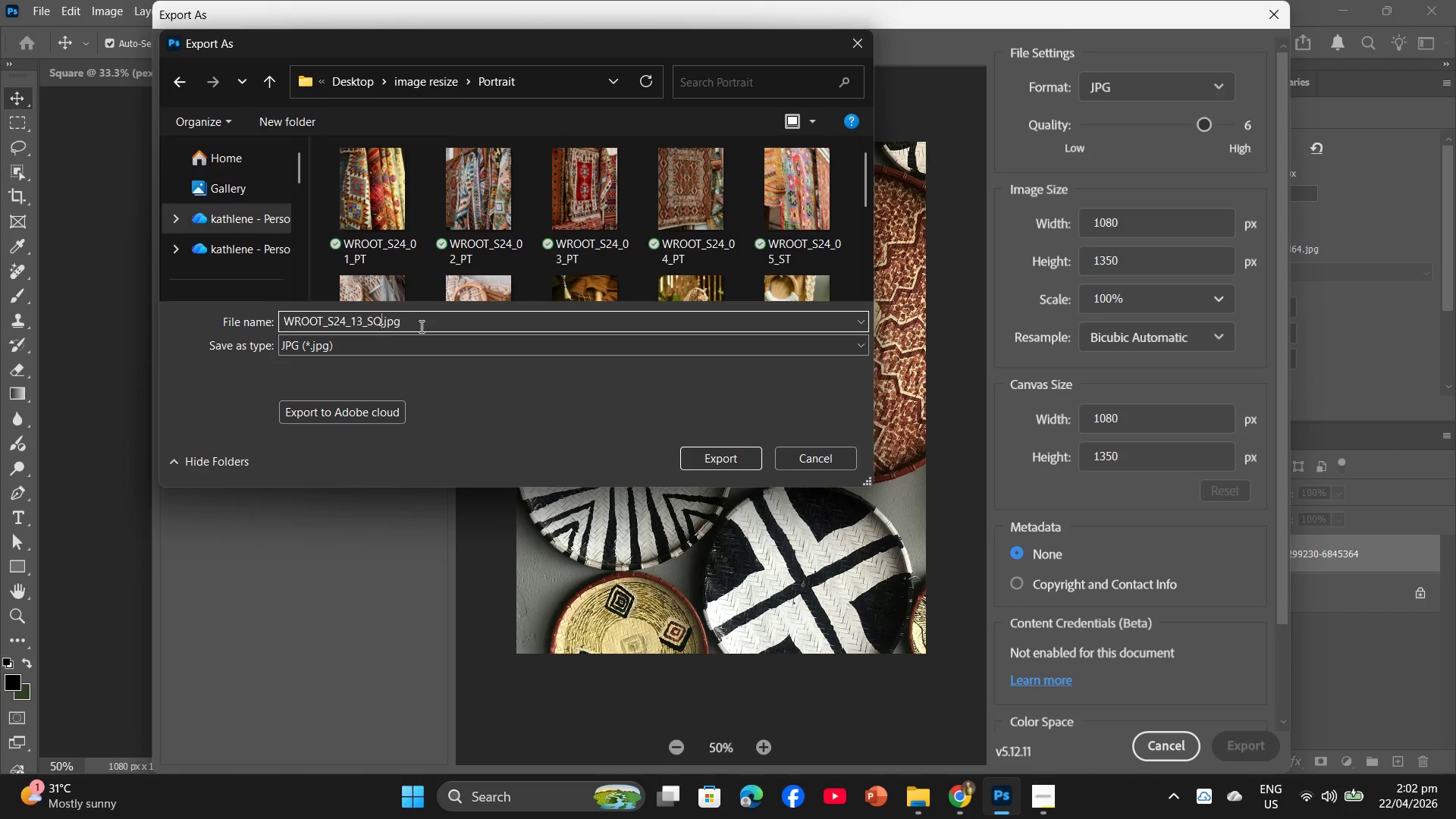 
key(ArrowLeft)
 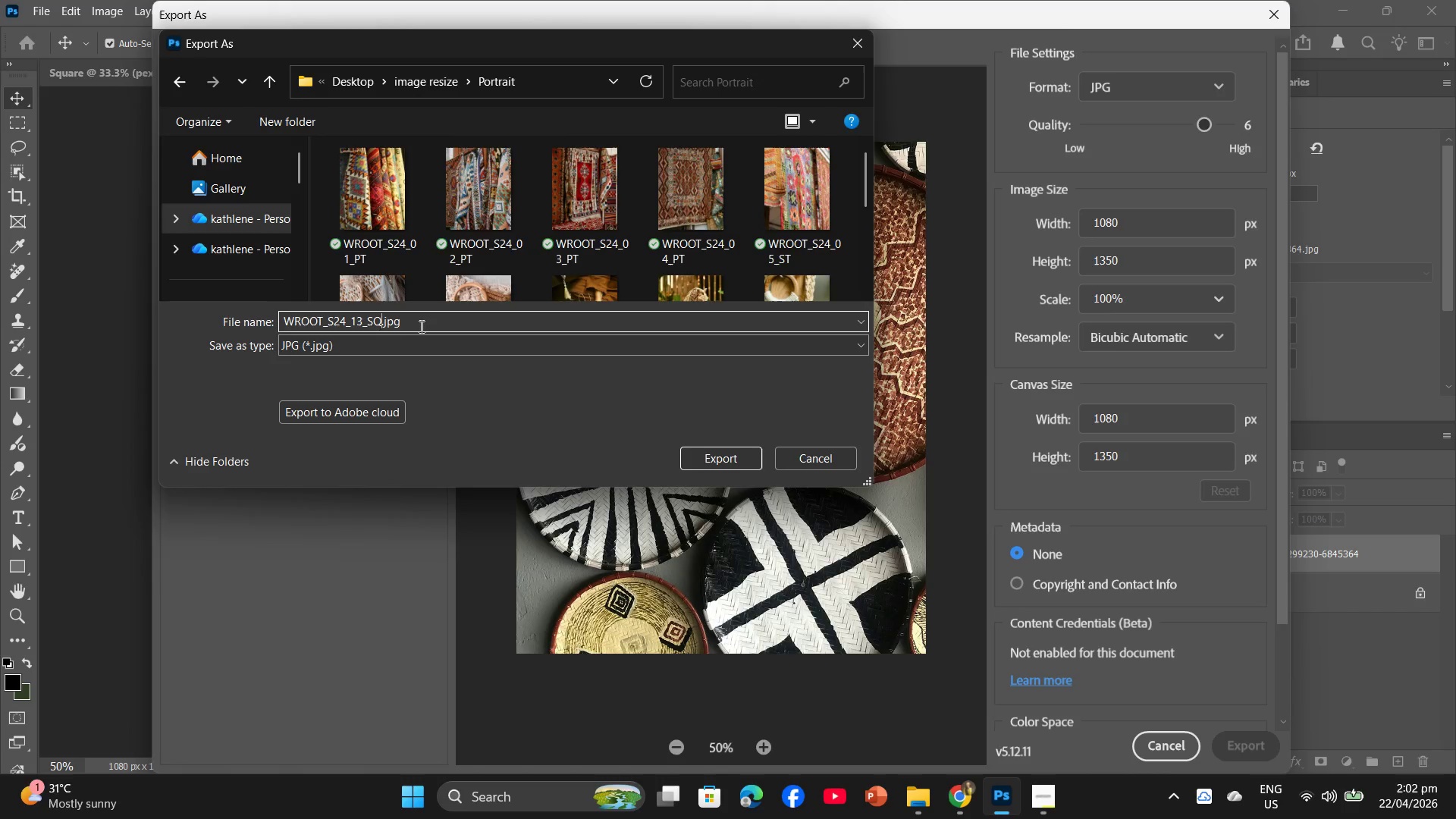 
key(Backspace)
key(Backspace)
type(PT)
 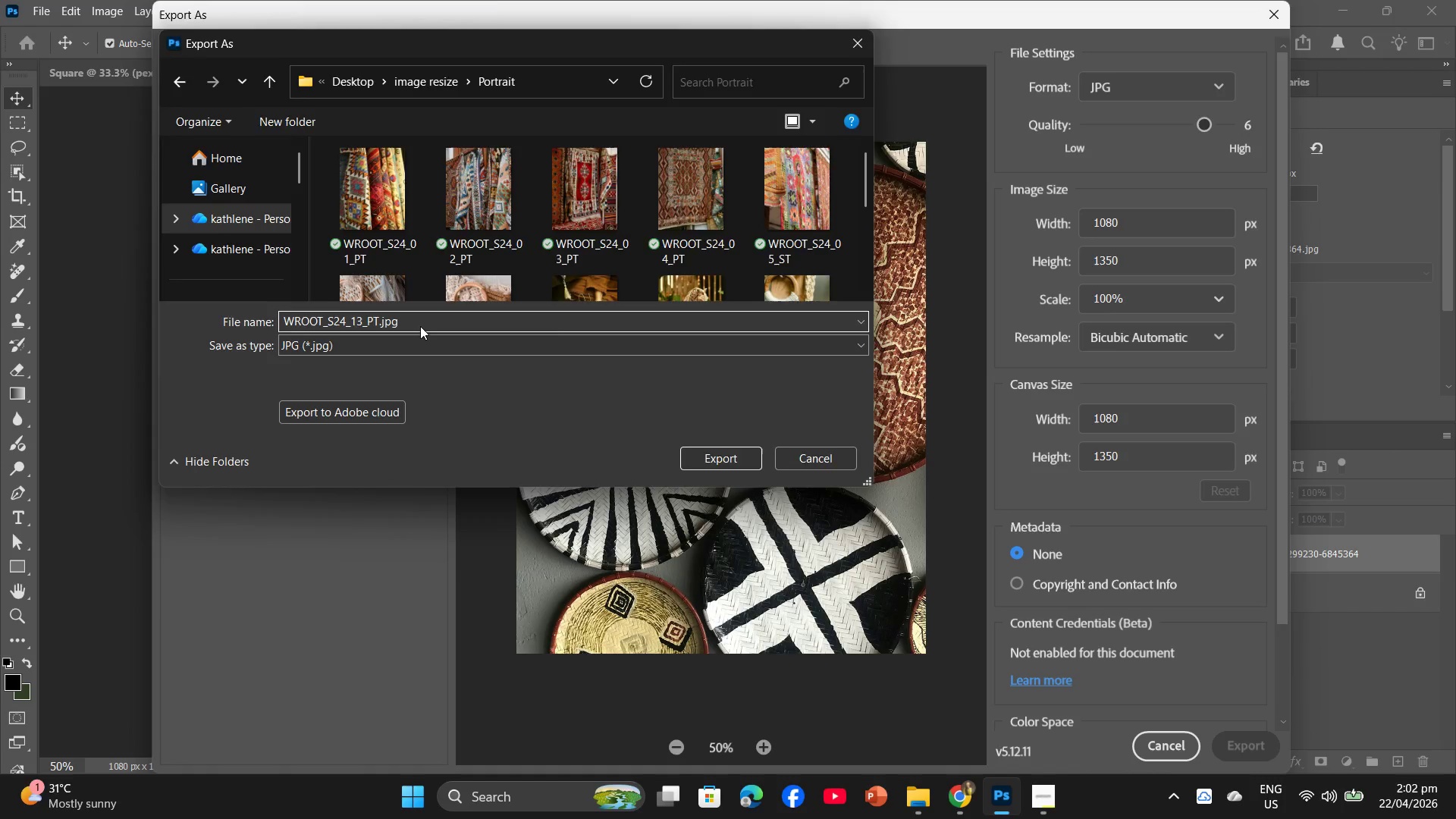 
key(Enter)
 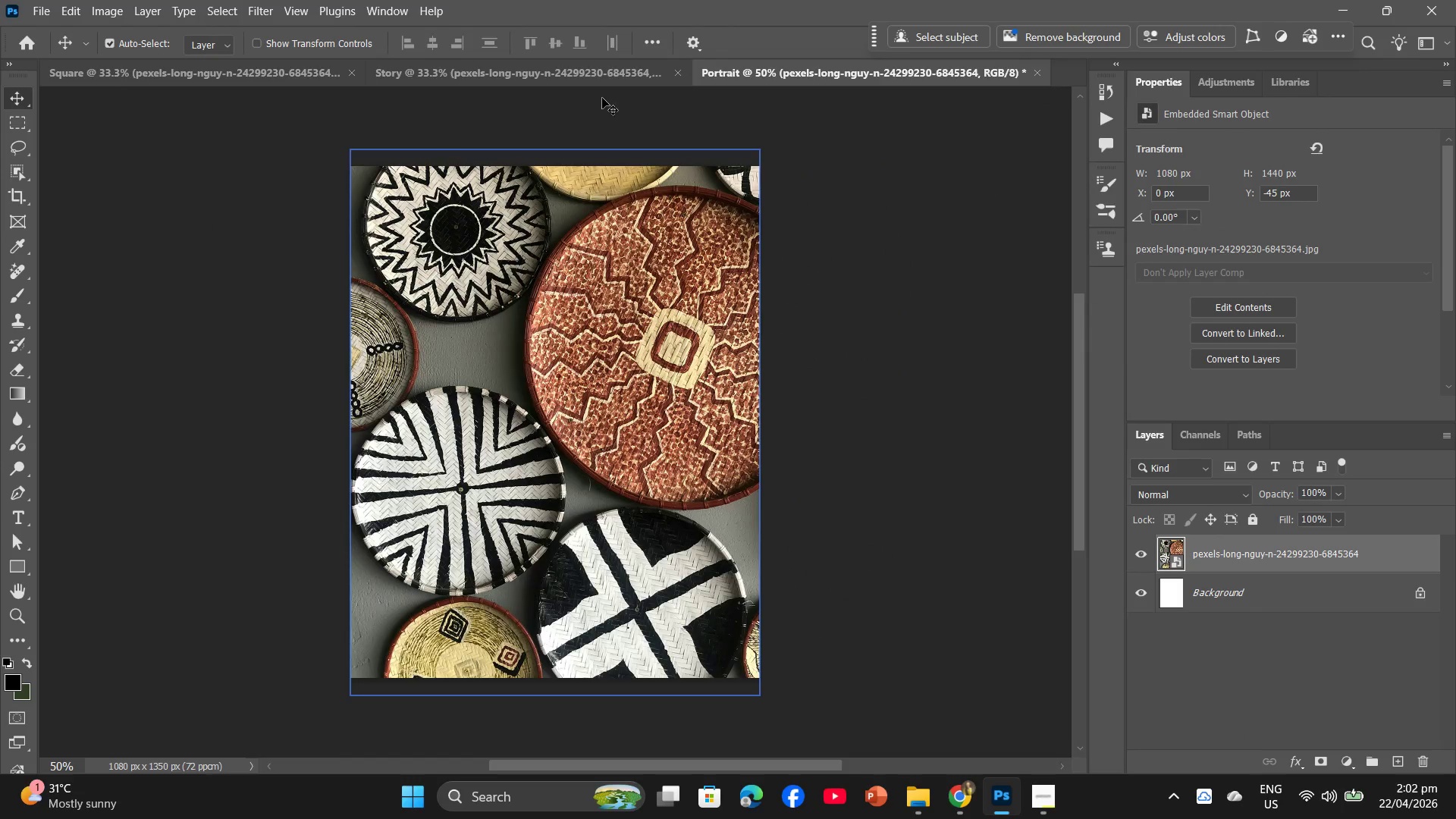 
left_click([287, 74])
 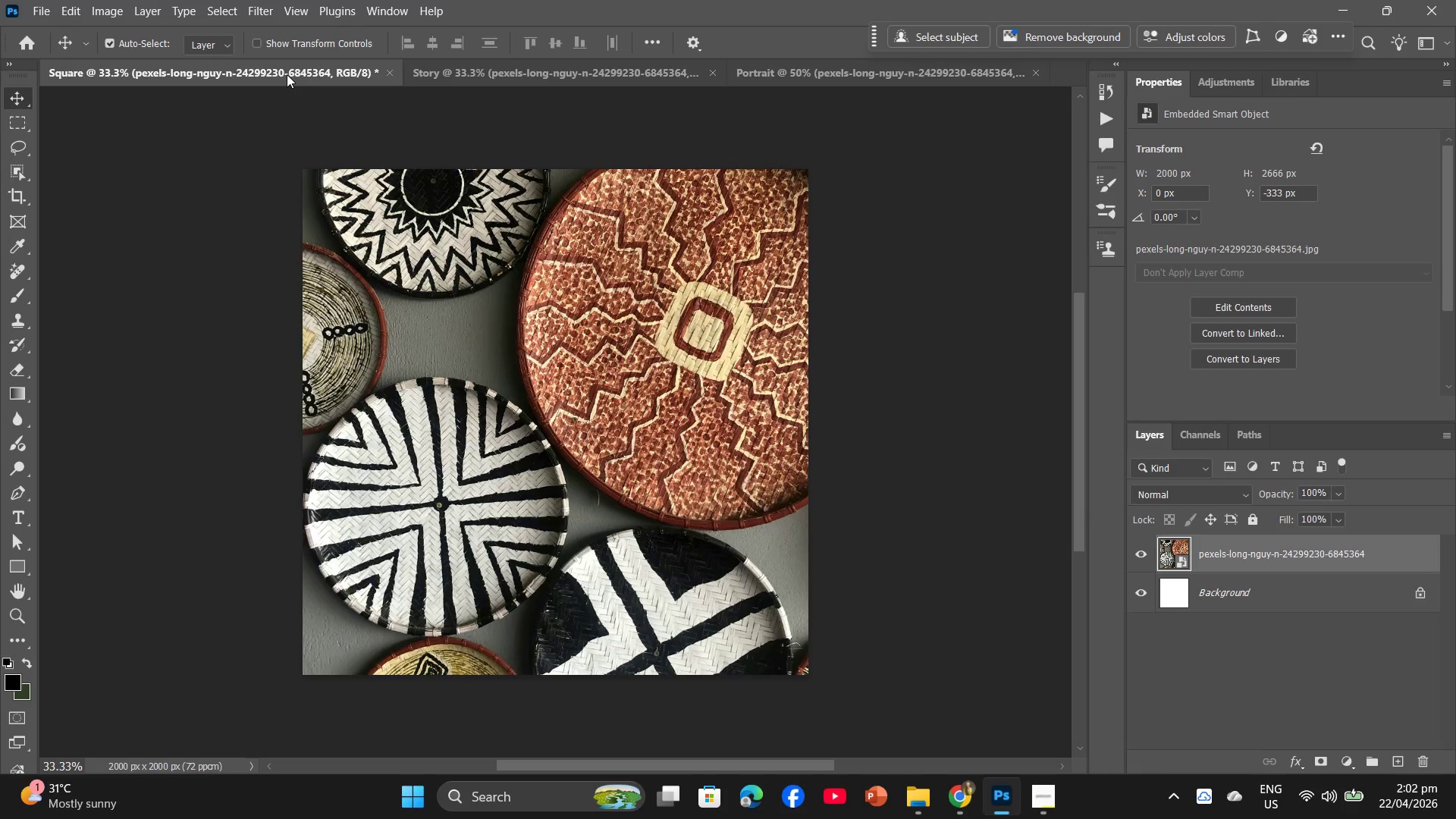 
key(Backspace)
 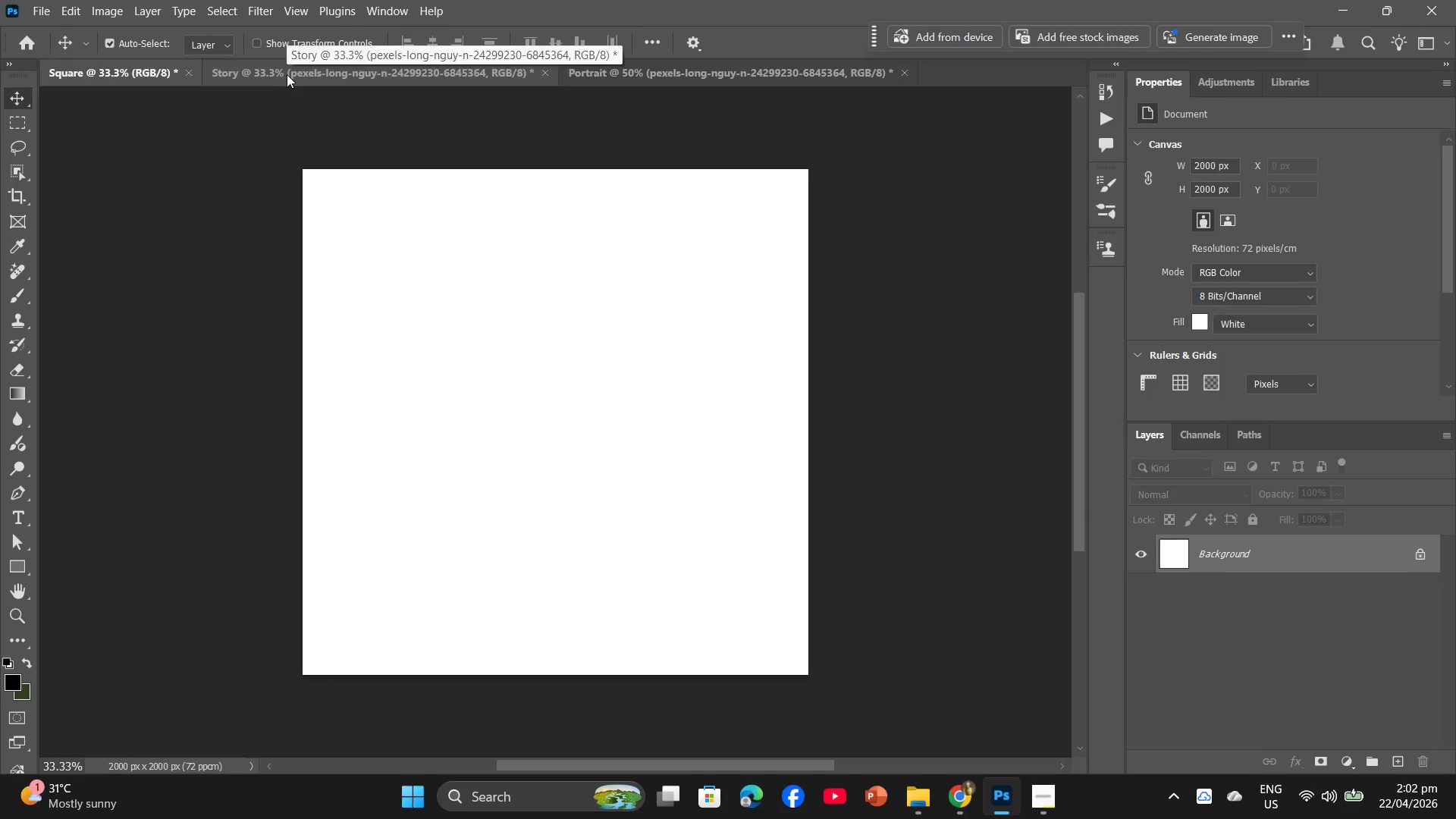 
key(ArrowRight)
 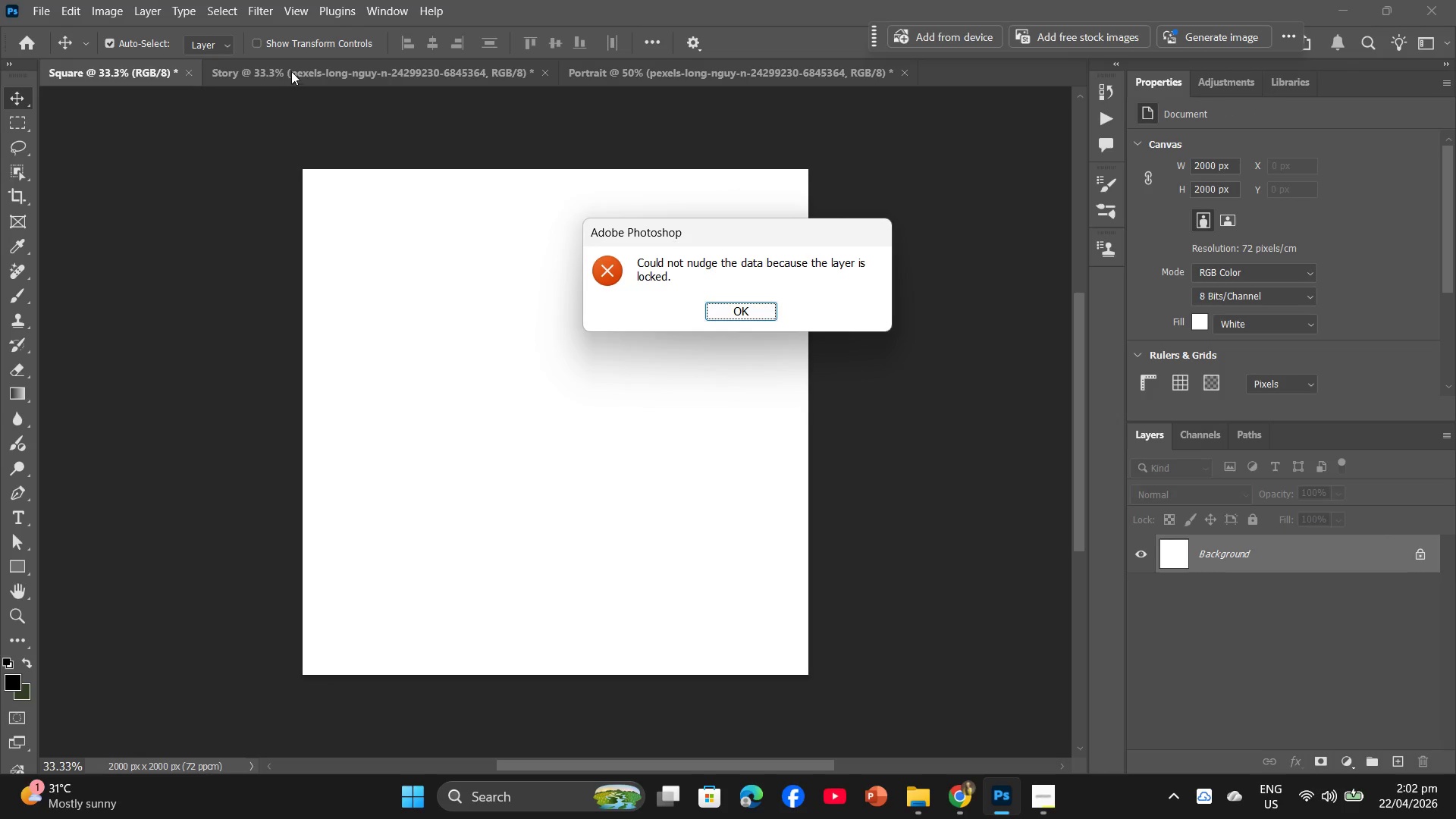 
left_click([297, 70])
 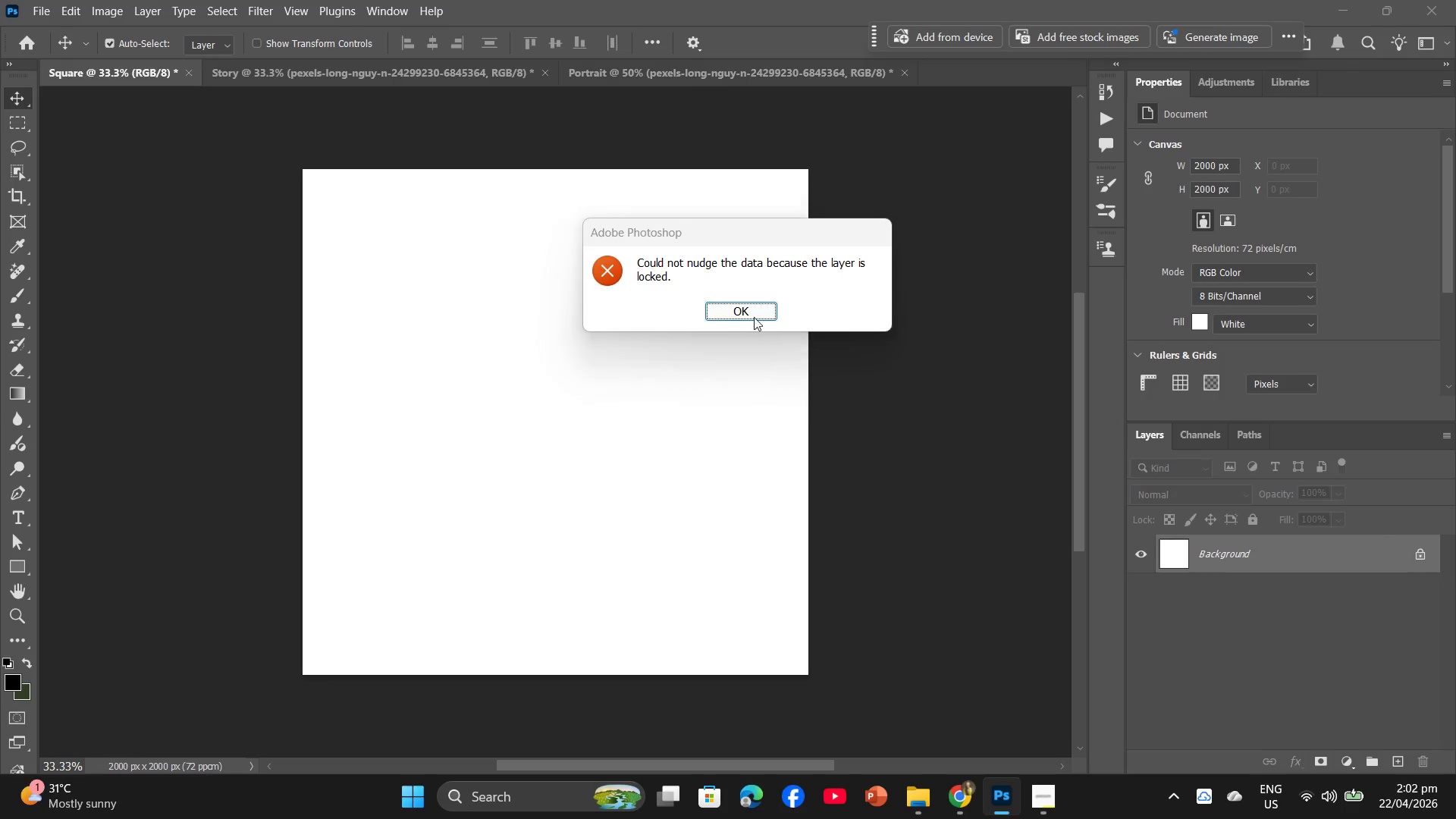 
left_click([755, 309])
 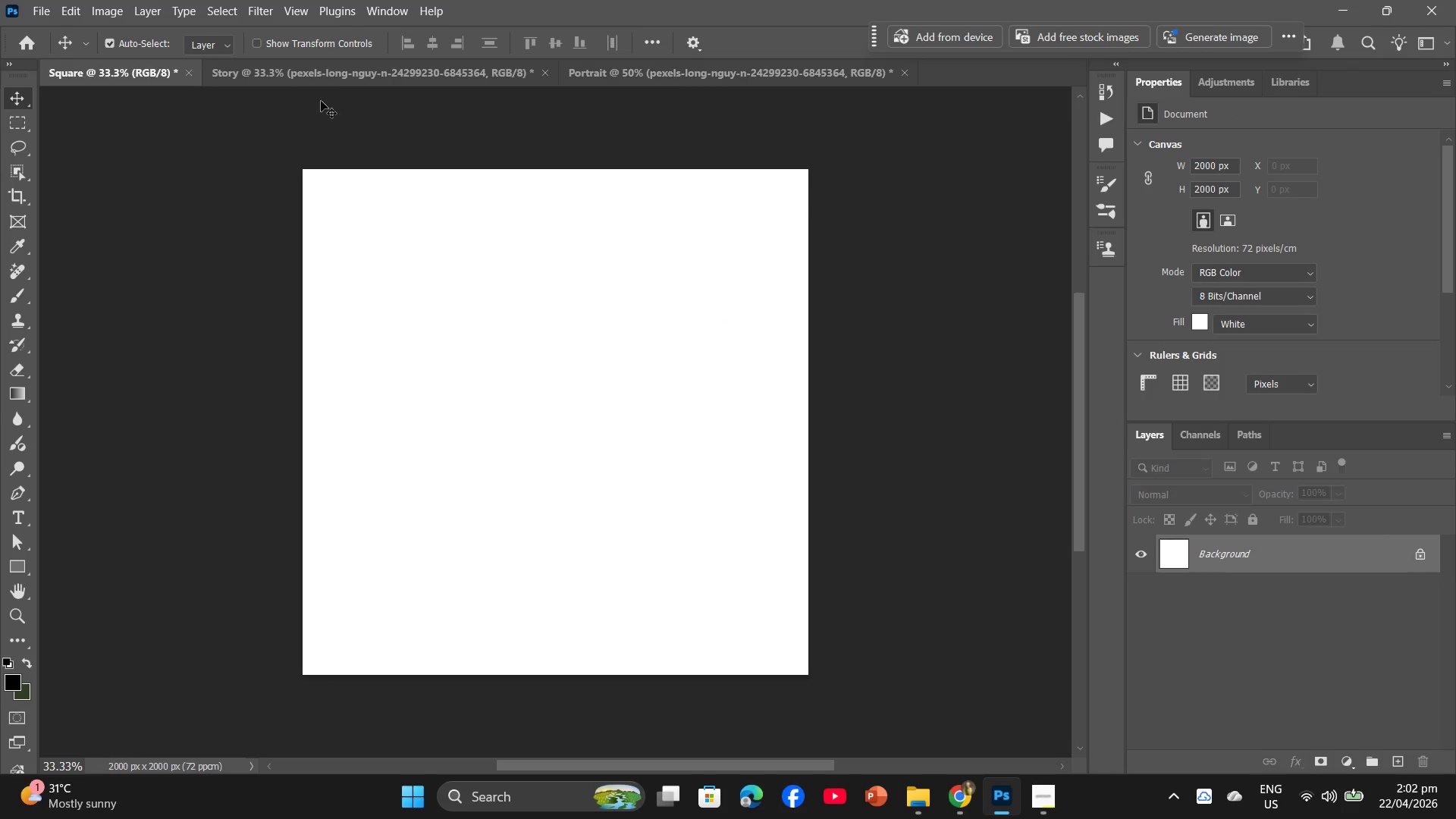 
left_click([340, 80])
 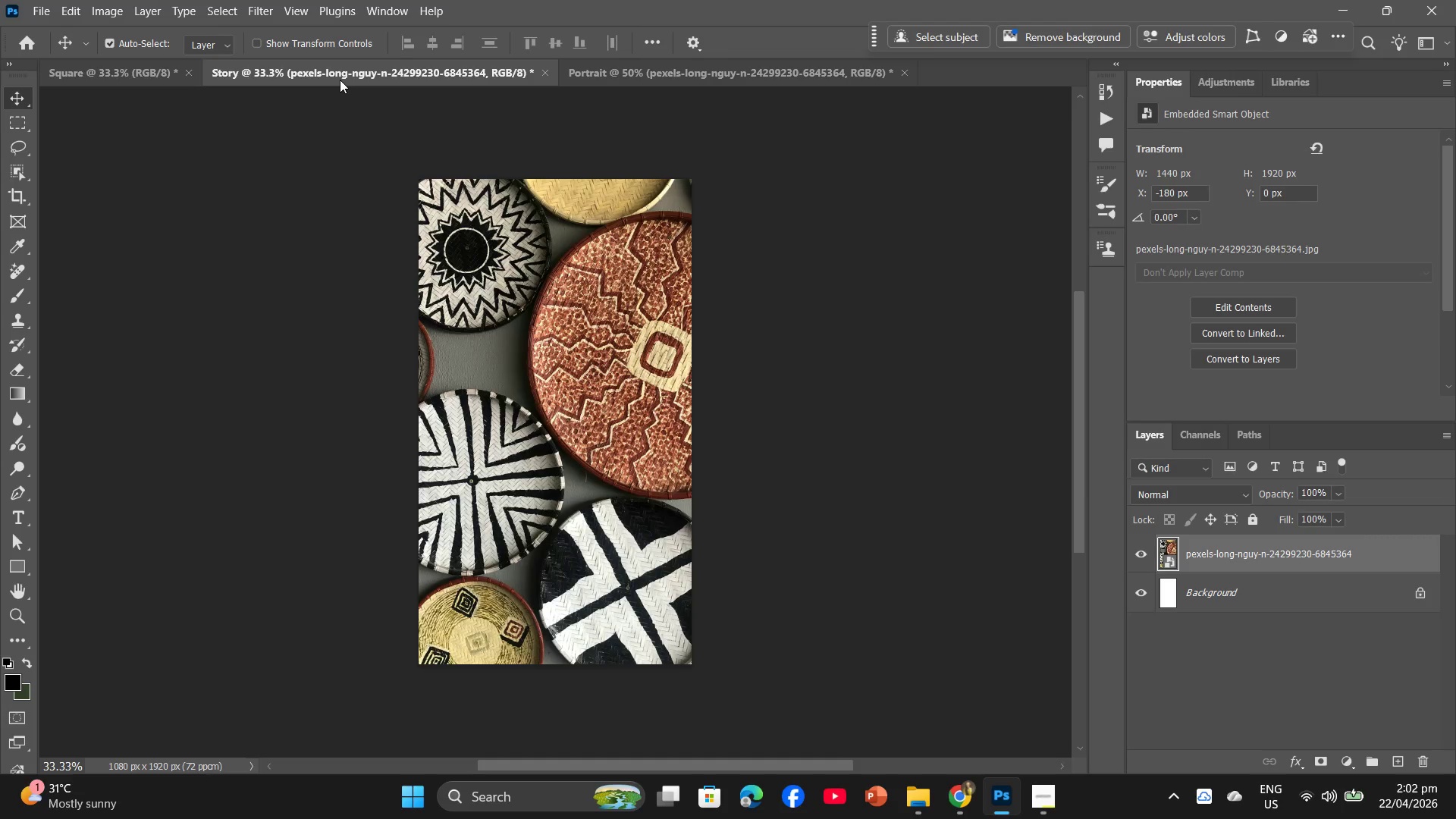 
key(Backspace)
 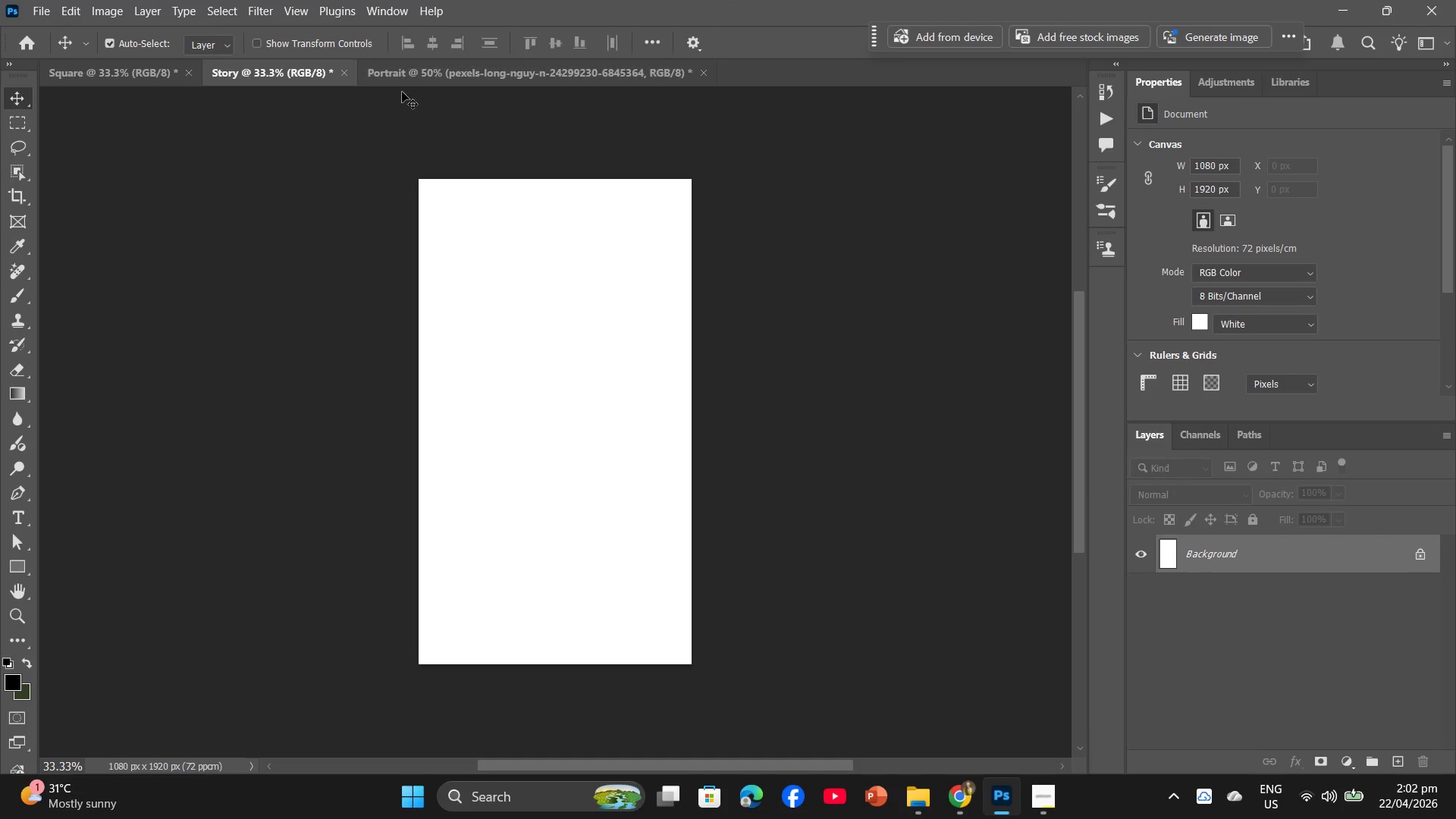 
left_click([422, 81])
 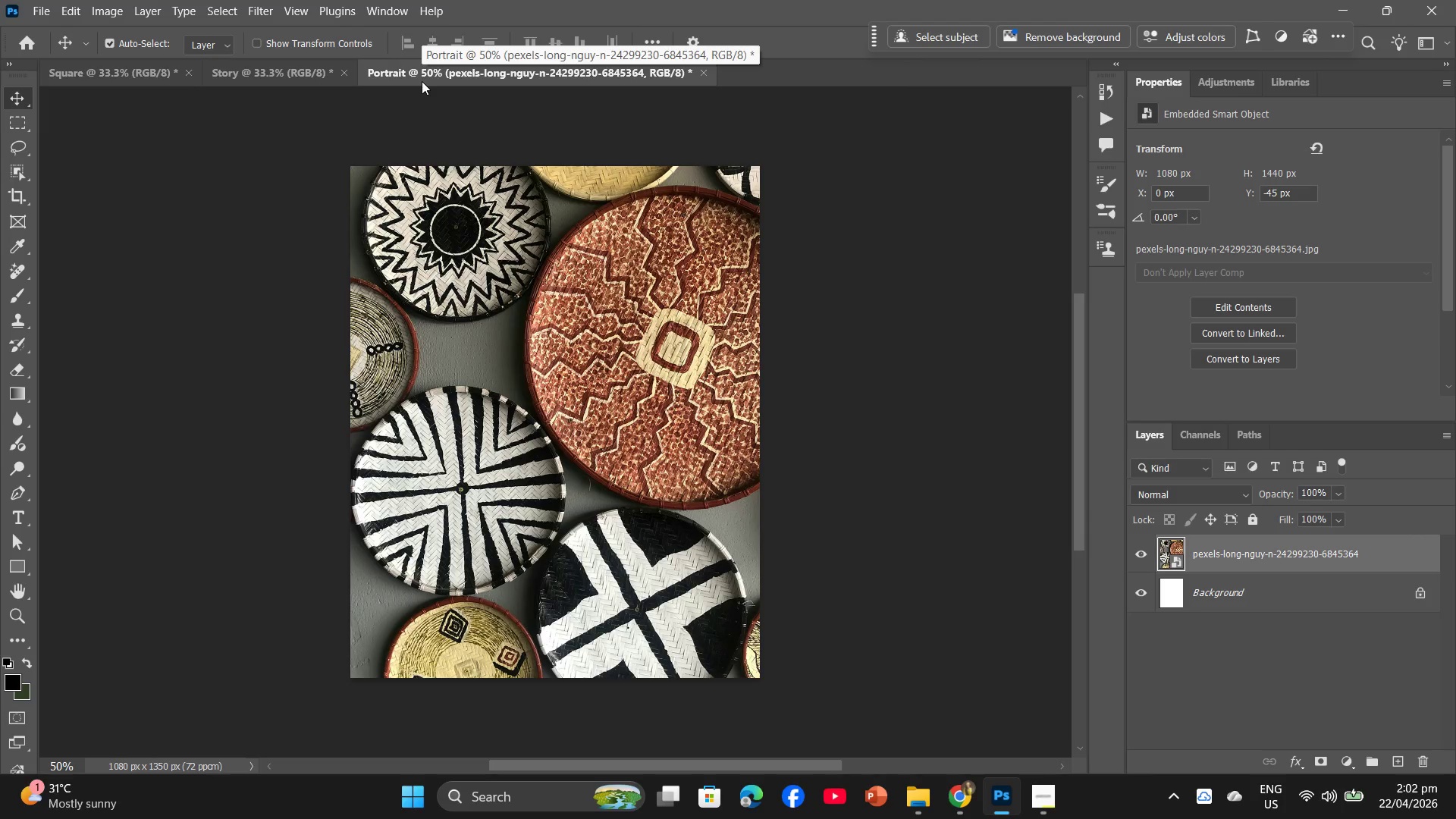 
key(Backspace)
 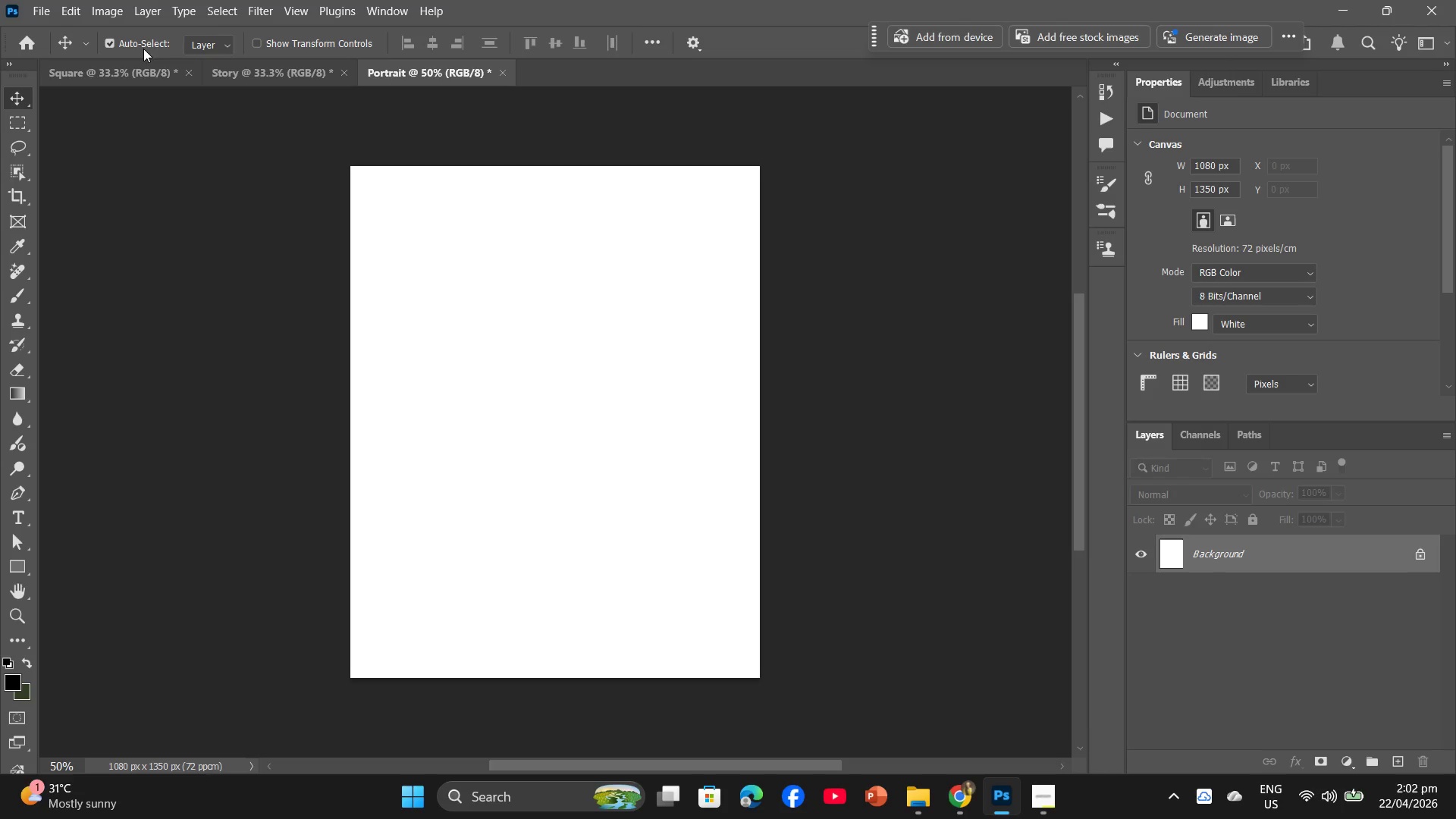 
left_click([131, 75])
 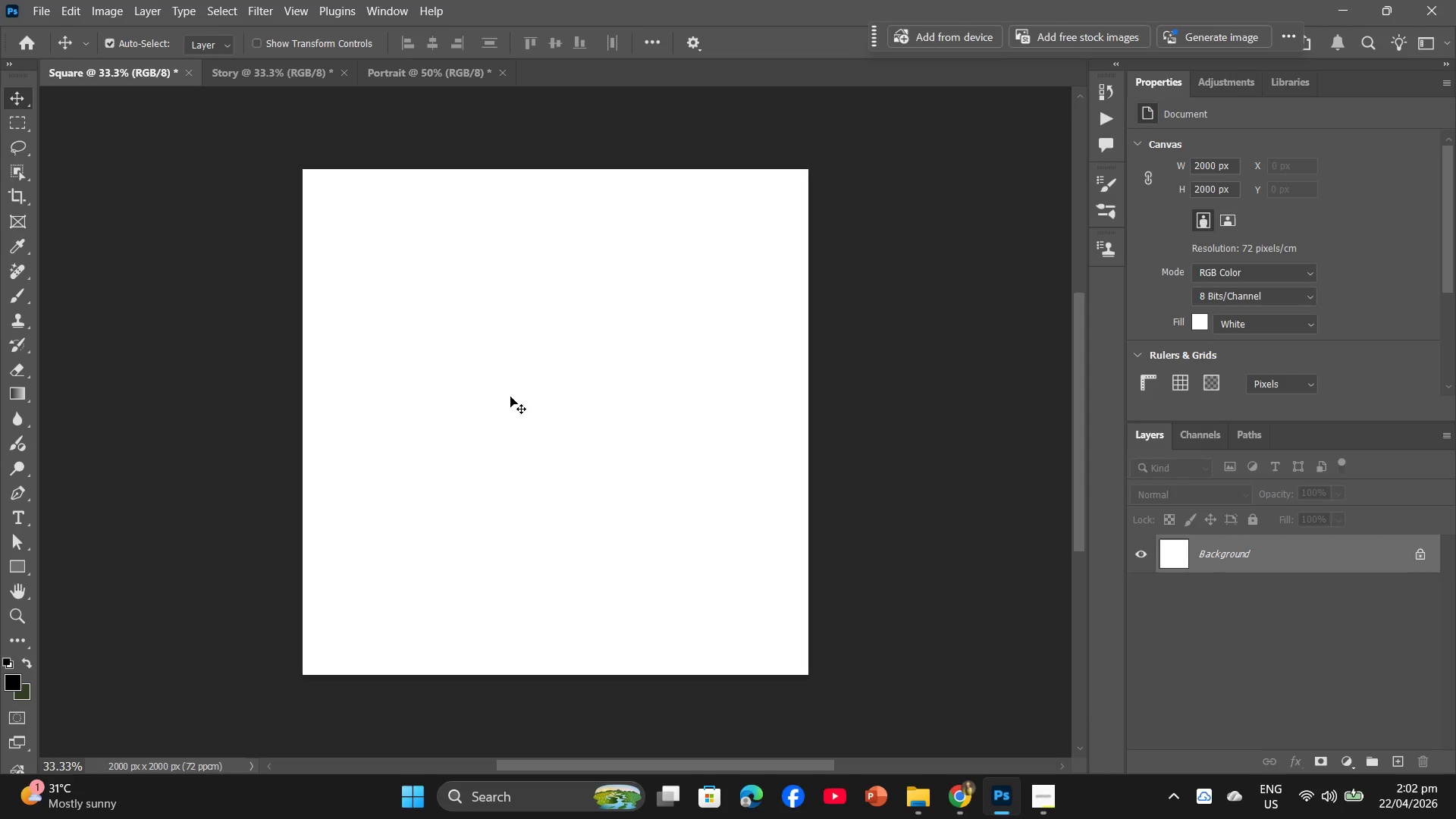 
key(Alt+Tab)
 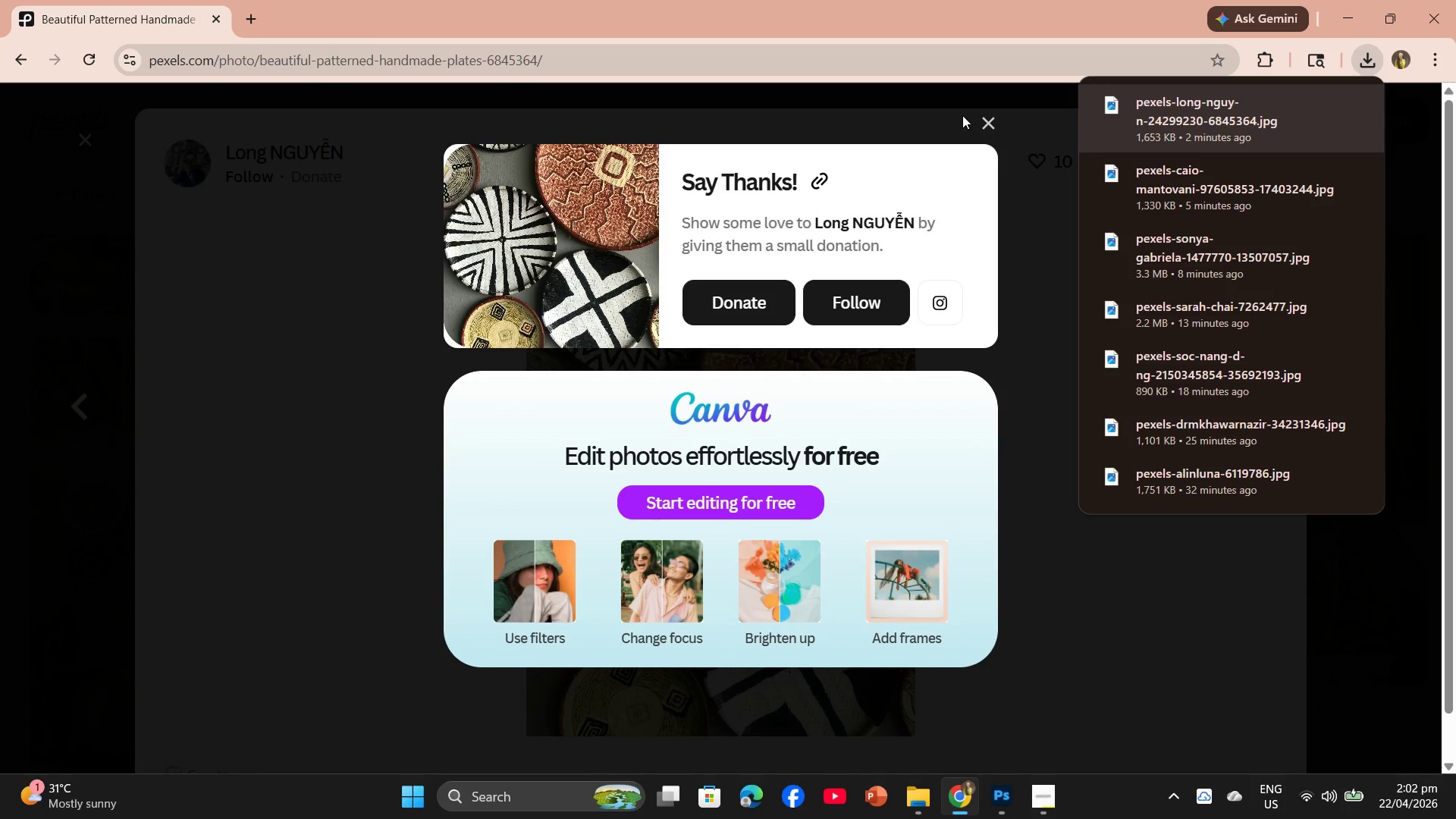 
left_click([986, 121])
 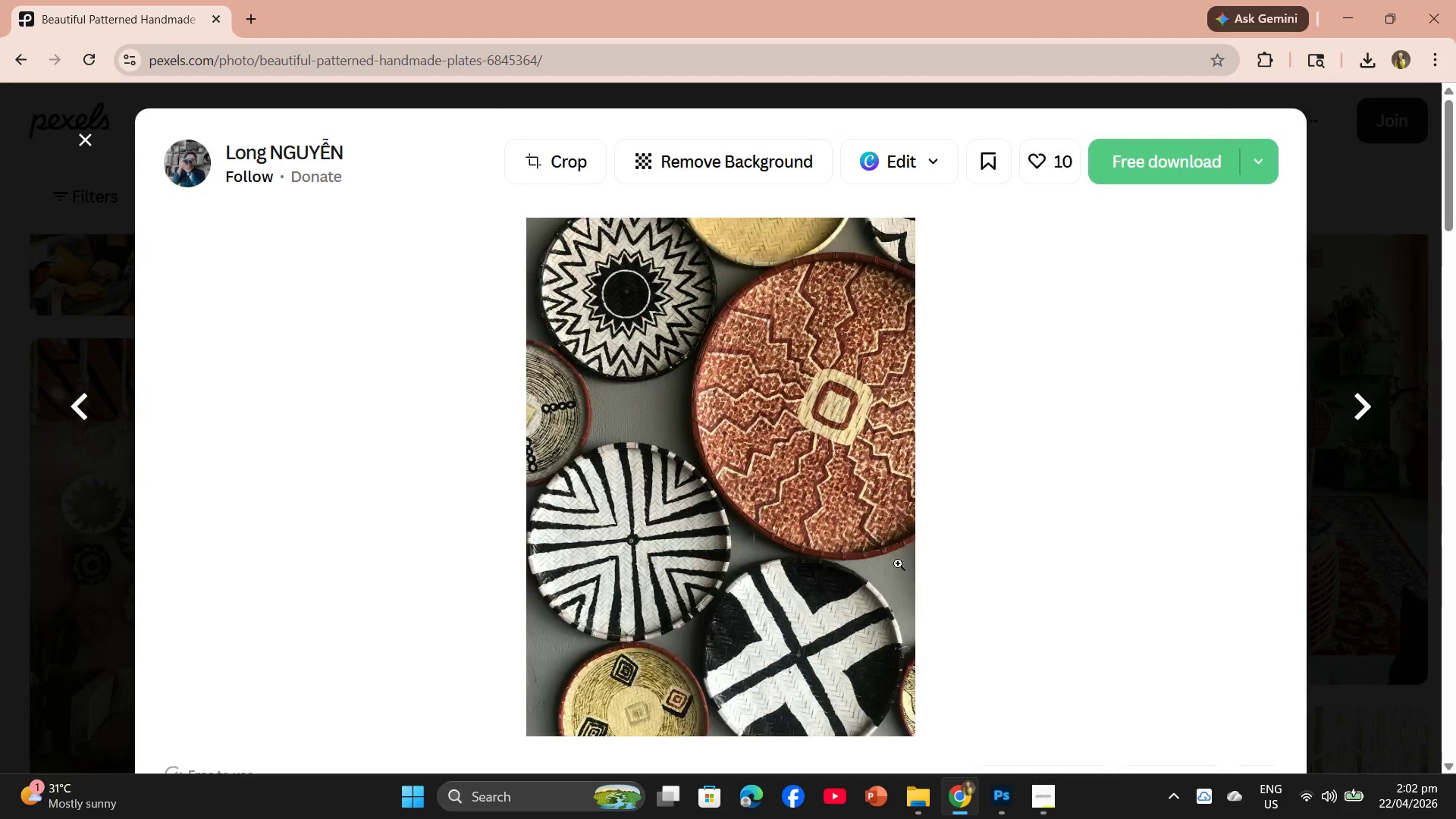 
scroll: coordinate [849, 544], scroll_direction: down, amount: 9.0
 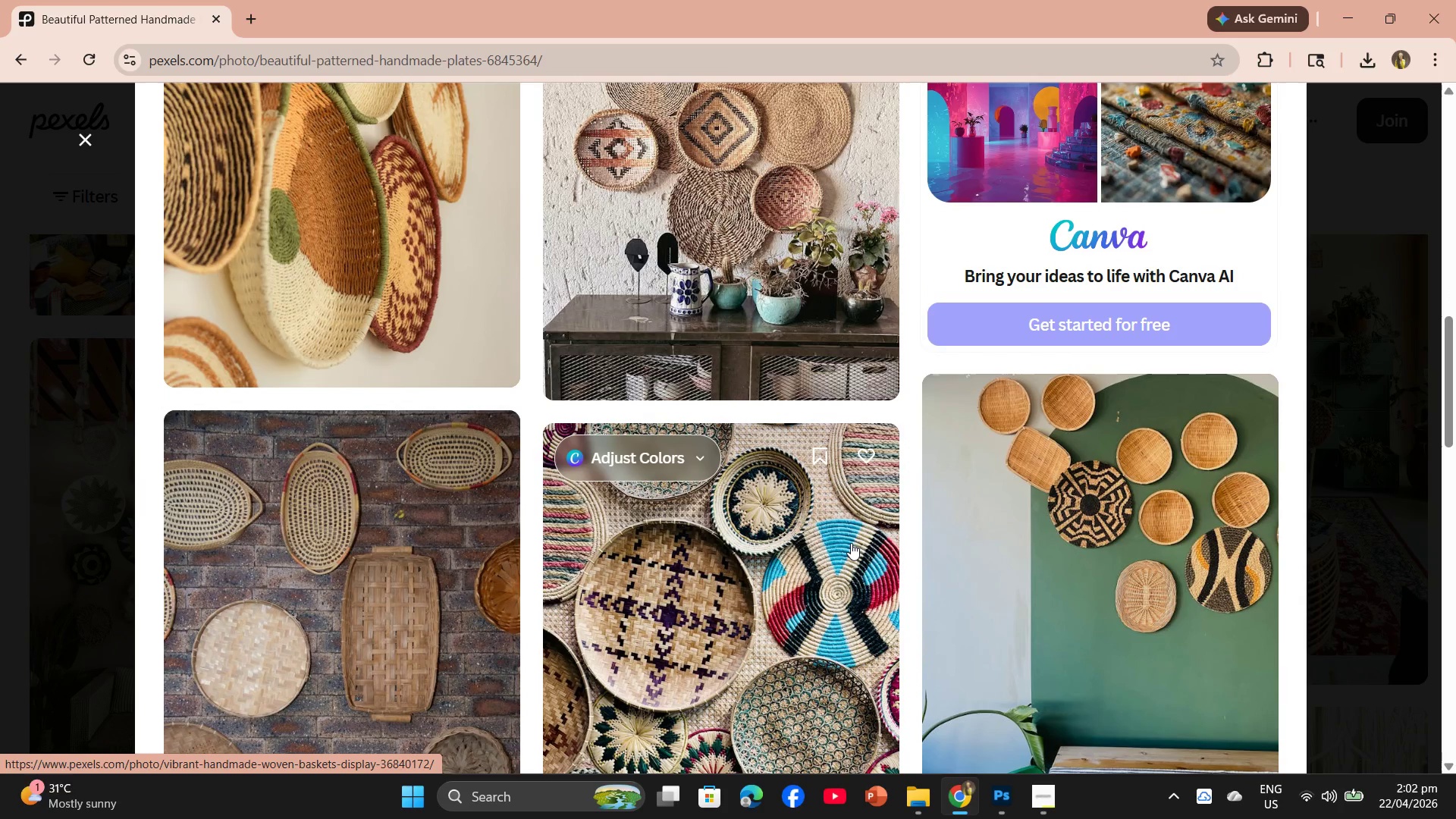 
scroll: coordinate [852, 542], scroll_direction: up, amount: 3.0
 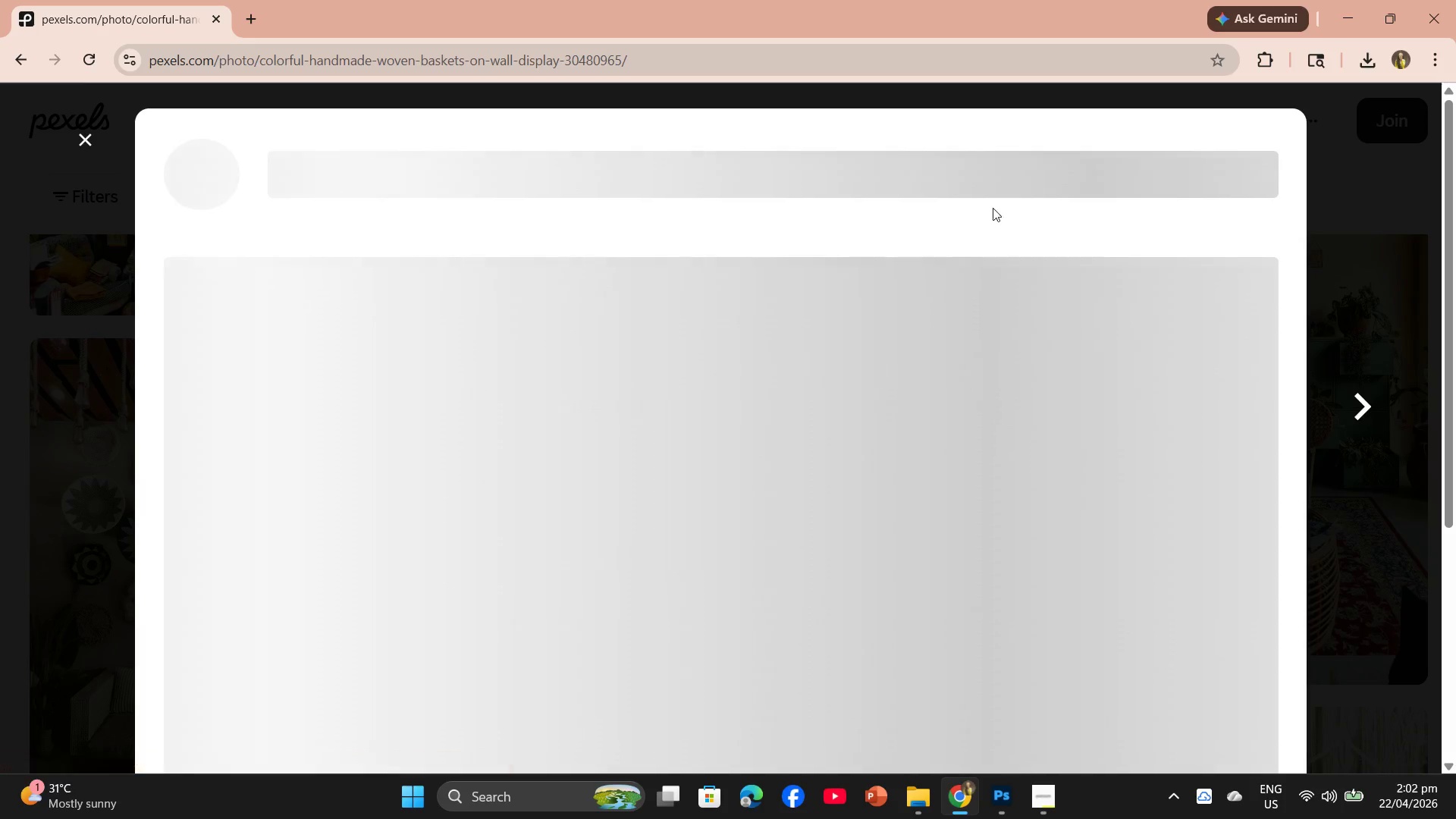 
left_click([1187, 159])
 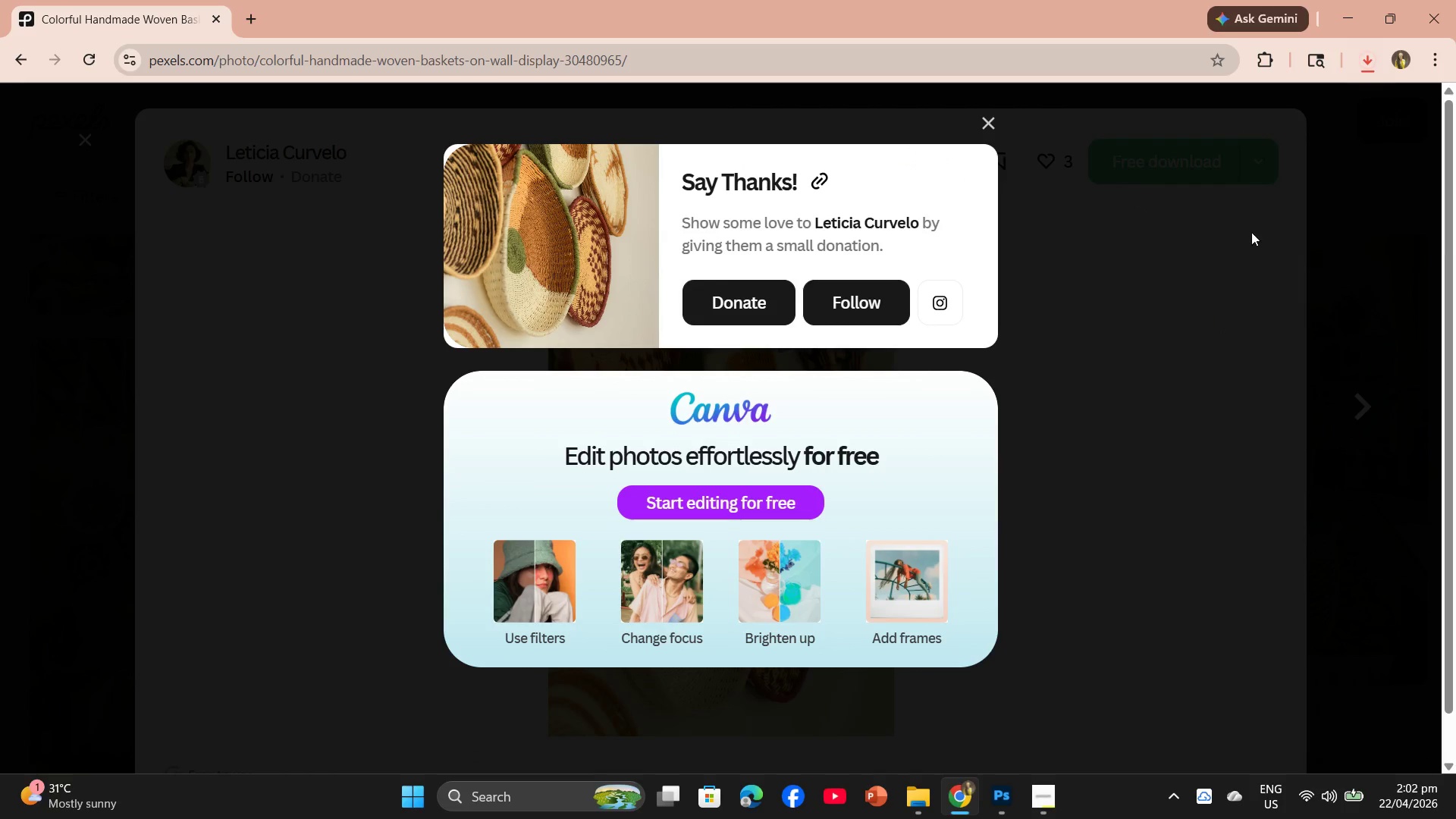 
left_click_drag(start_coordinate=[1243, 122], to_coordinate=[1019, 818])
 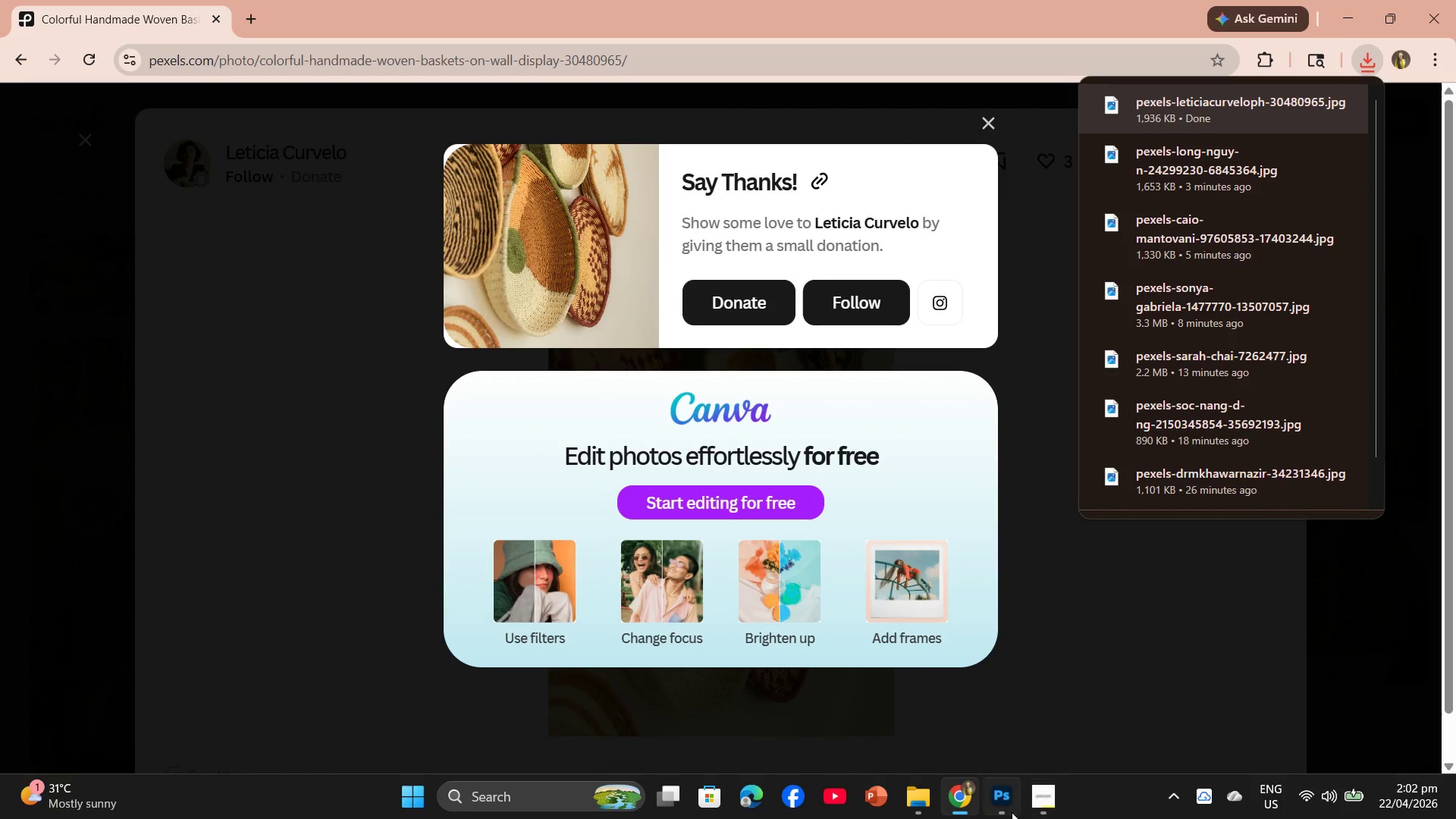 
left_click_drag(start_coordinate=[1009, 808], to_coordinate=[1125, 551])
 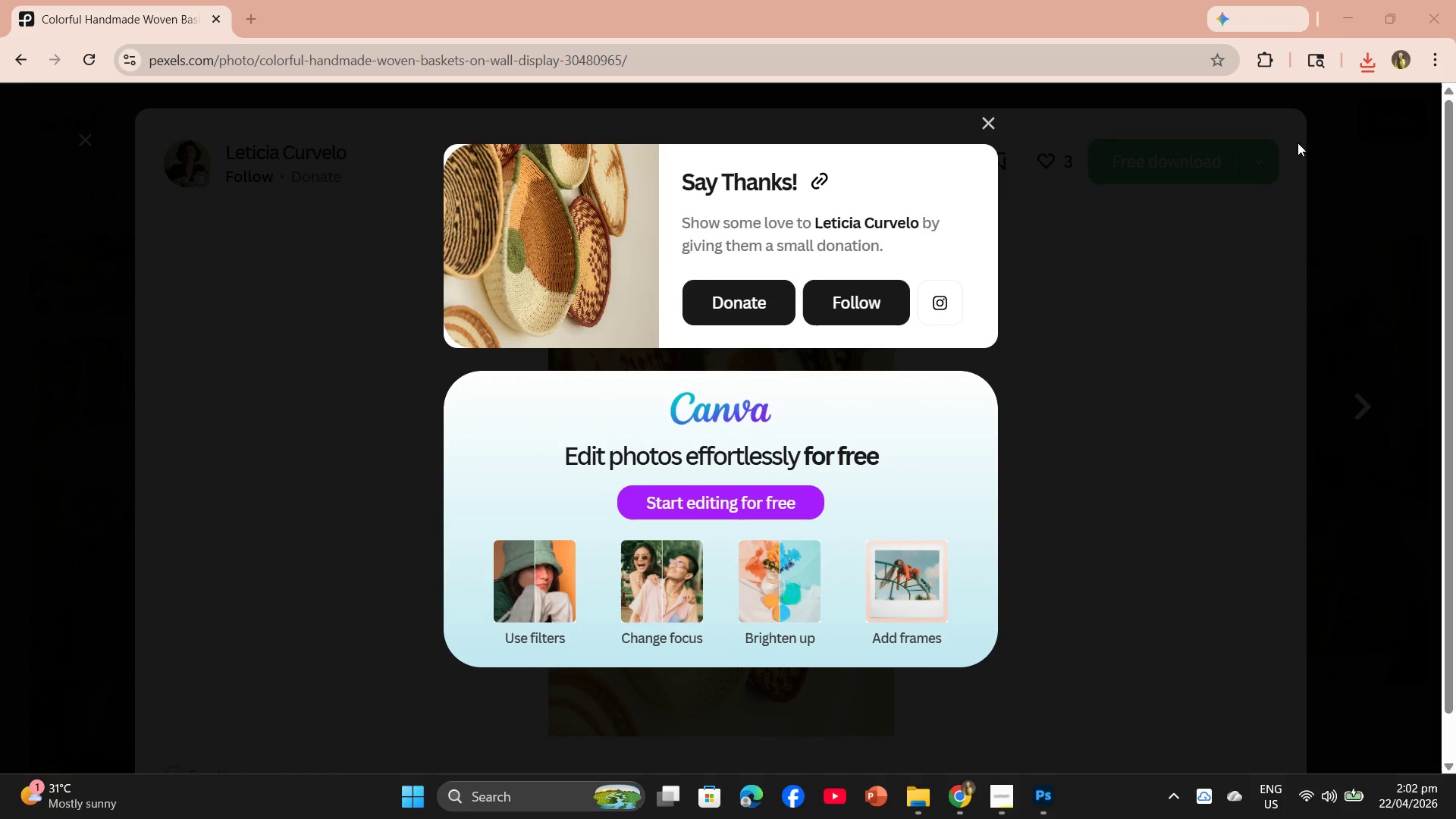 
left_click([1370, 67])
 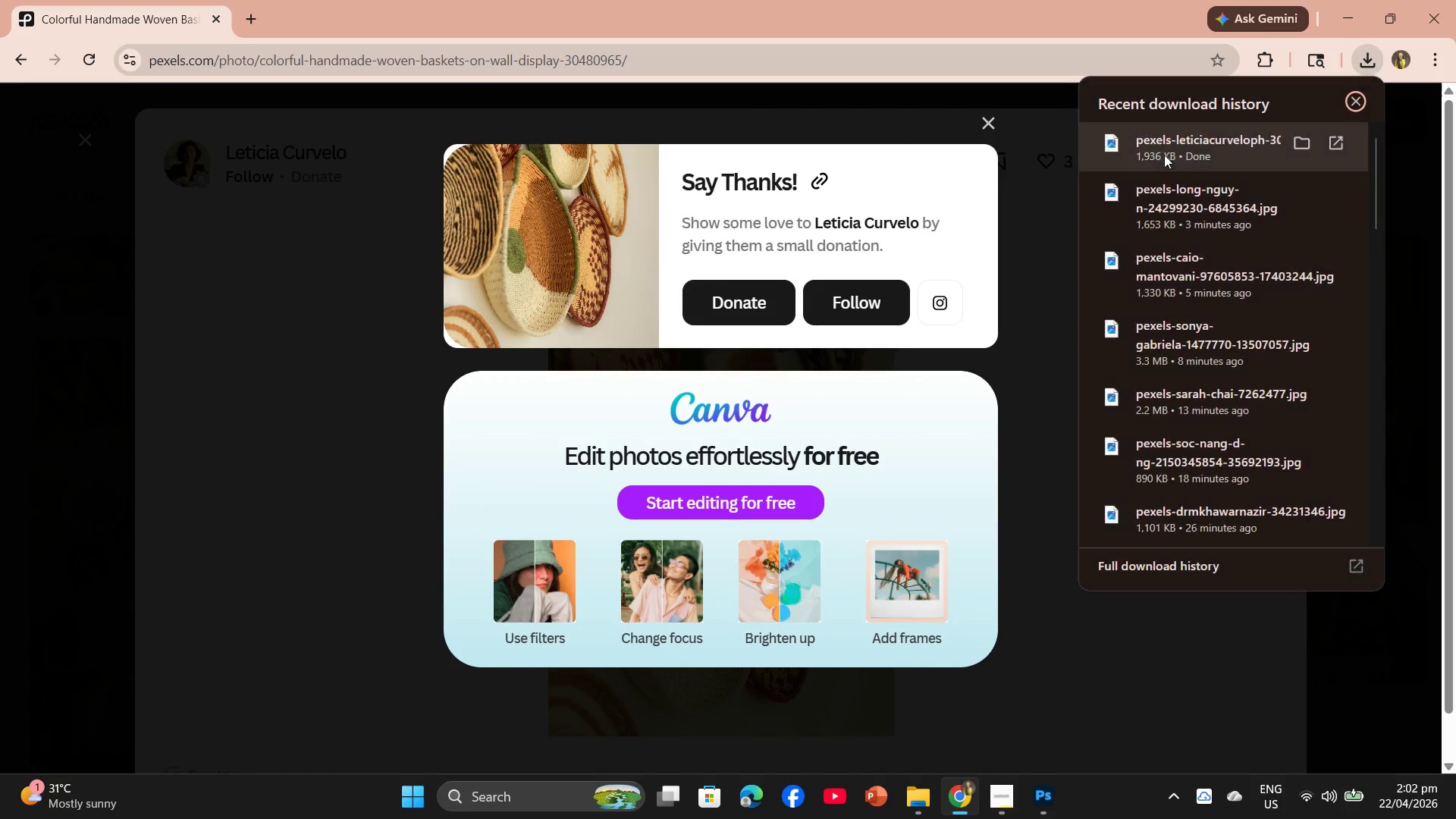 
left_click_drag(start_coordinate=[1174, 152], to_coordinate=[576, 488])
 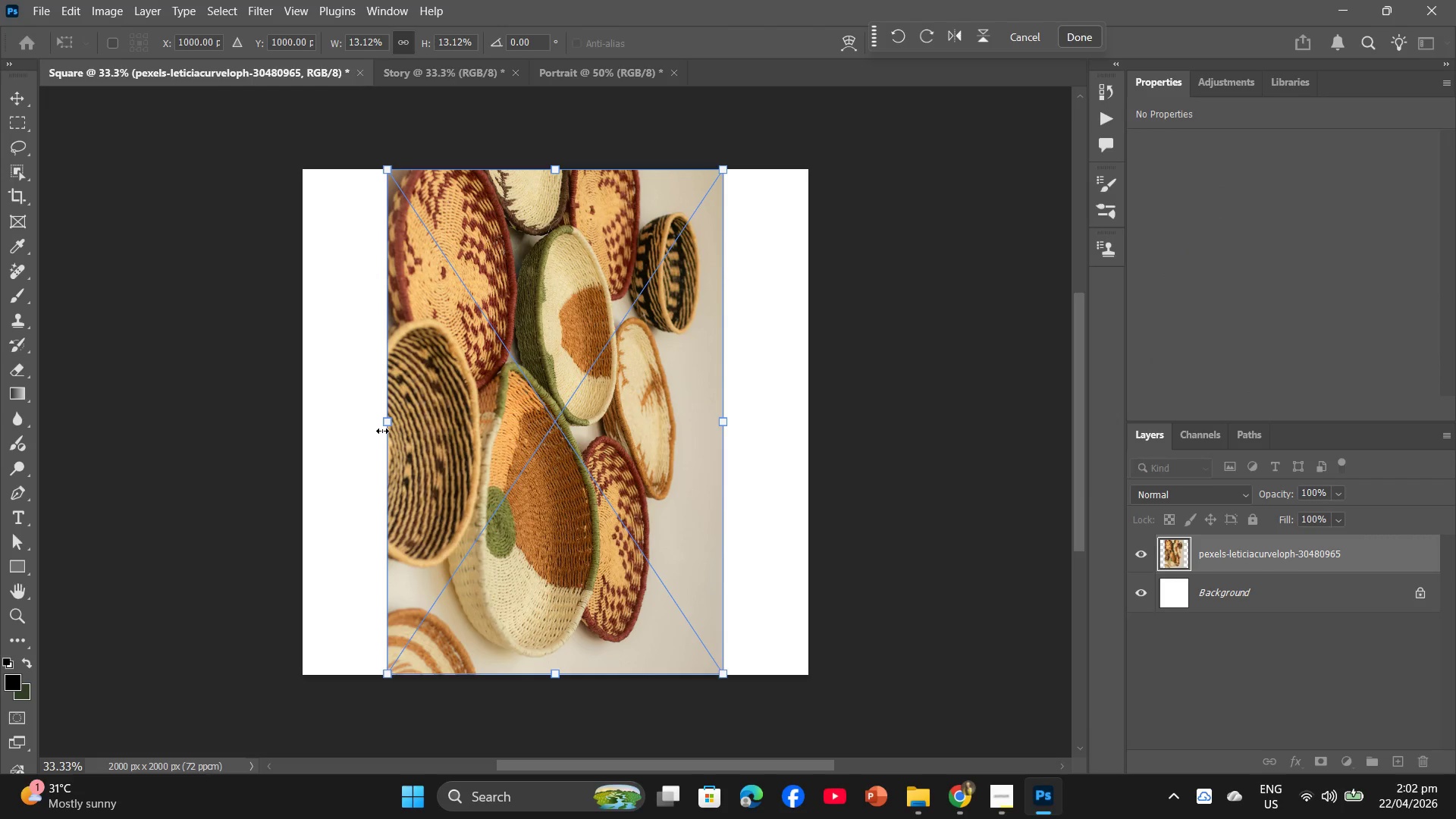 
left_click_drag(start_coordinate=[381, 424], to_coordinate=[303, 400])
 